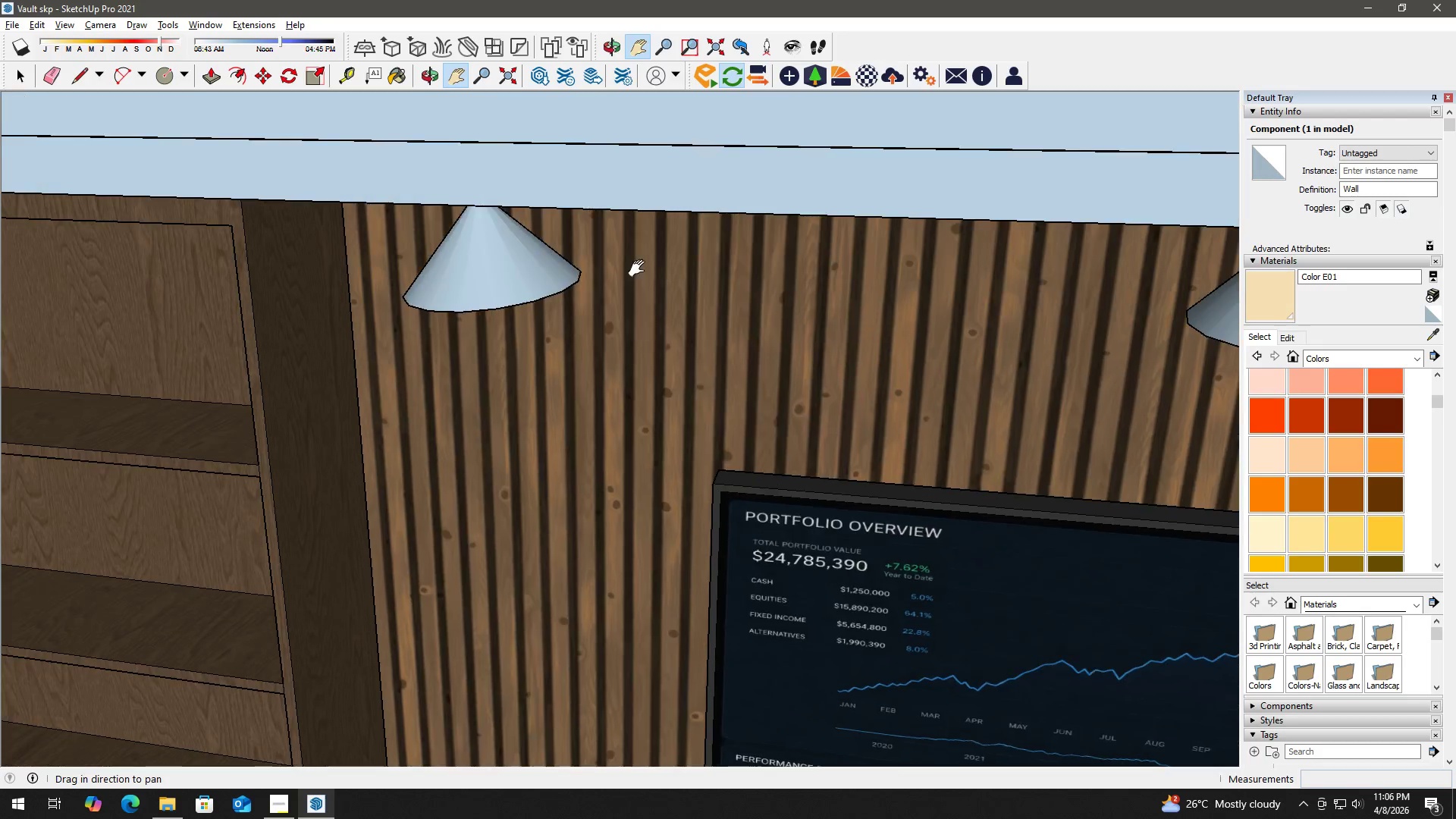 
scroll: coordinate [645, 171], scroll_direction: up, amount: 3.0
 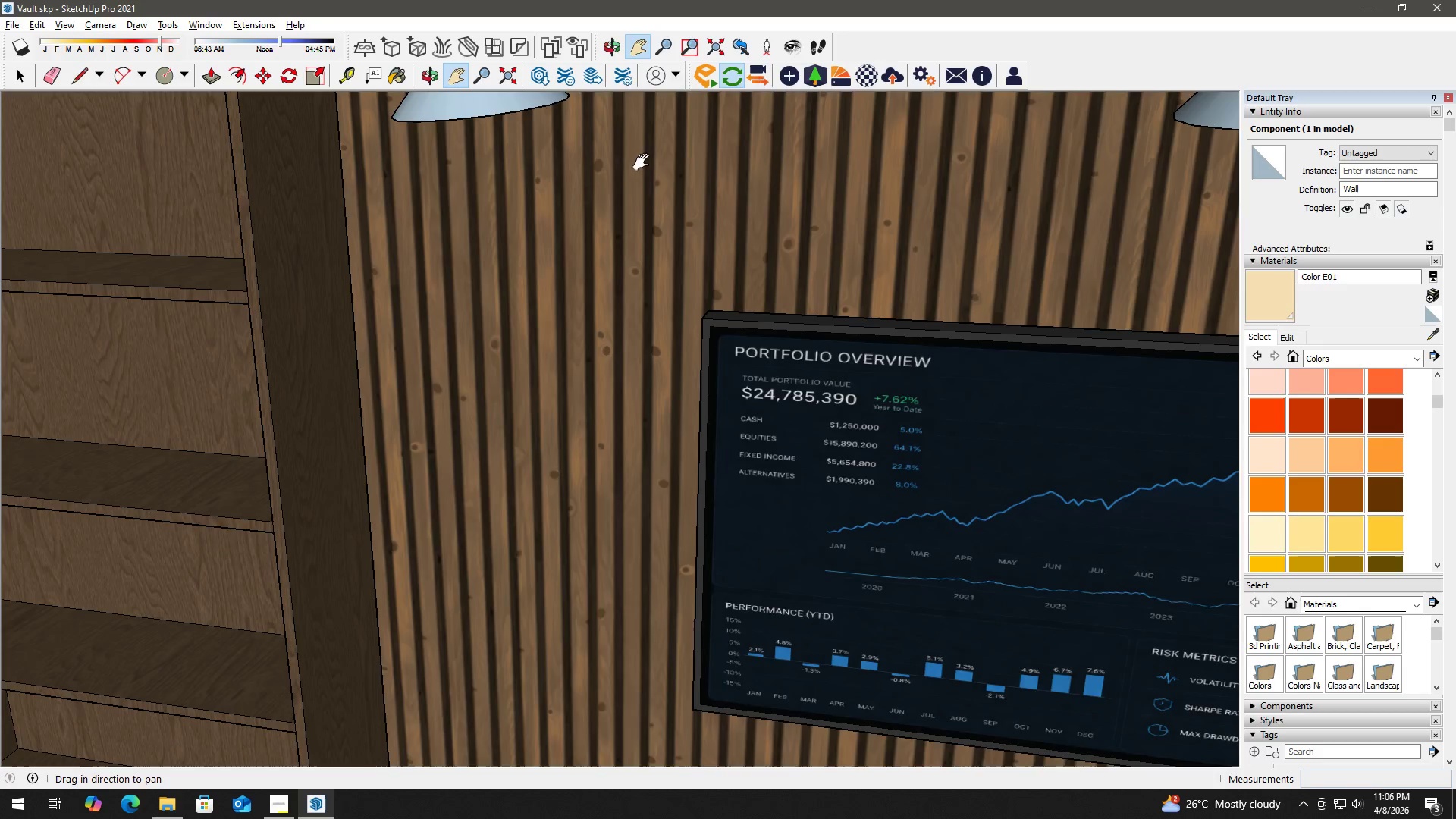 
left_click_drag(start_coordinate=[640, 266], to_coordinate=[664, 314])
 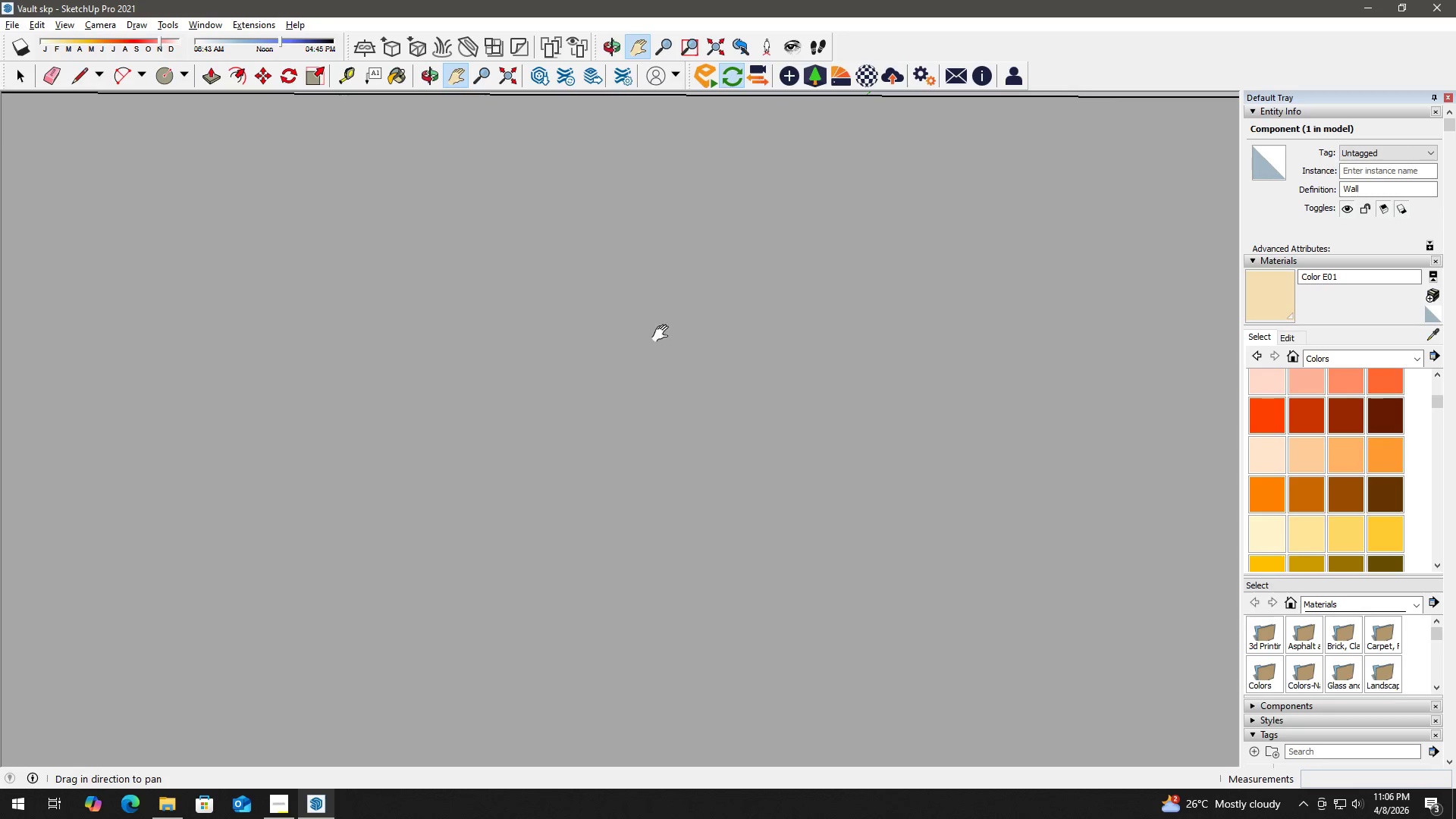 
left_click_drag(start_coordinate=[690, 358], to_coordinate=[698, 191])
 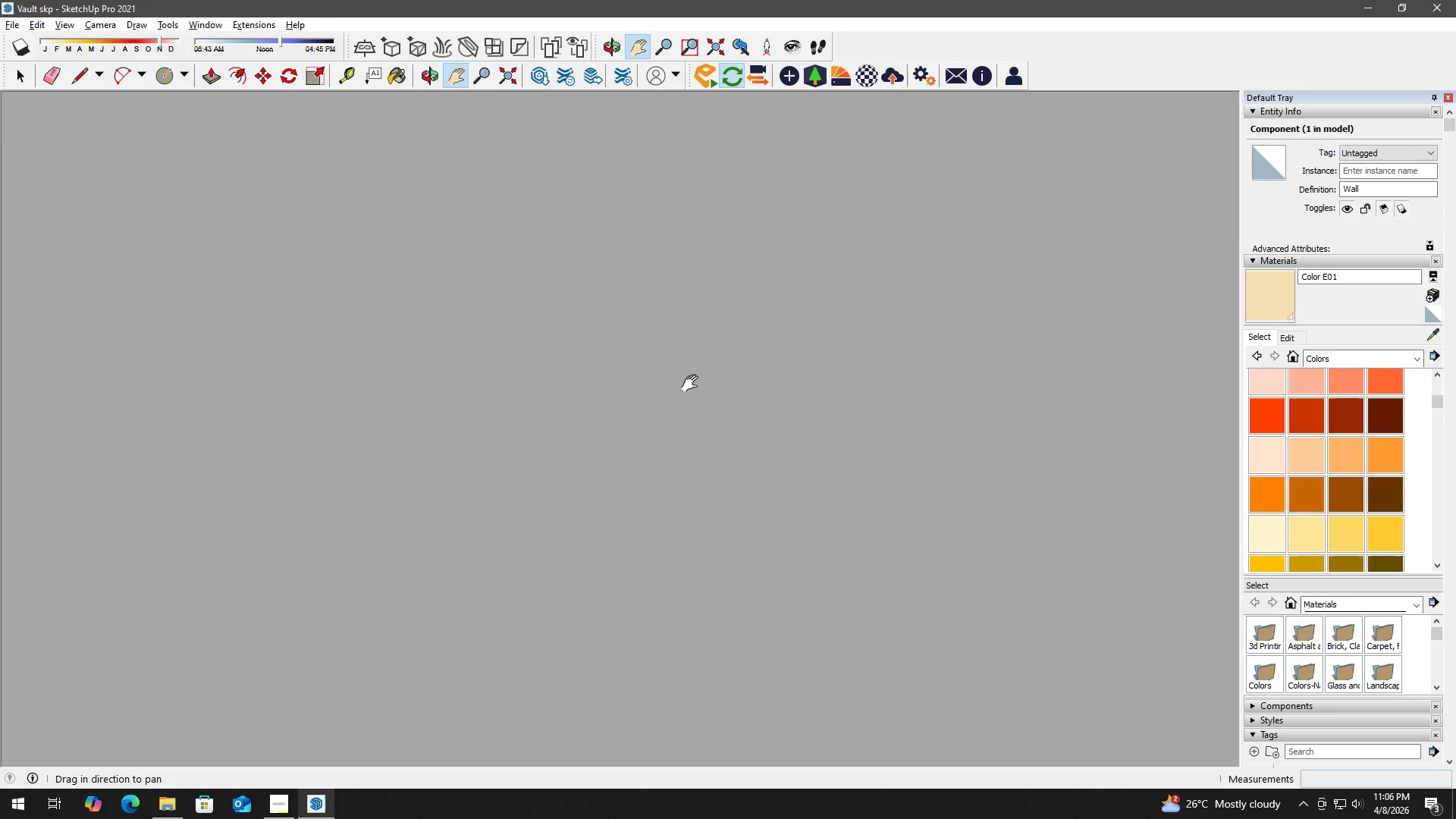 
left_click_drag(start_coordinate=[697, 375], to_coordinate=[715, 165])
 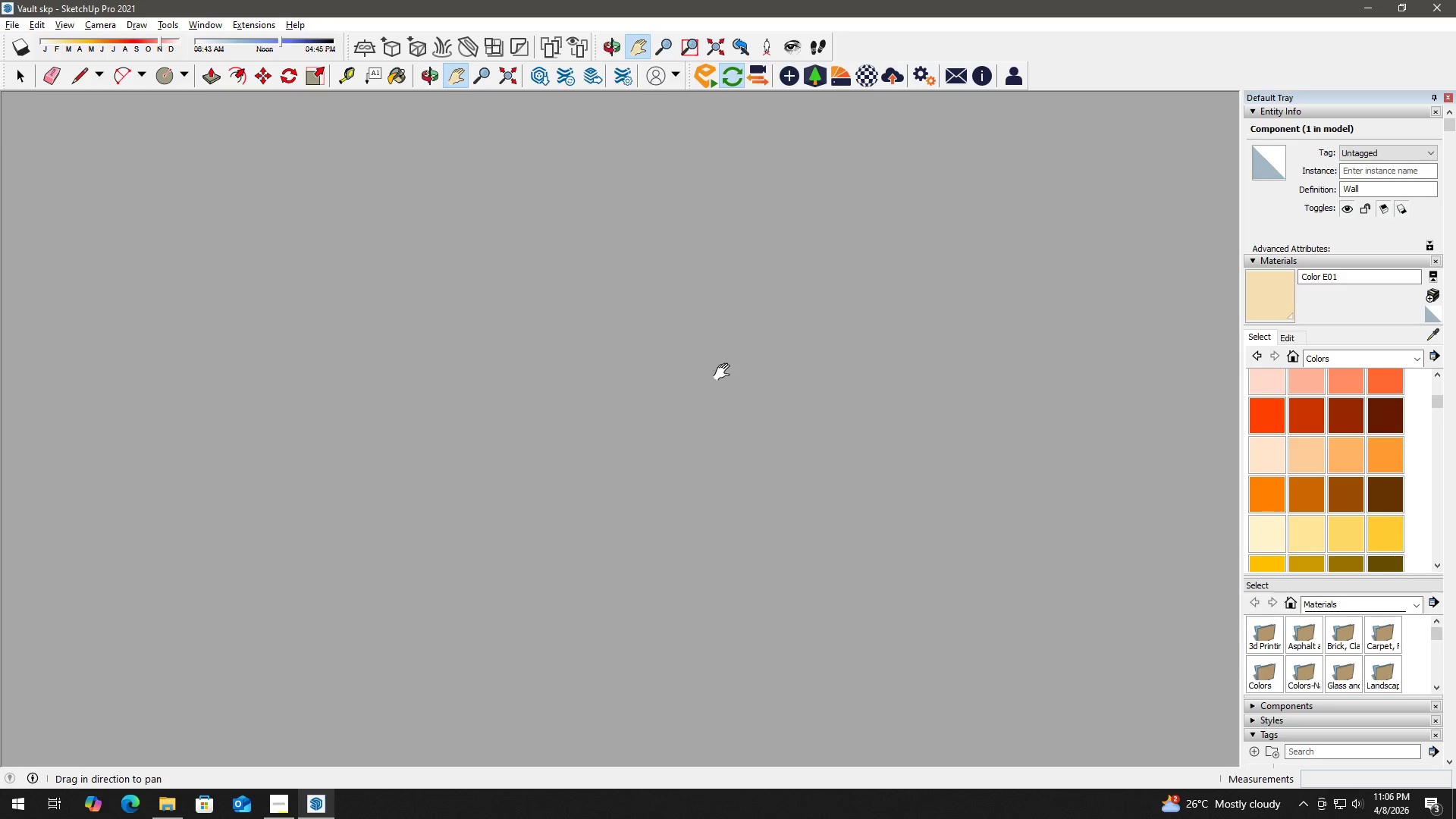 
left_click_drag(start_coordinate=[728, 381], to_coordinate=[741, 129])
 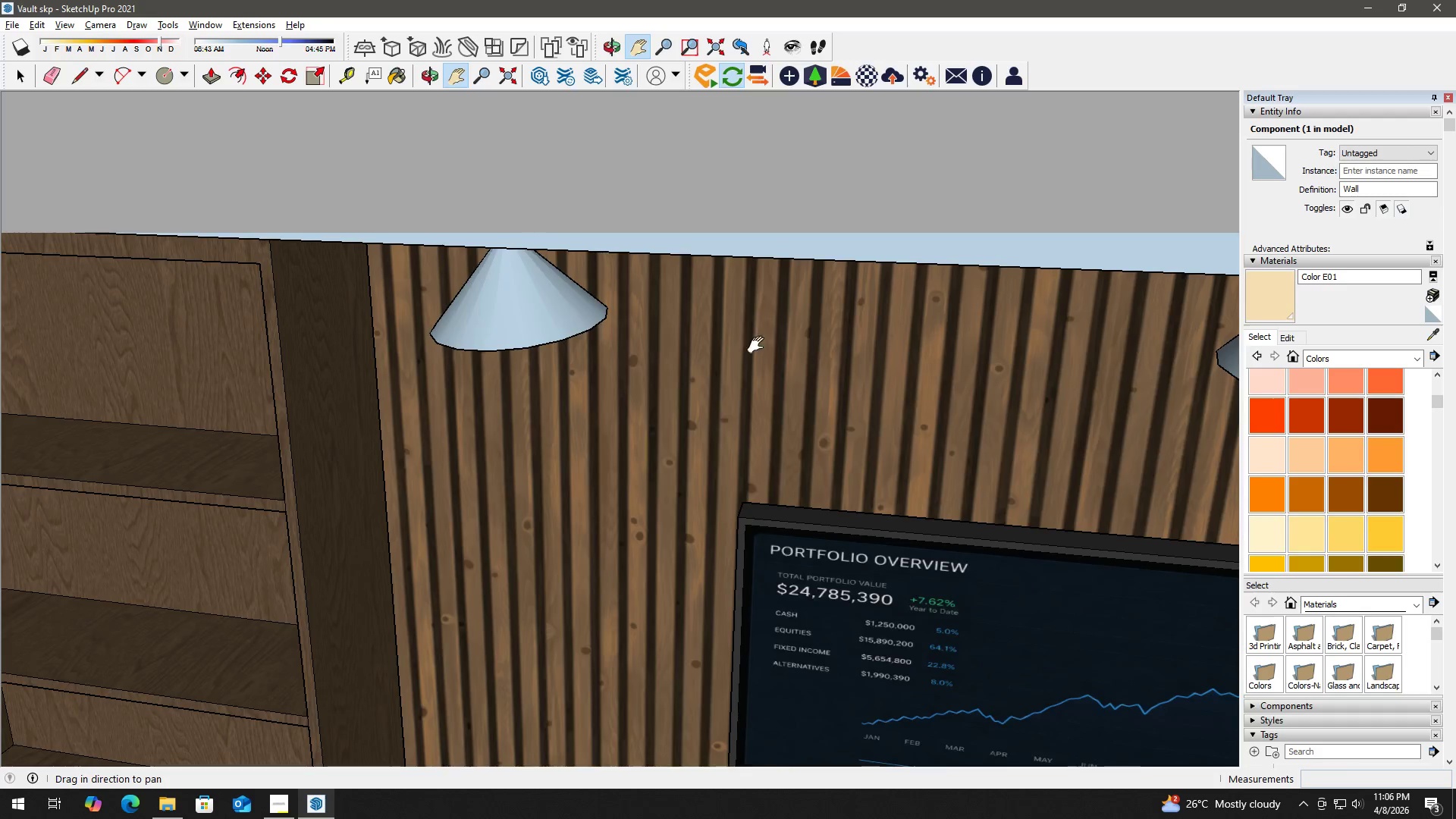 
left_click_drag(start_coordinate=[759, 339], to_coordinate=[753, 149])
 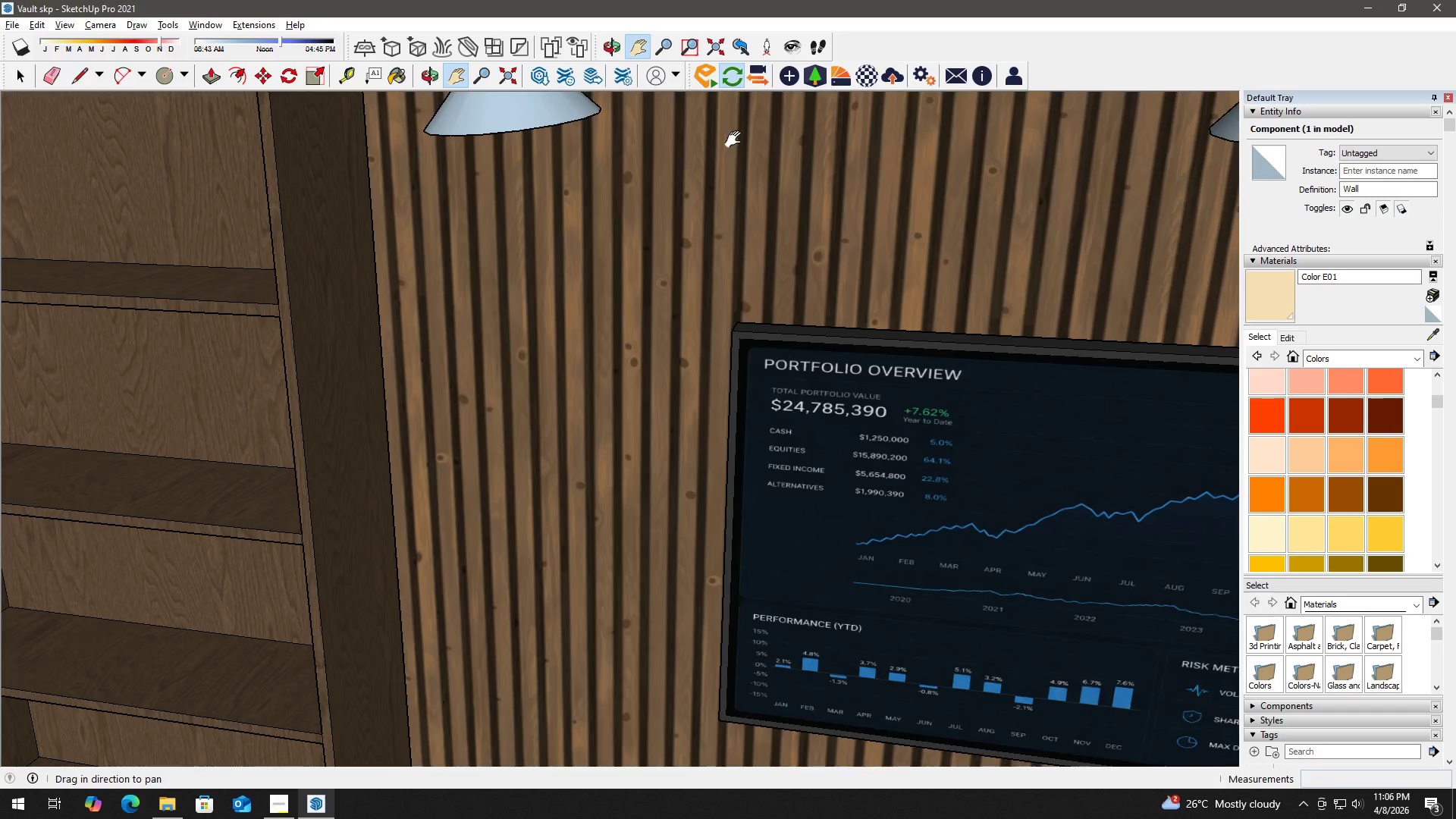 
key(H)
 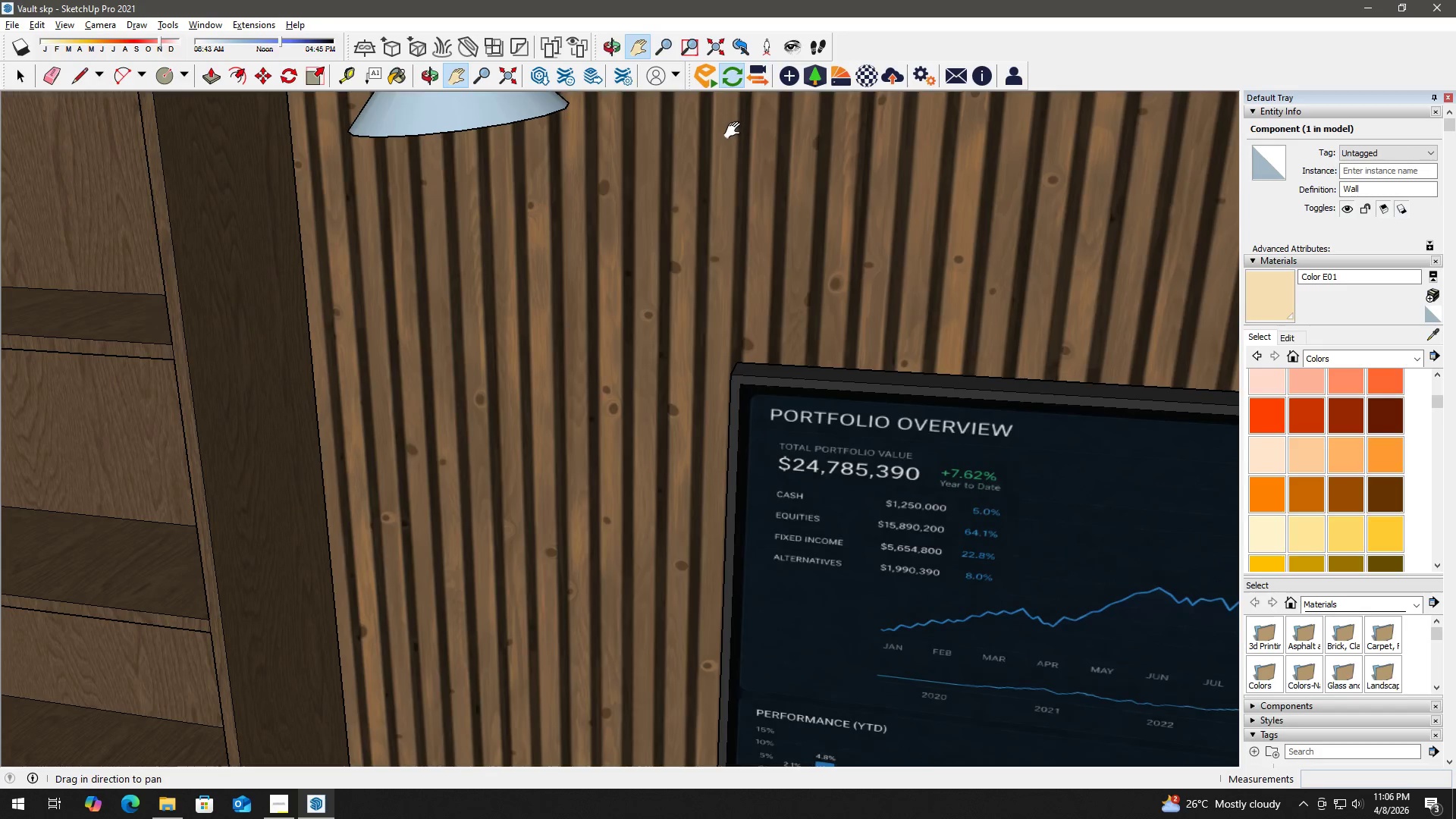 
left_click_drag(start_coordinate=[737, 128], to_coordinate=[704, 362])
 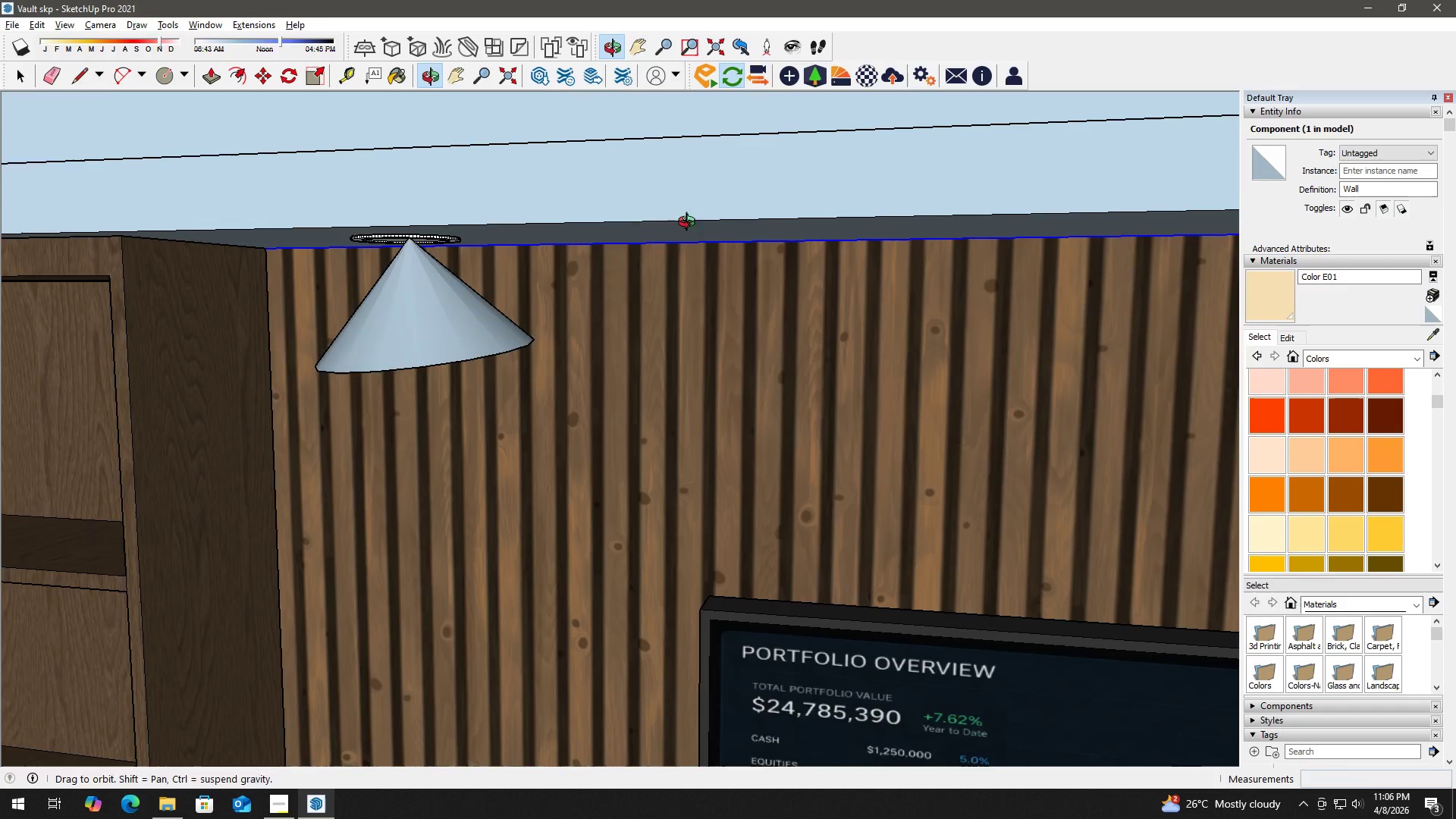 
scroll: coordinate [737, 129], scroll_direction: up, amount: 2.0
 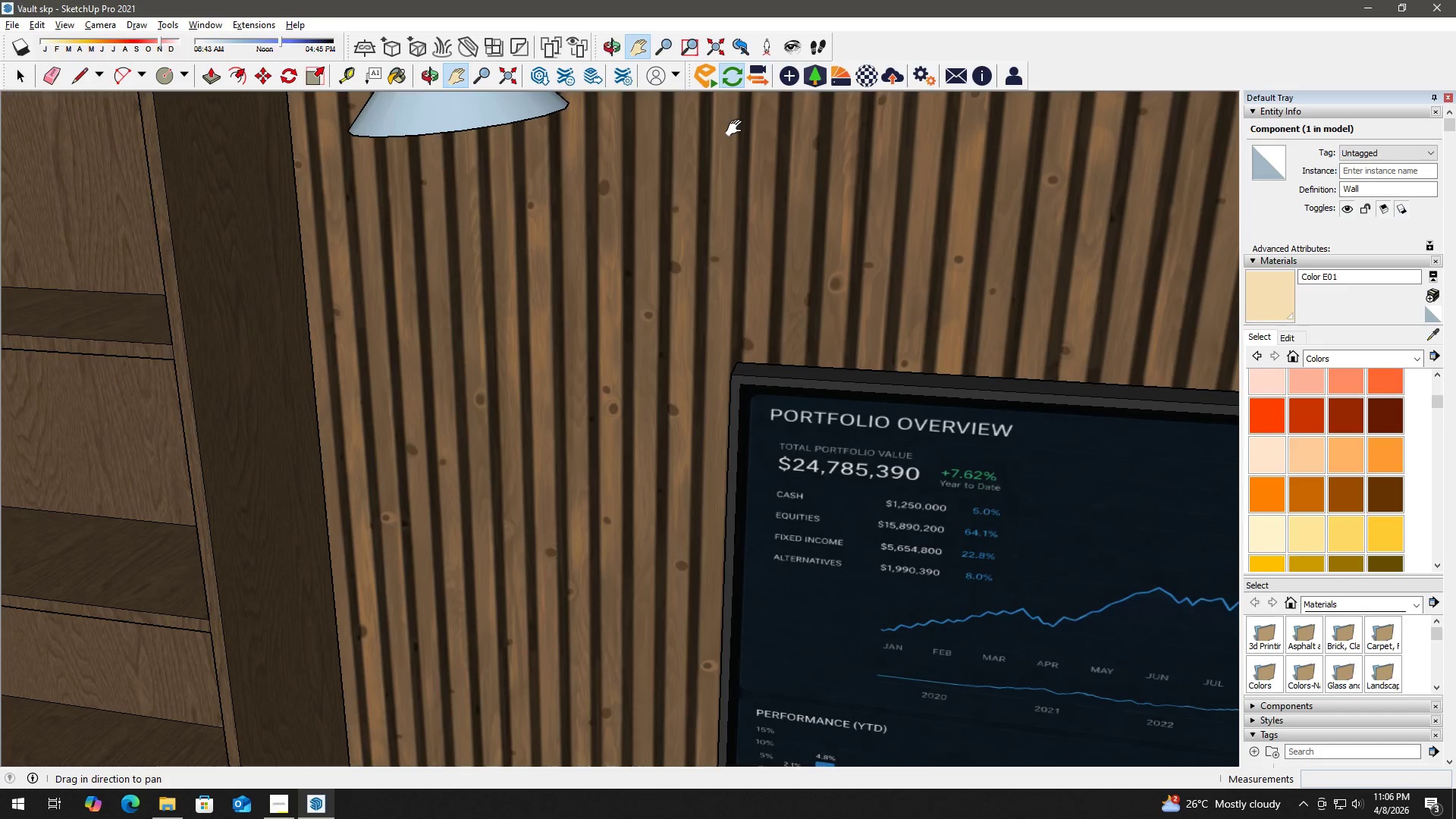 
key(H)
 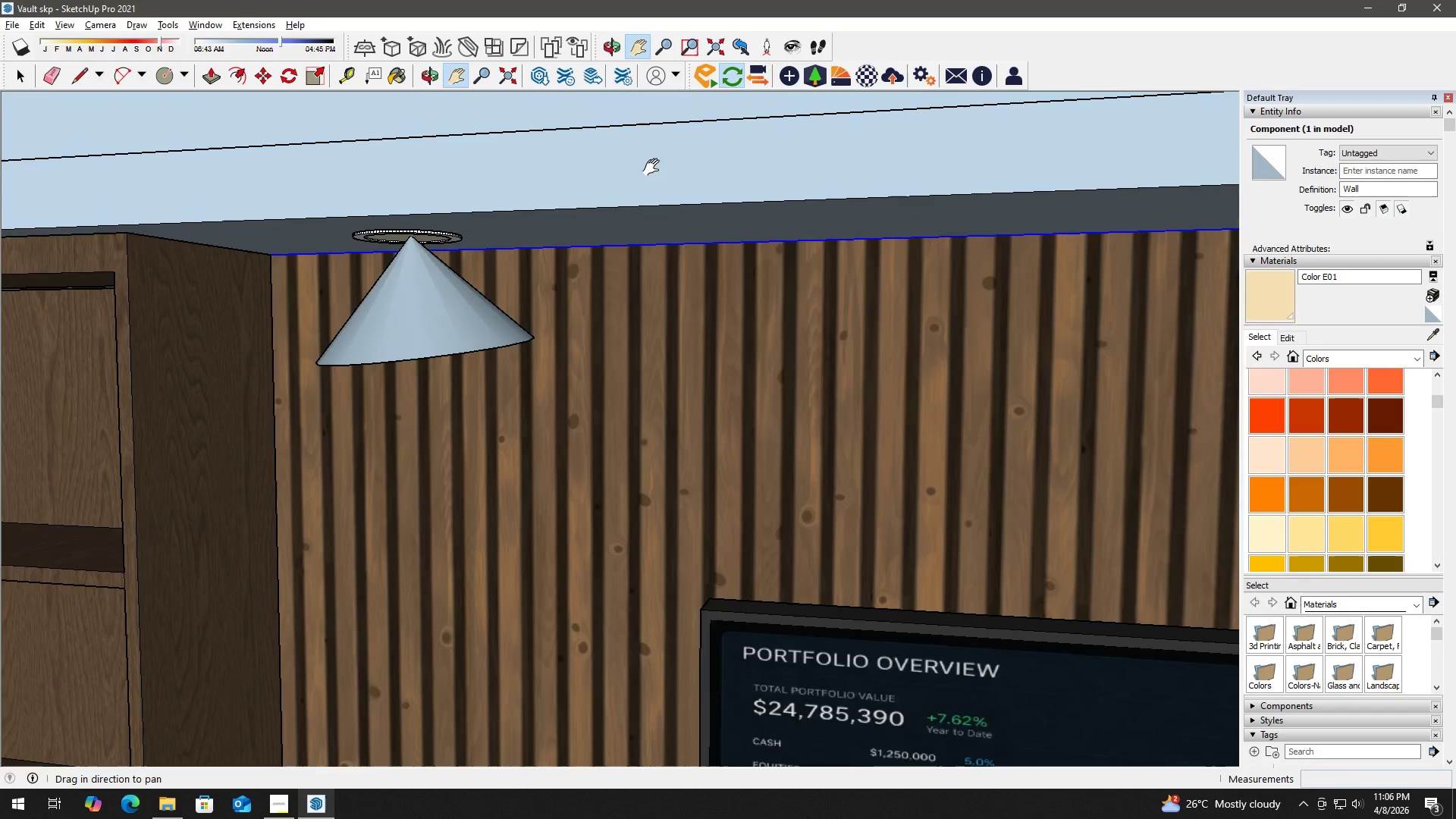 
left_click_drag(start_coordinate=[646, 174], to_coordinate=[619, 306])
 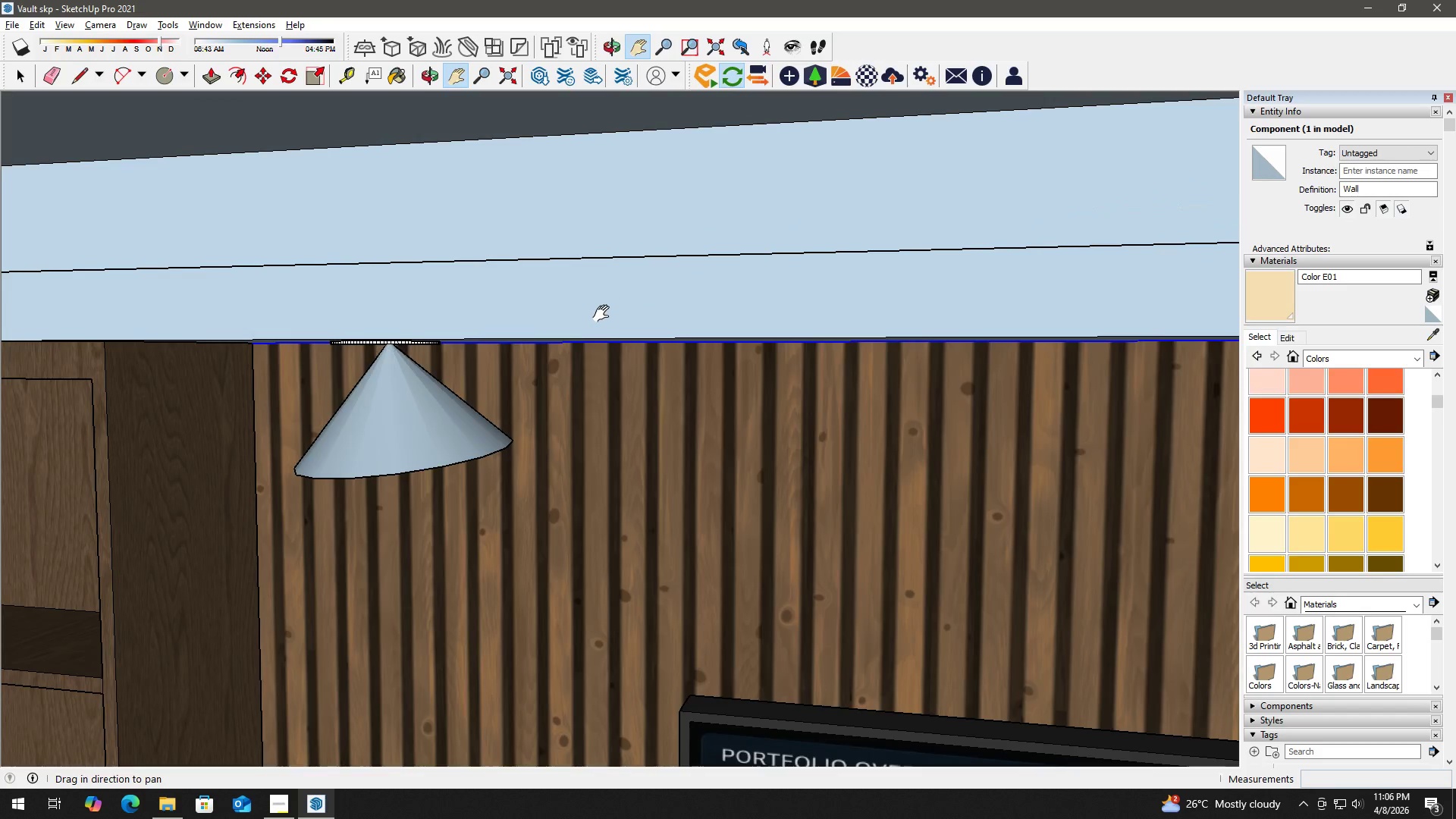 
scroll: coordinate [545, 317], scroll_direction: none, amount: 0.0
 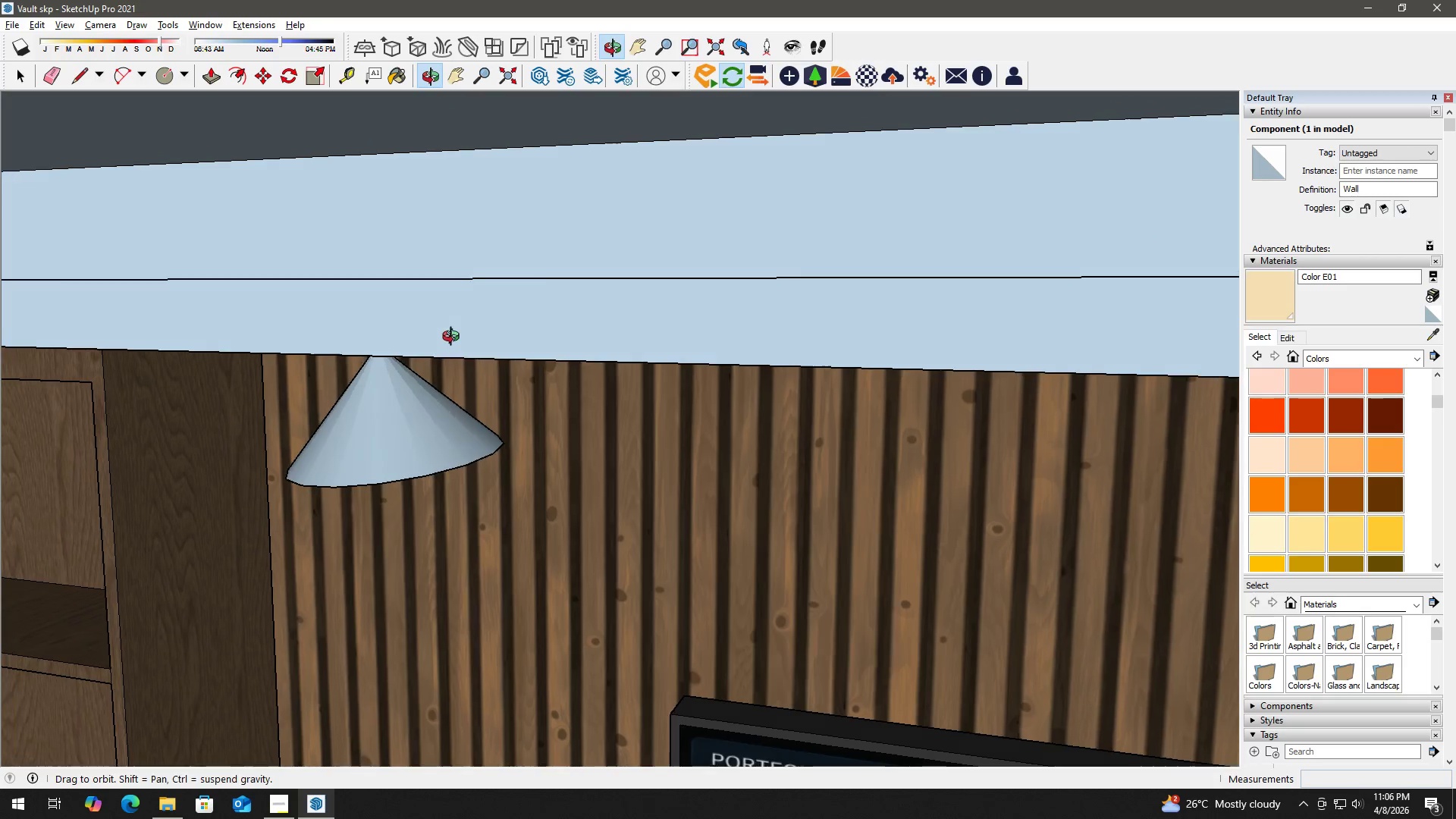 
scroll: coordinate [371, 302], scroll_direction: up, amount: 3.0
 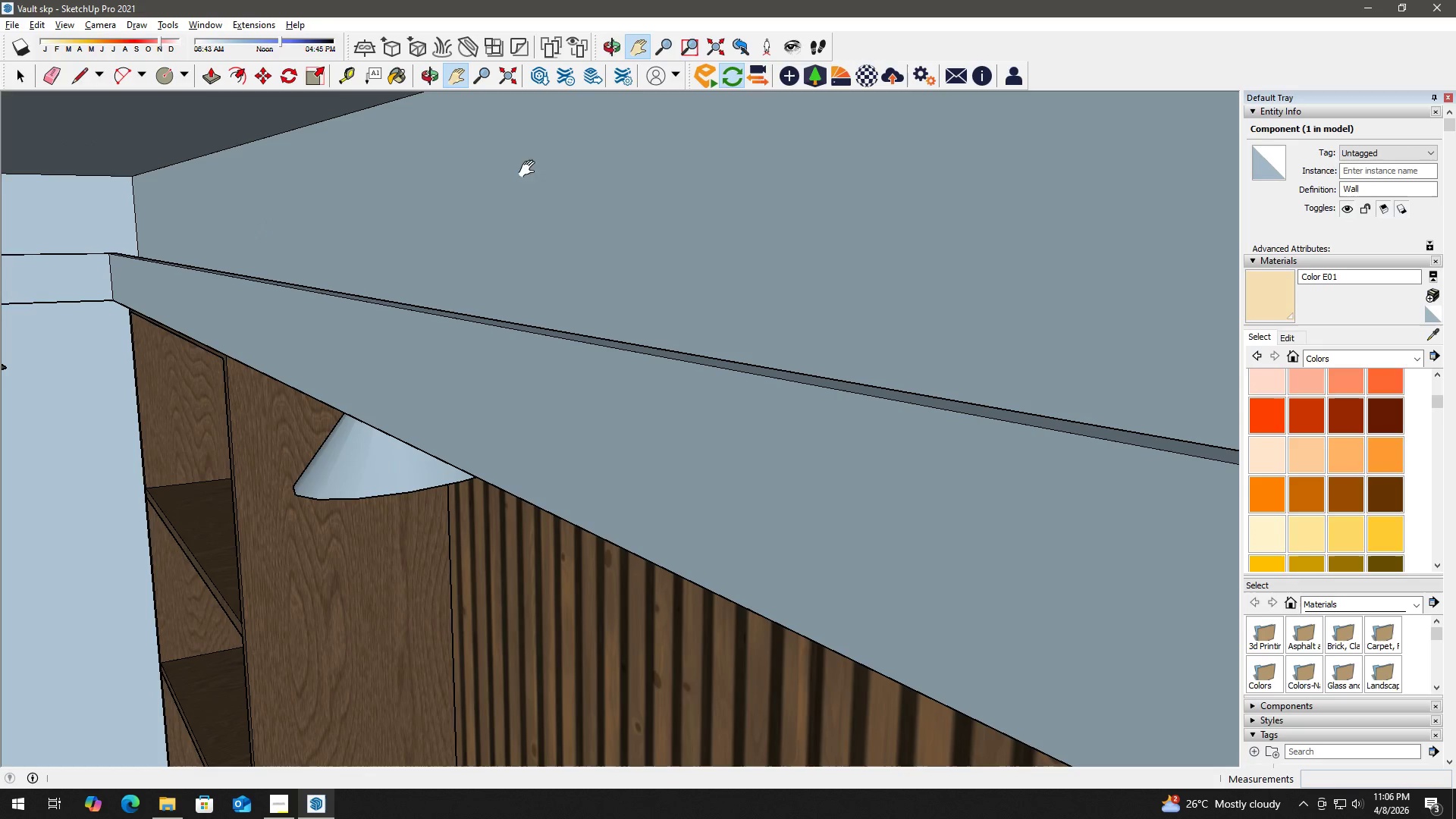 
scroll: coordinate [476, 180], scroll_direction: down, amount: 3.0
 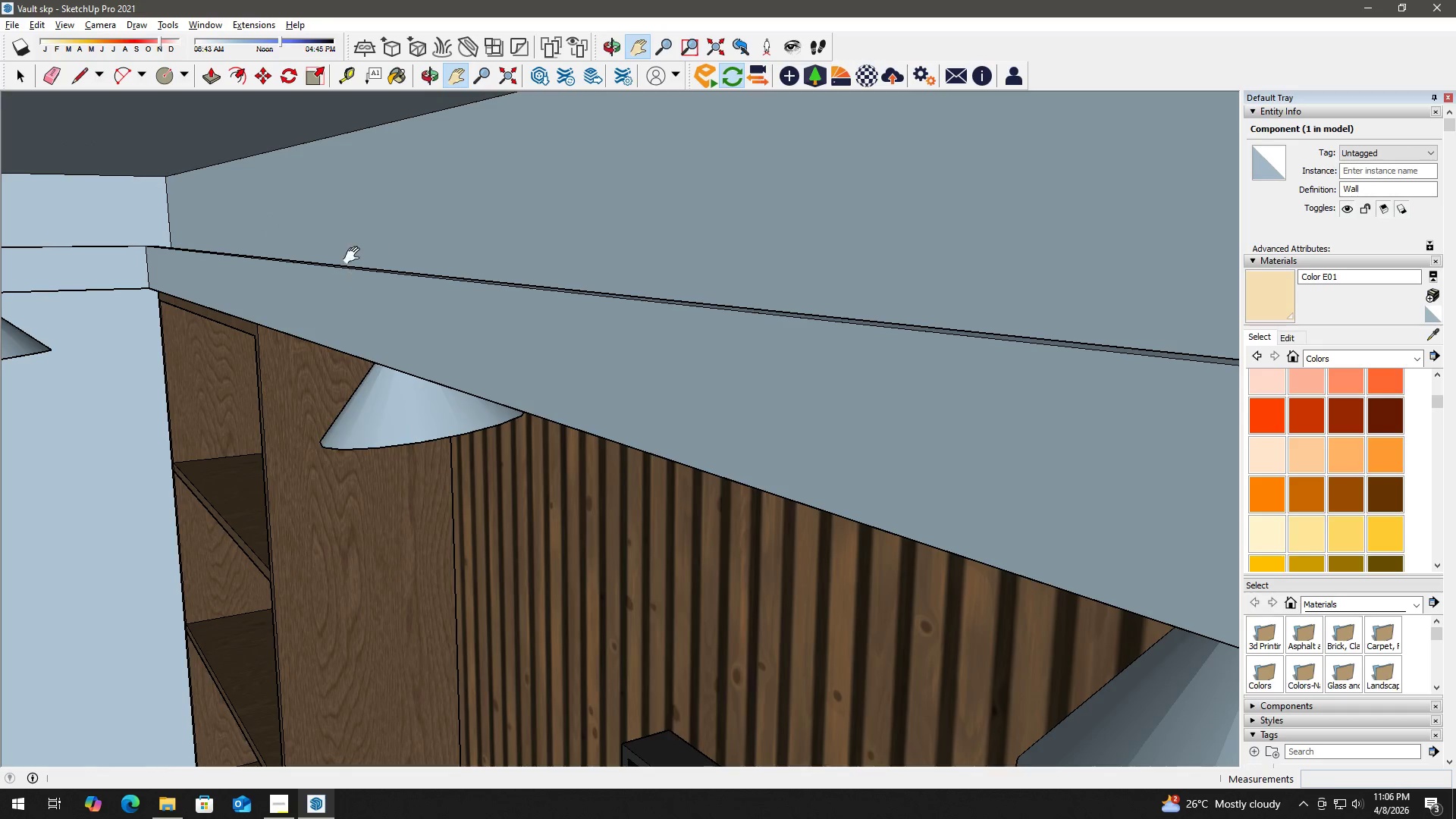 
left_click_drag(start_coordinate=[236, 119], to_coordinate=[259, 24])
 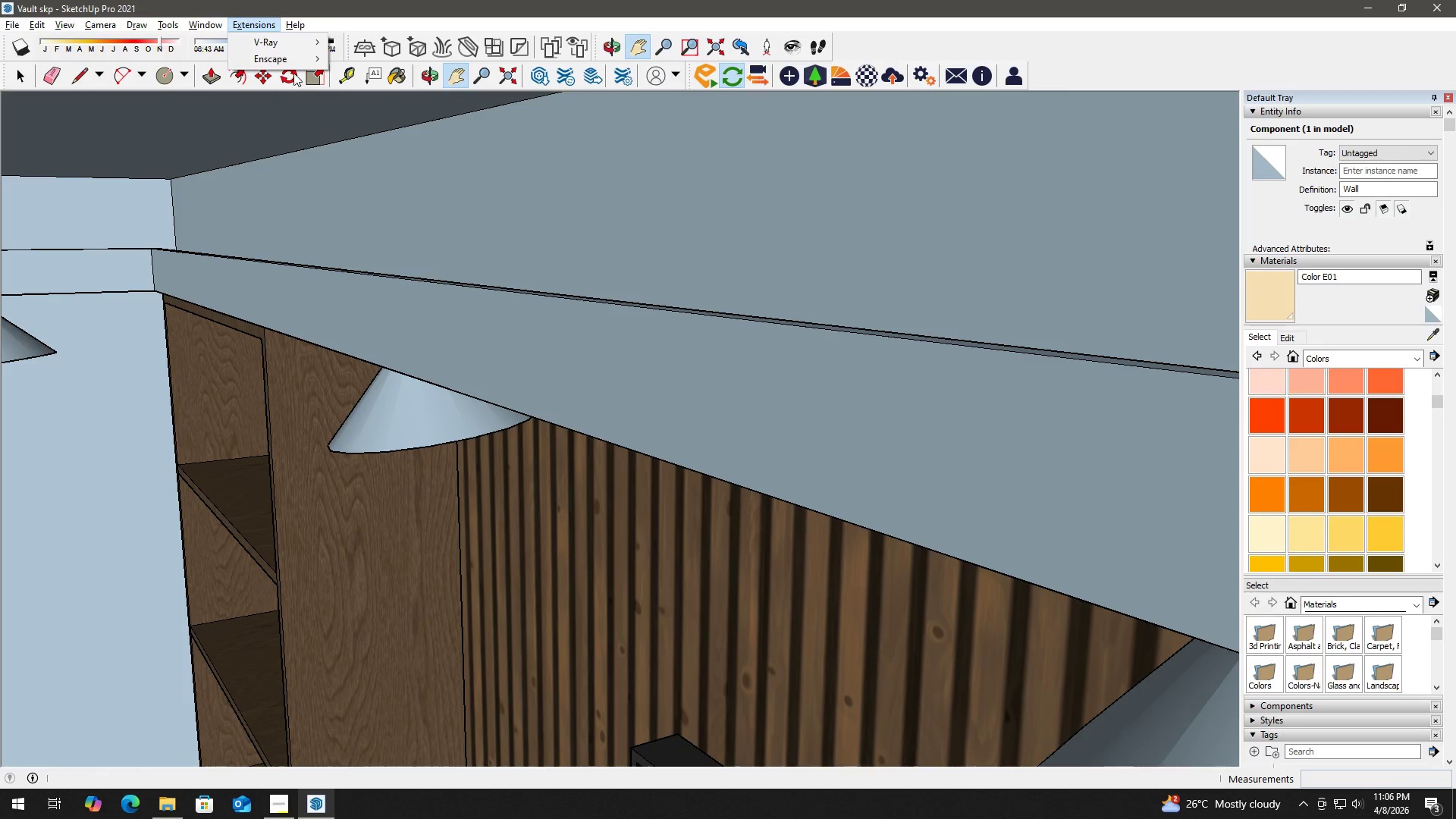 
left_click([259, 24])
 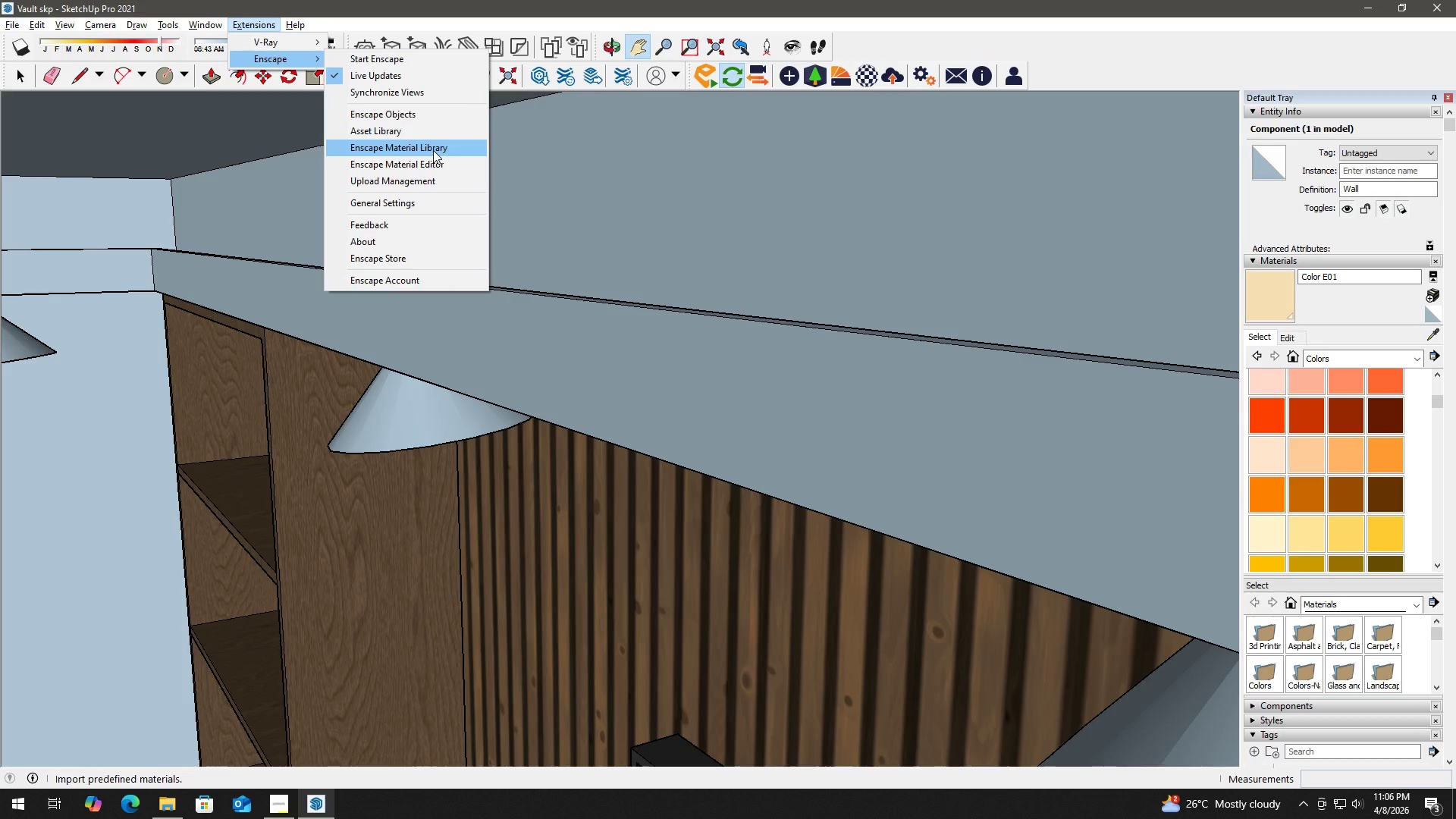 
left_click([442, 136])
 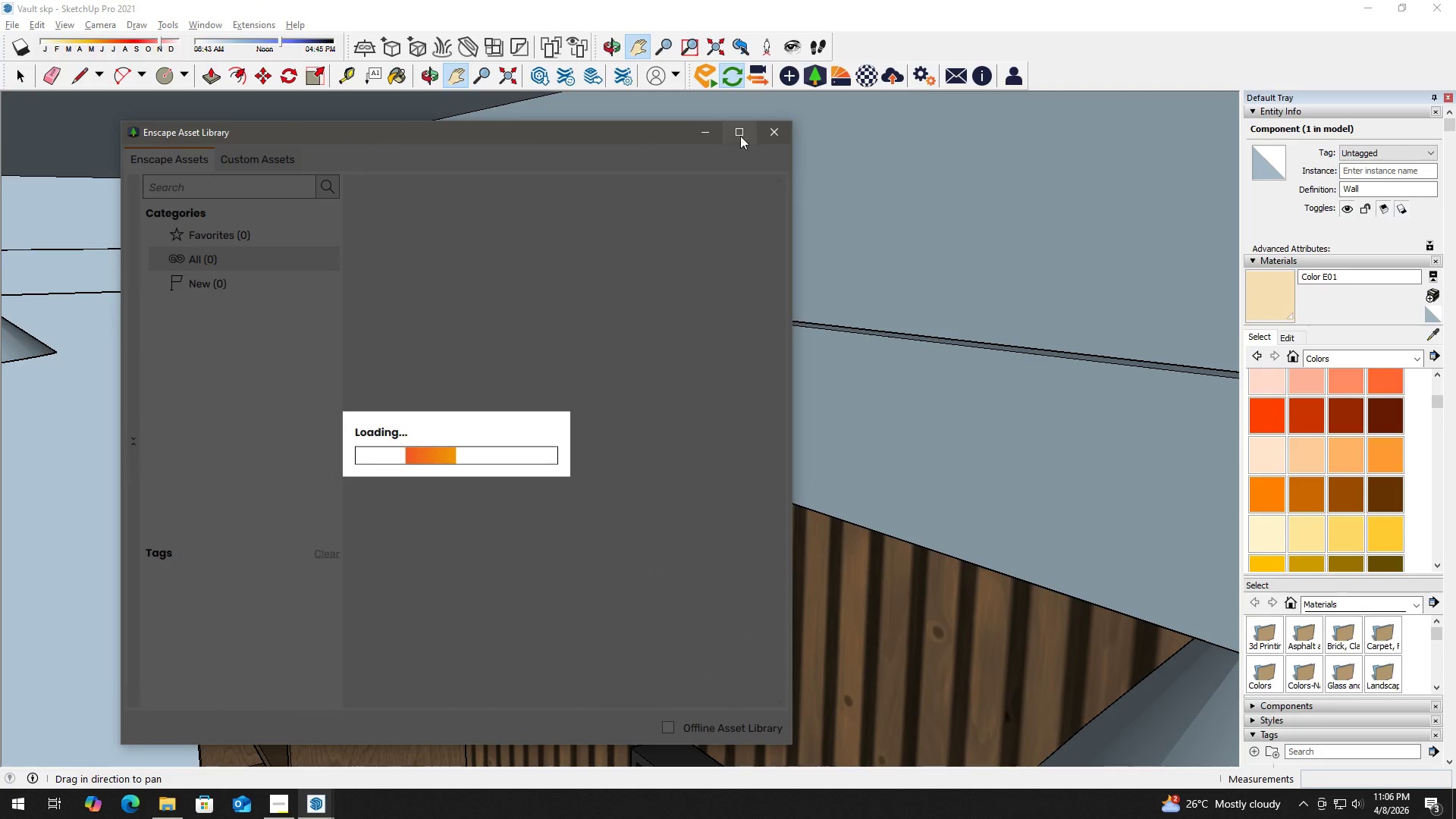 
left_click([769, 132])
 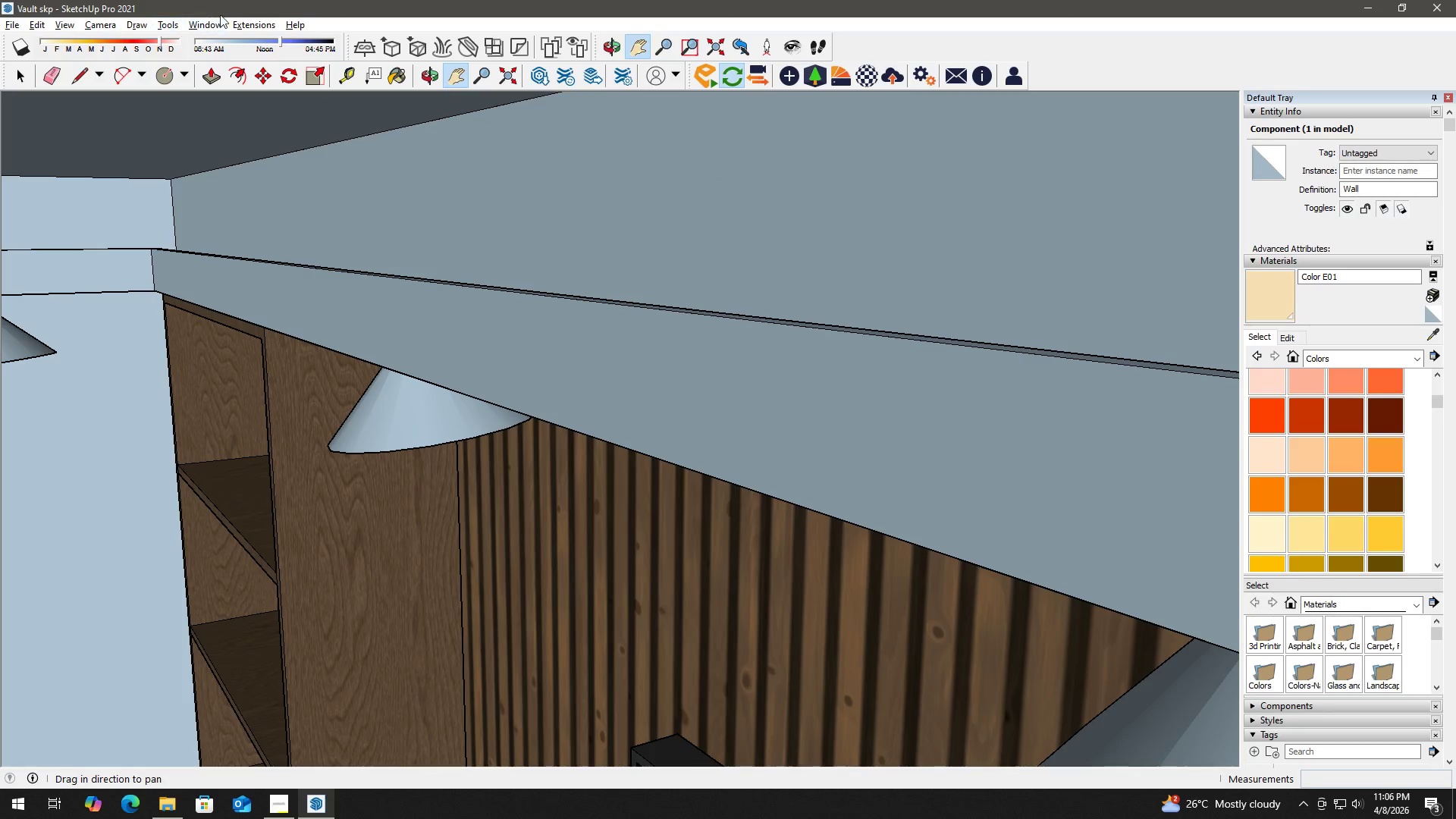 
left_click([246, 20])
 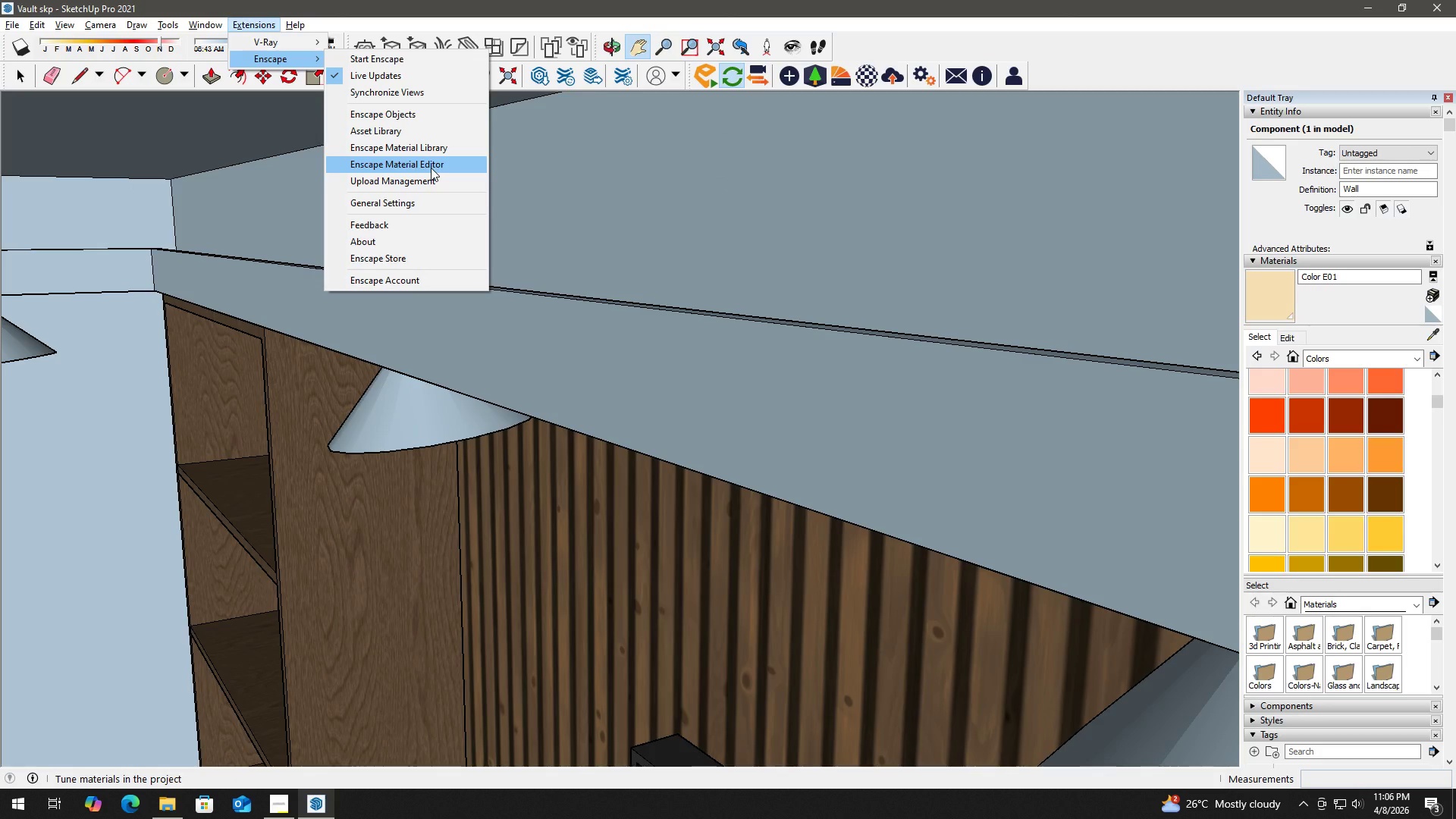 
left_click([442, 150])
 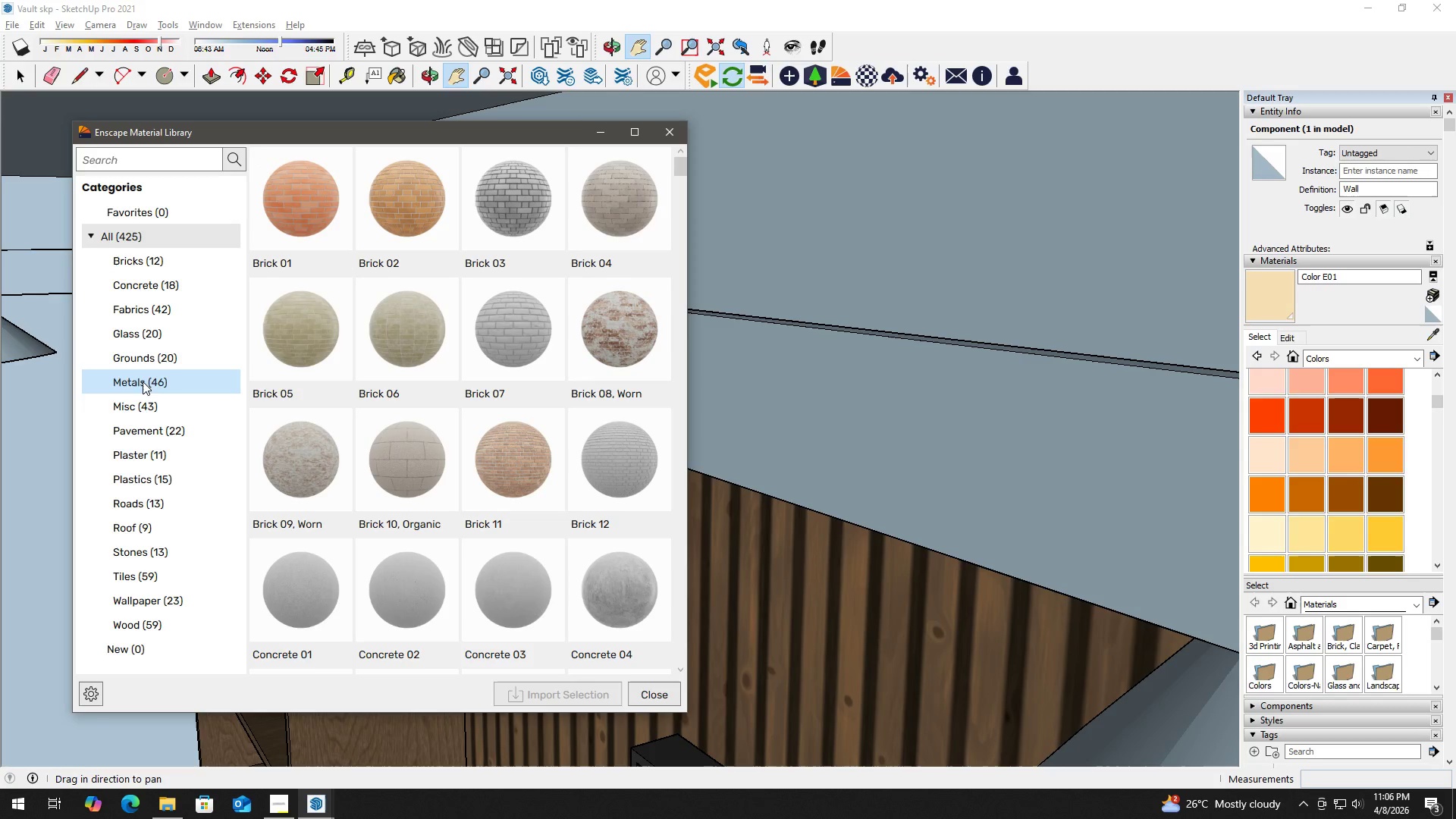 
scroll: coordinate [168, 467], scroll_direction: down, amount: 2.0
 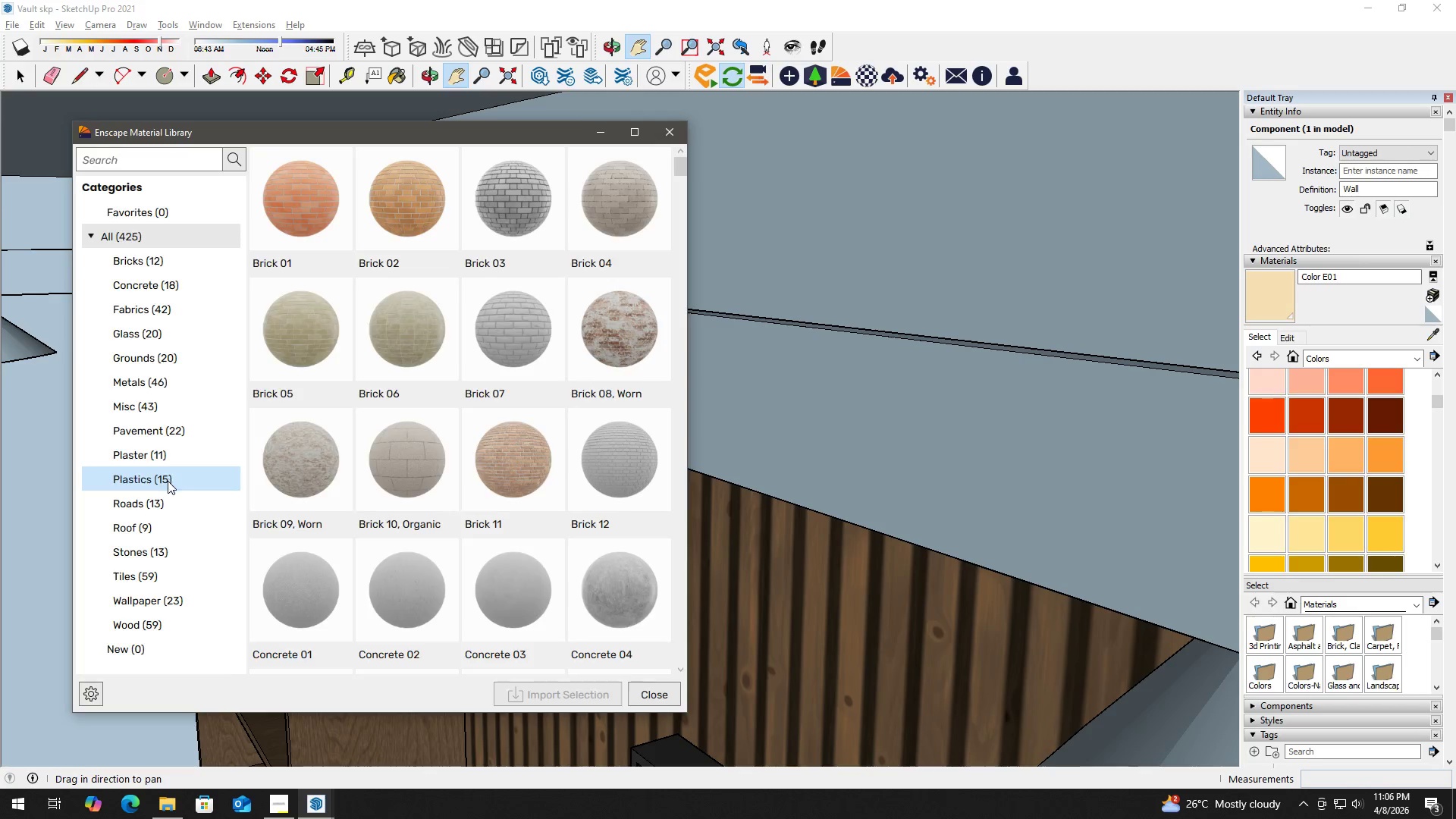 
left_click([168, 481])
 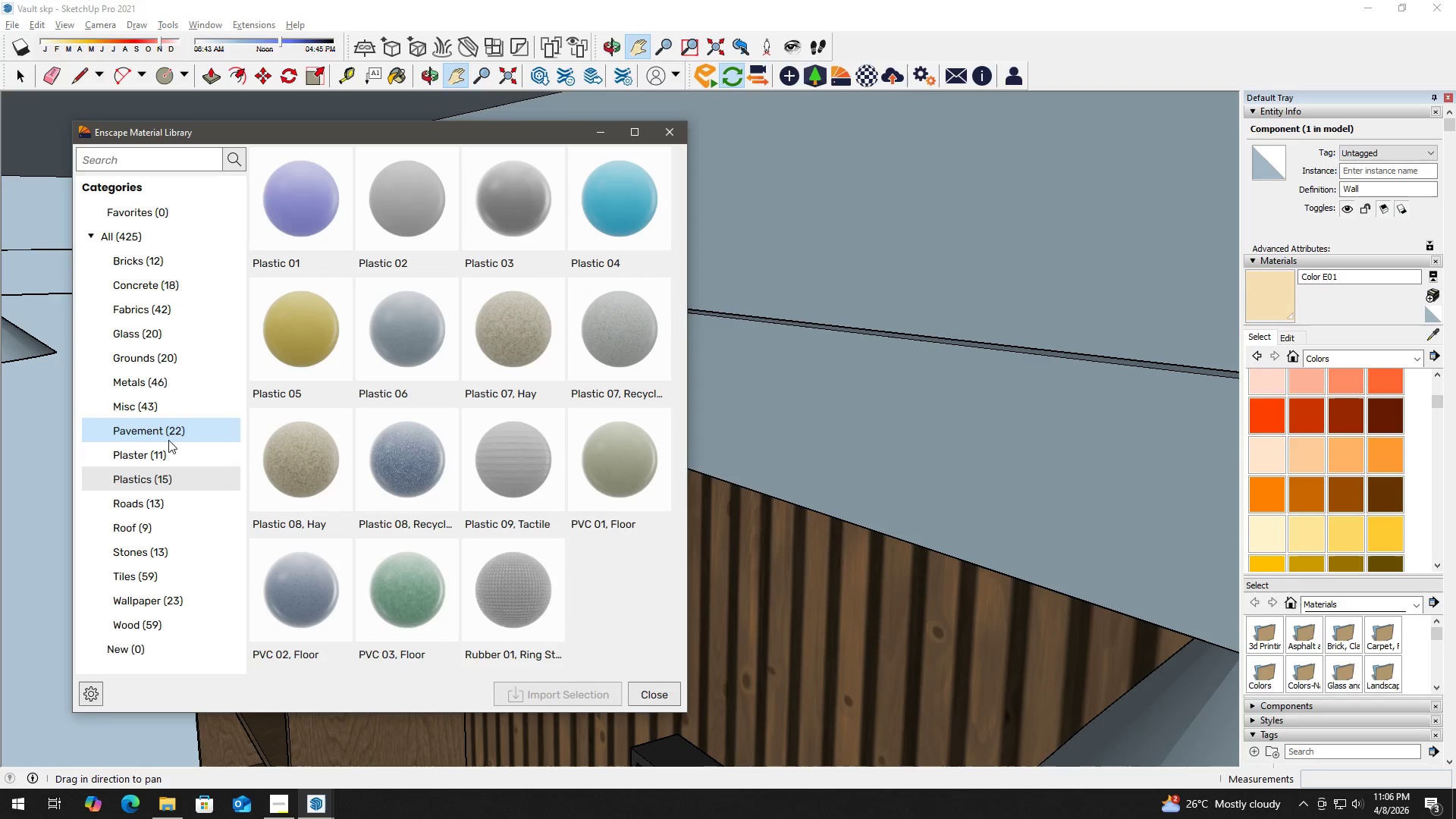 
left_click([170, 410])
 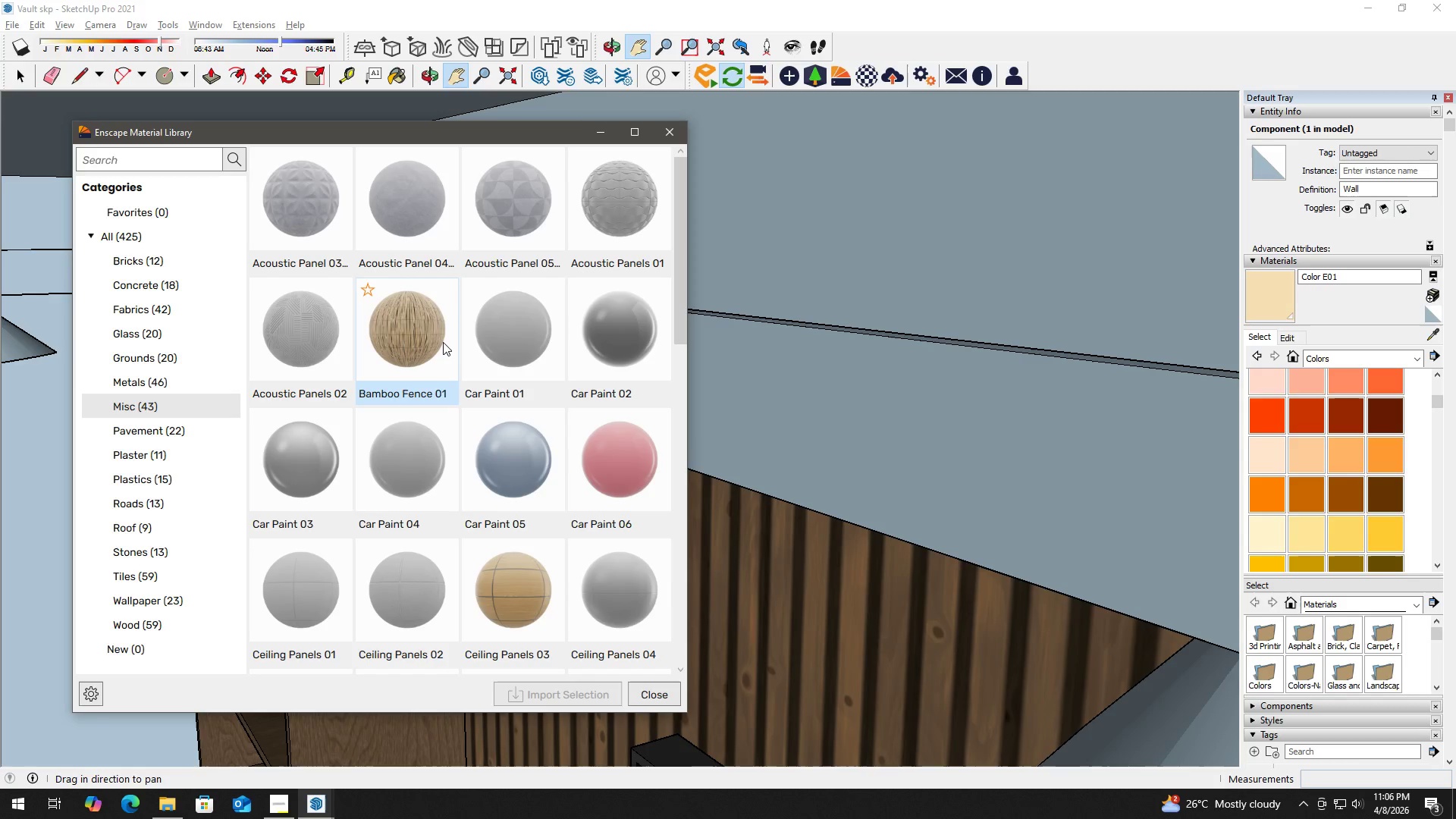 
scroll: coordinate [440, 361], scroll_direction: down, amount: 1.0
 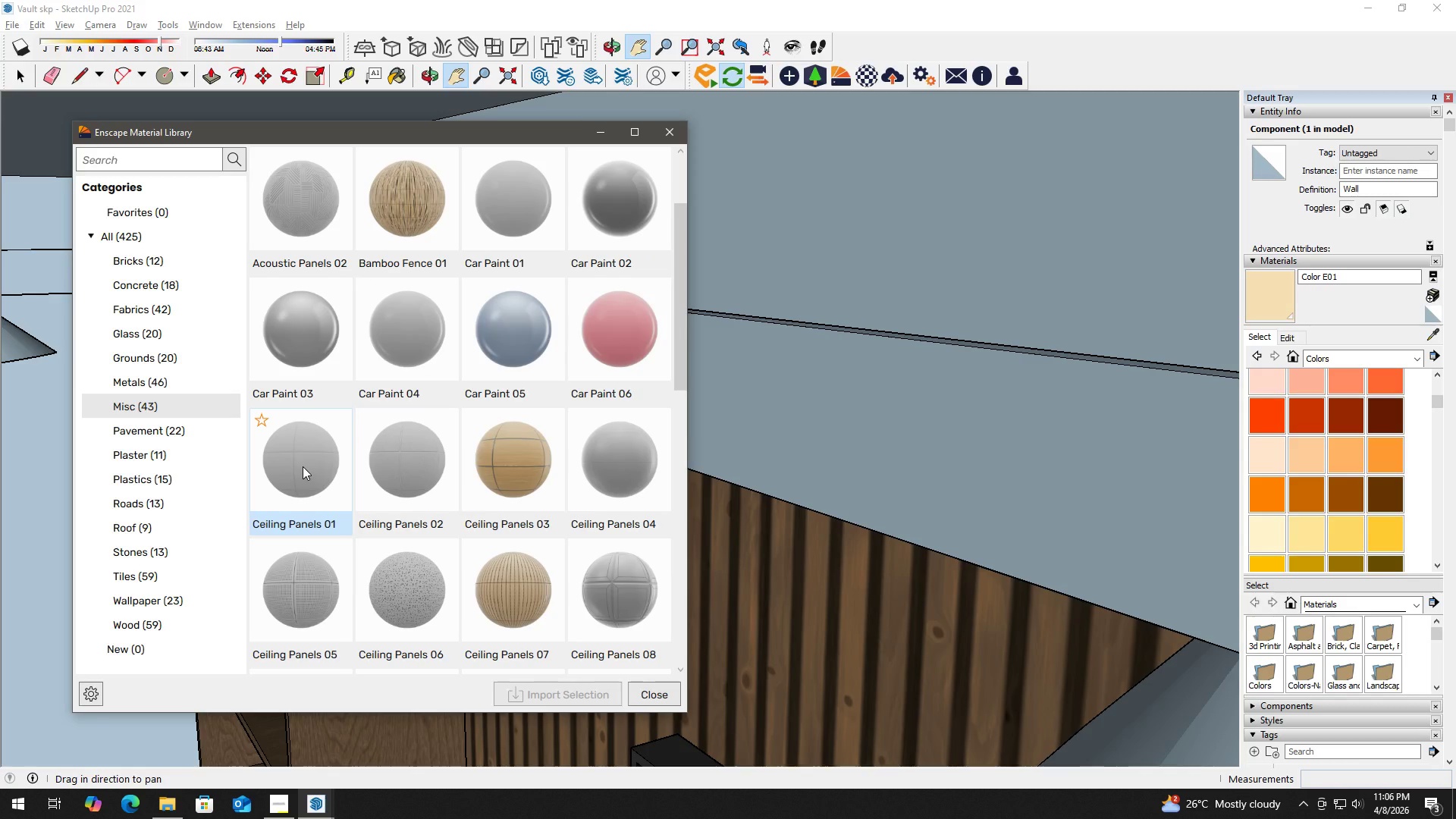 
left_click([618, 472])
 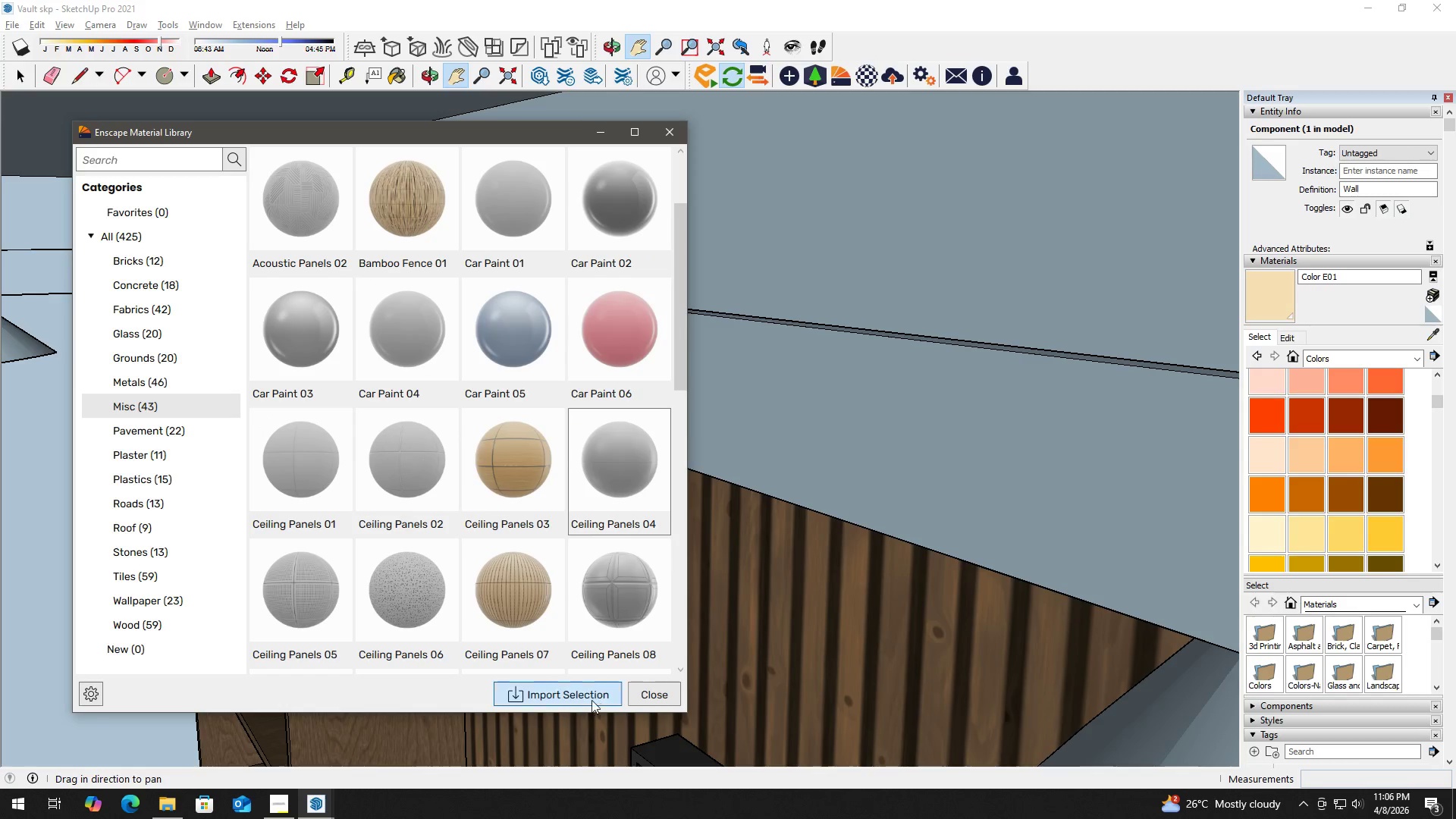 
left_click([589, 694])
 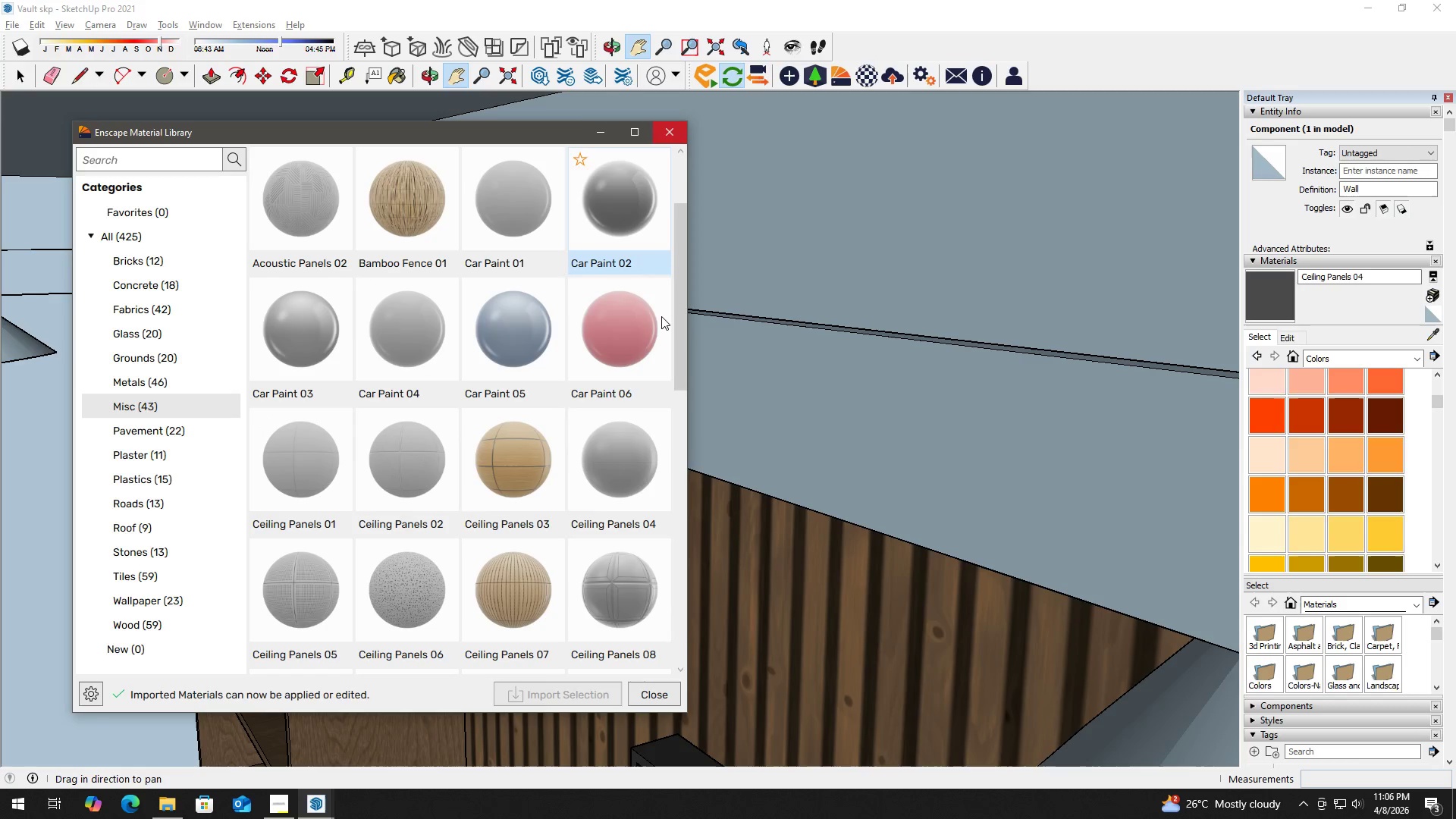 
left_click([658, 675])
 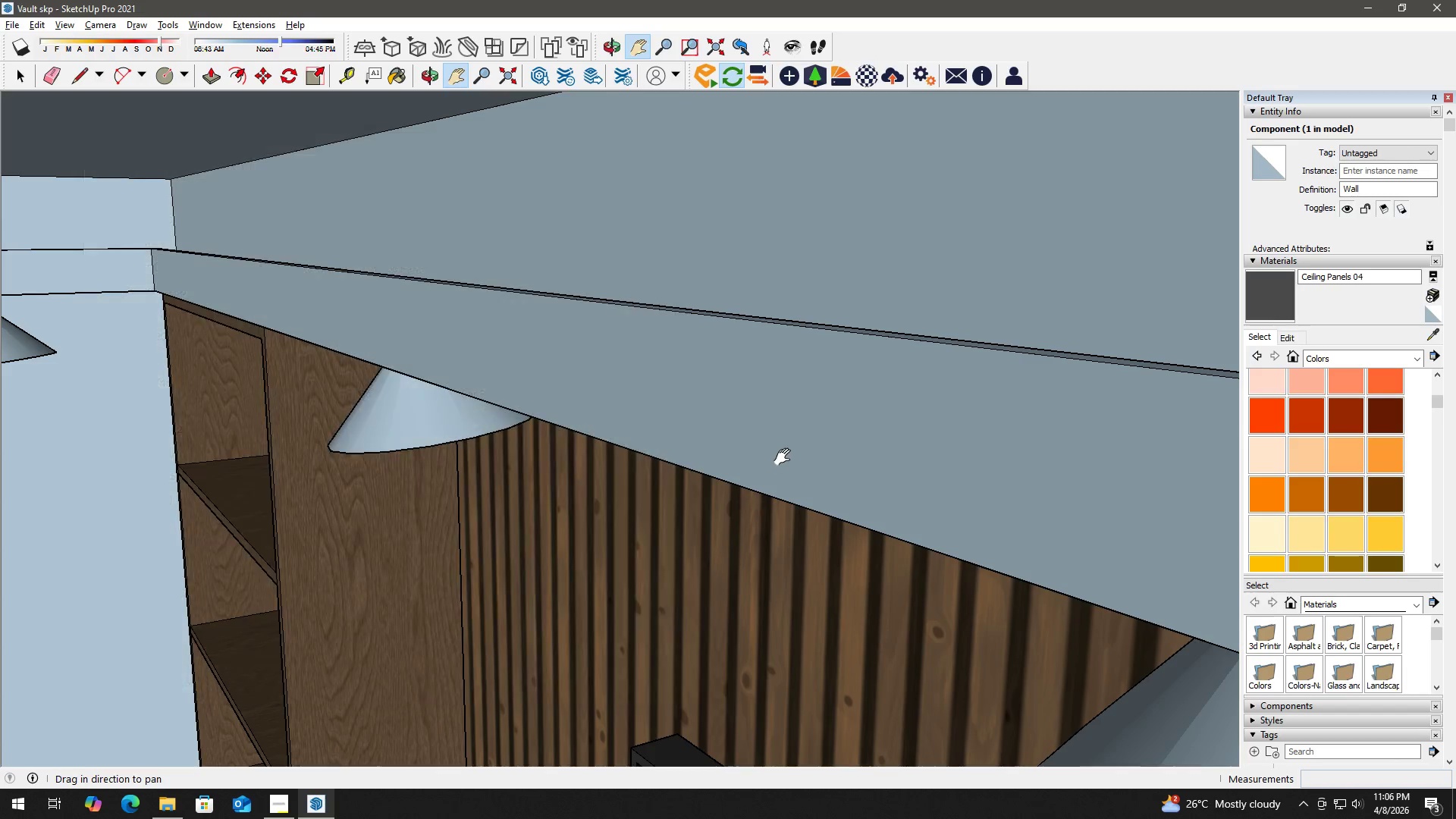 
key(Space)
 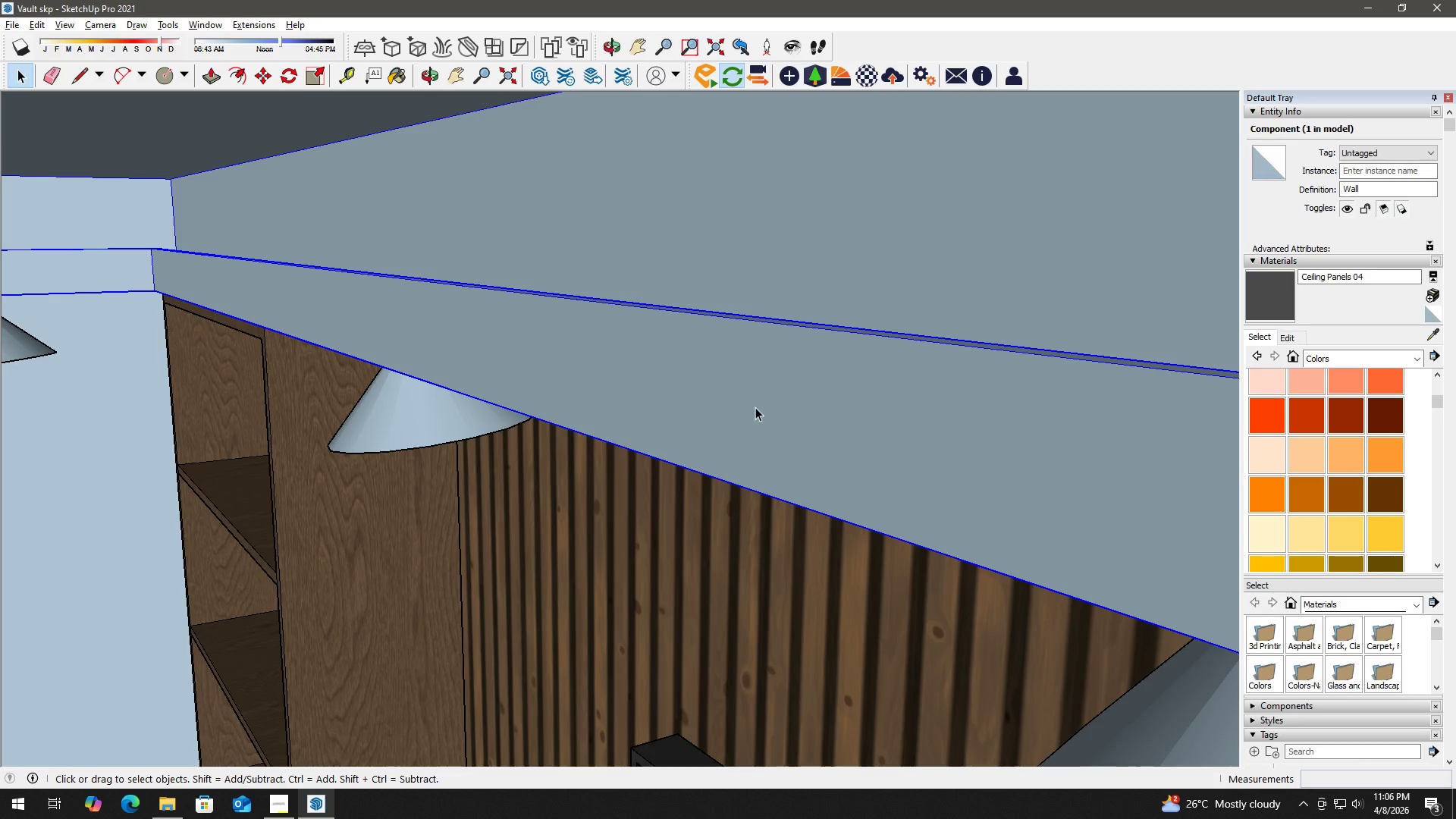 
double_click([753, 405])
 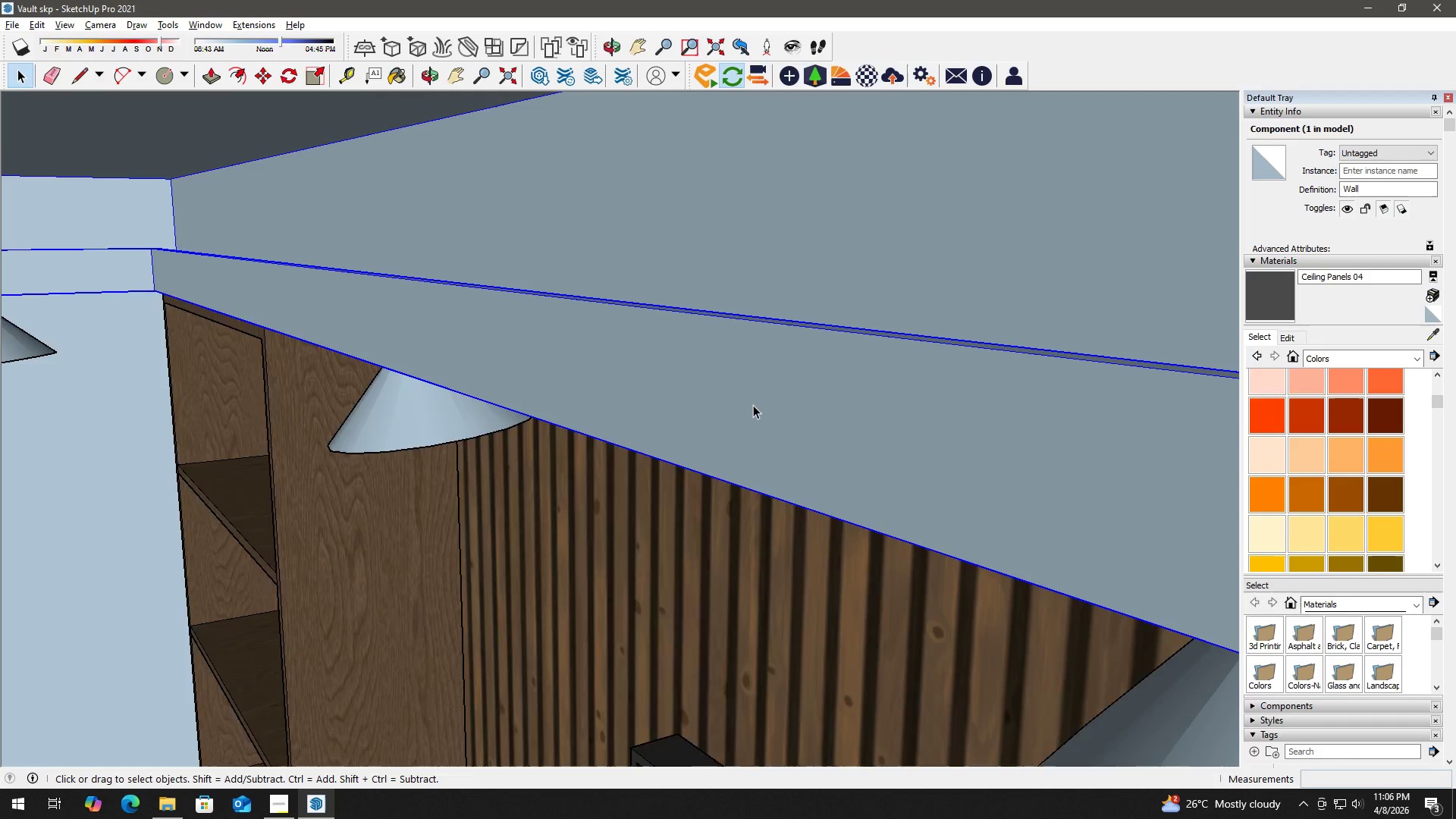 
triple_click([753, 405])
 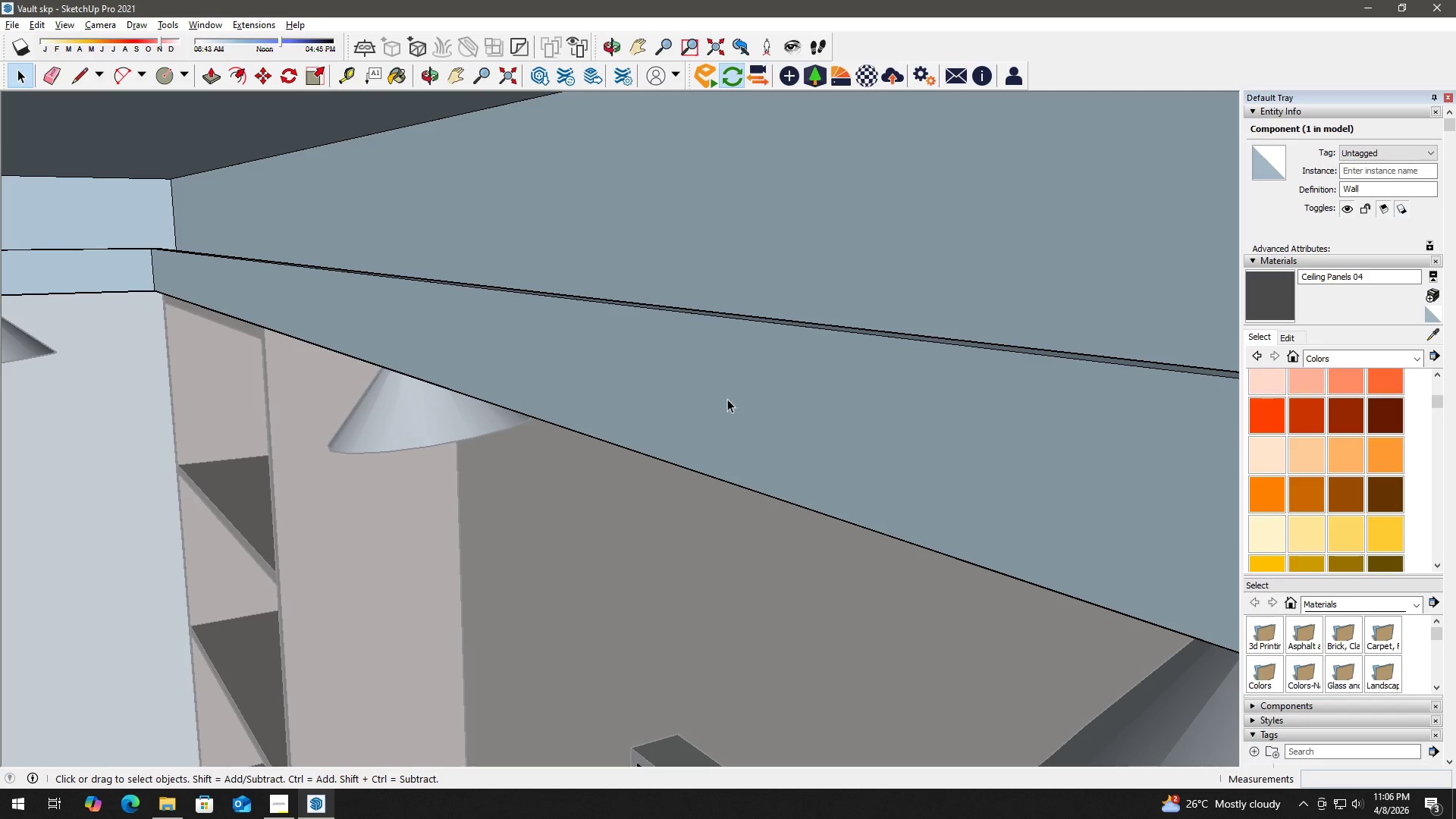 
triple_click([682, 394])
 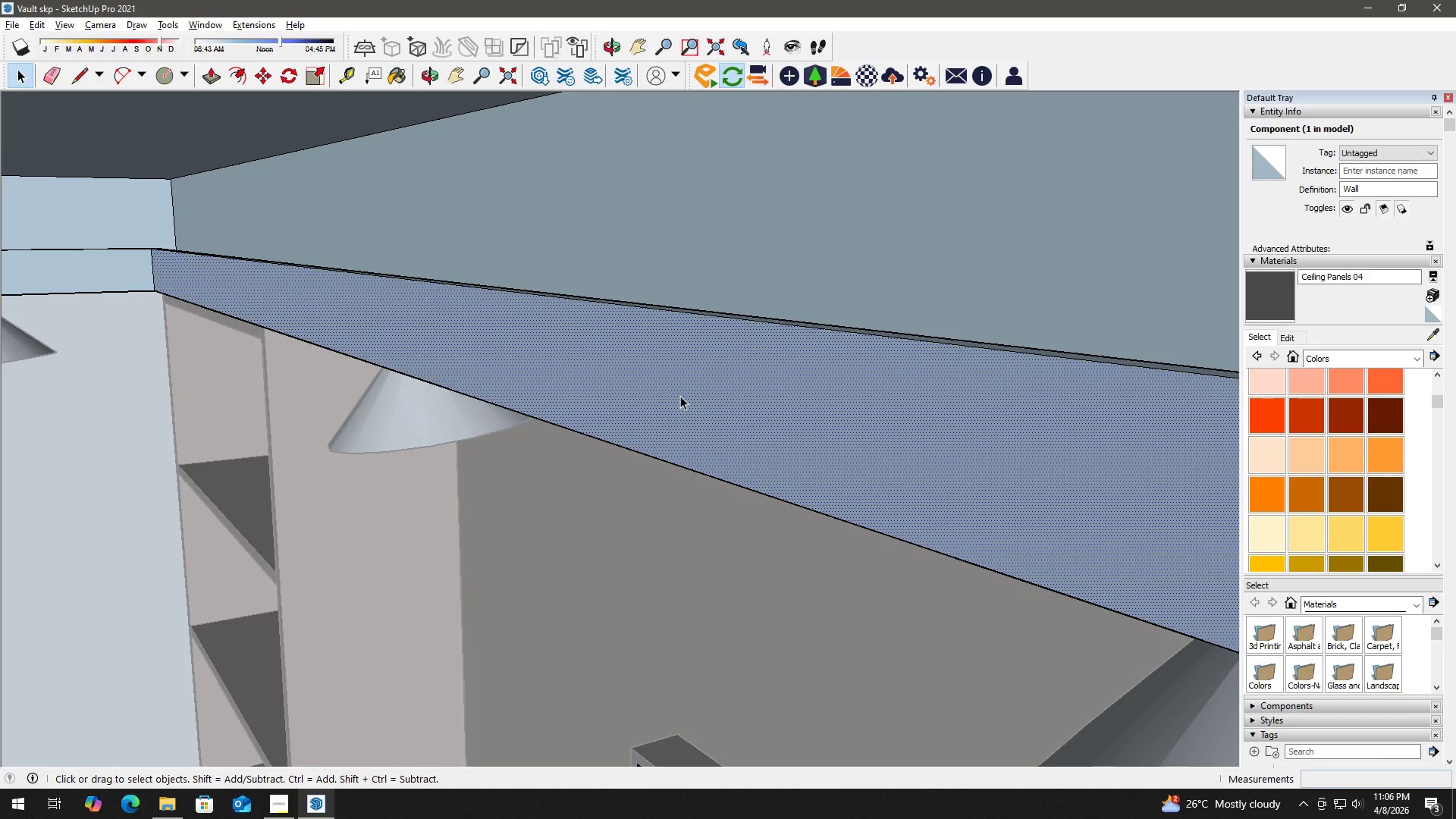 
key(B)
 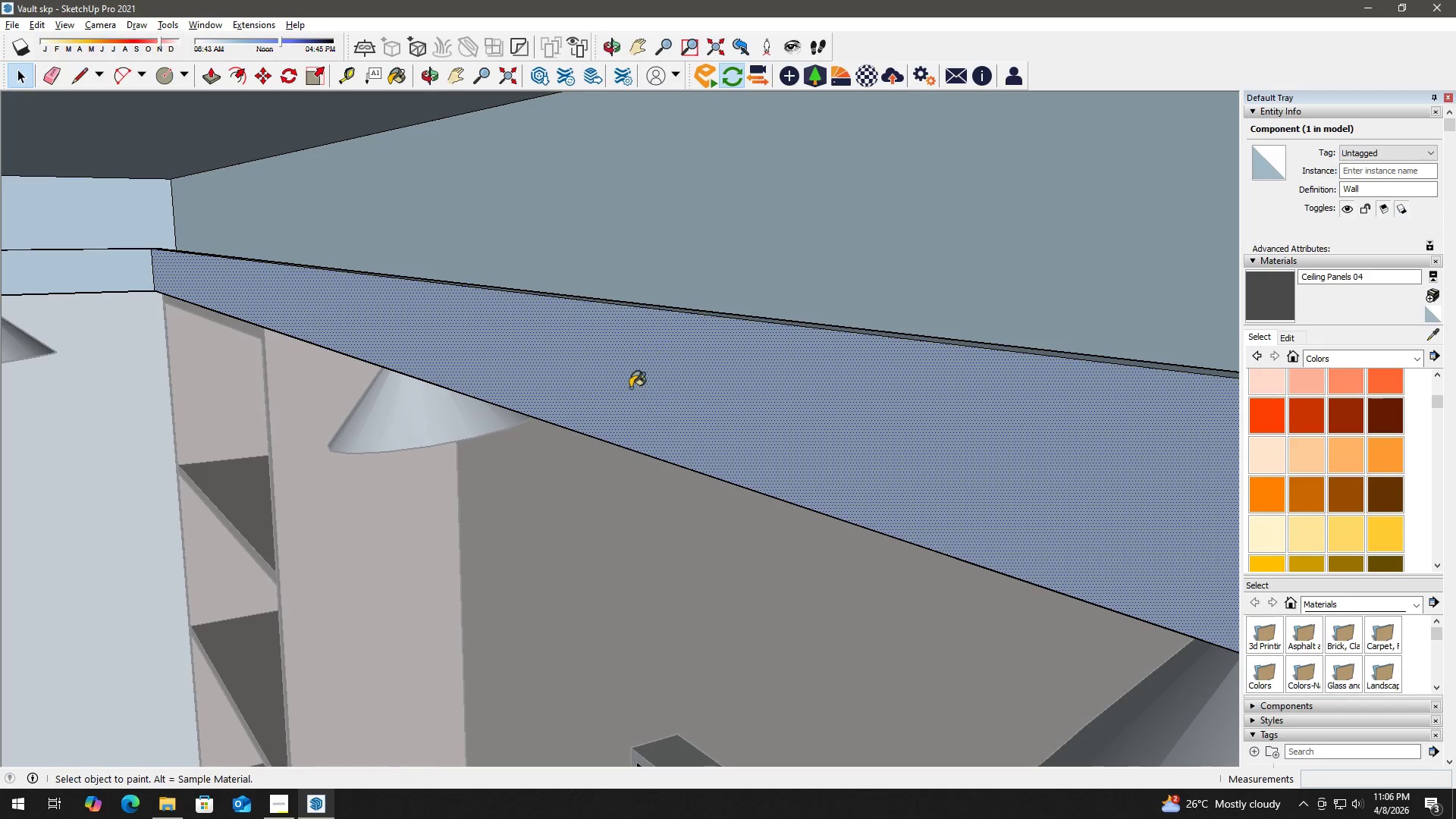 
left_click([629, 388])
 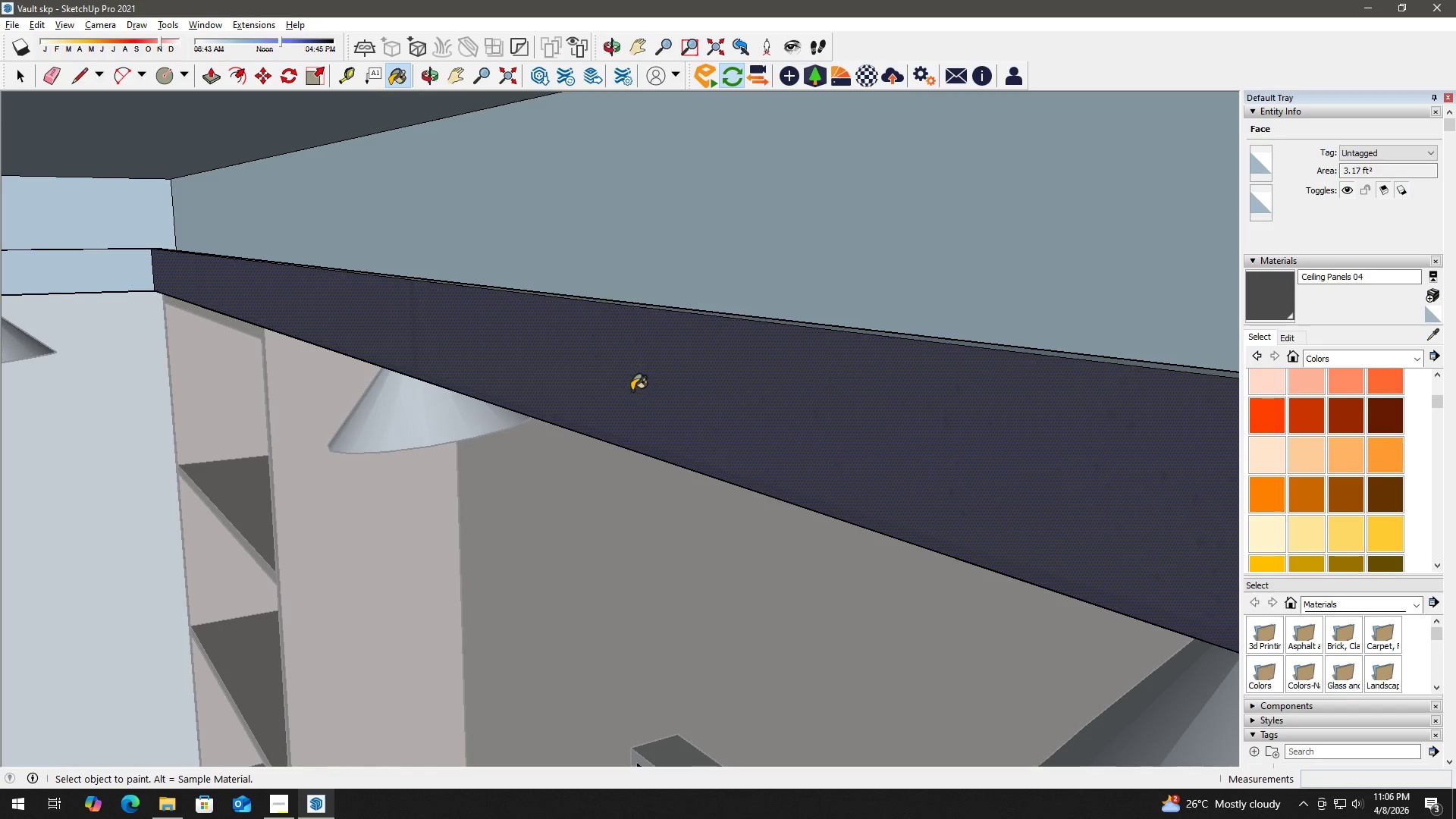 
key(Space)
 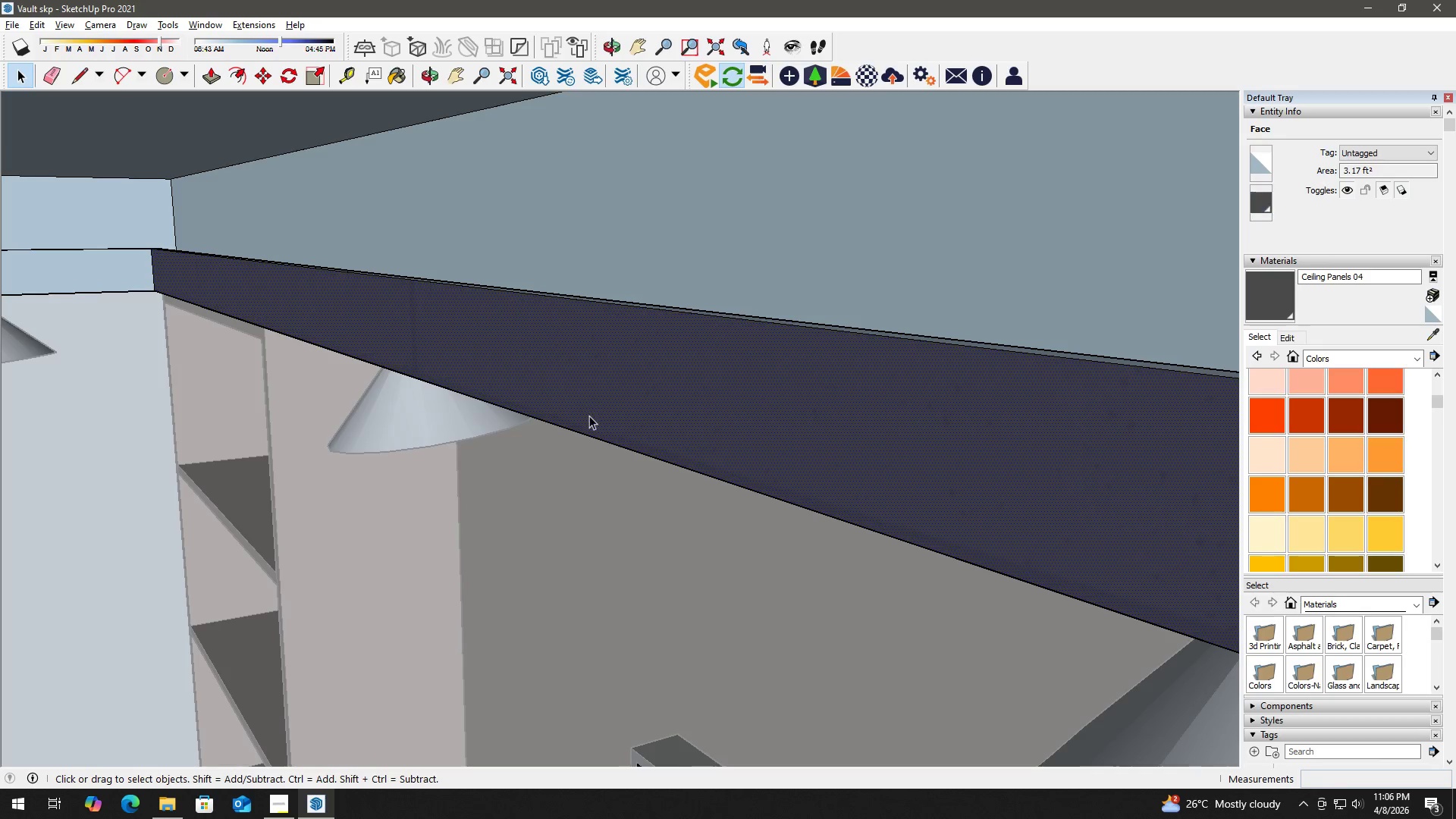 
key(H)
 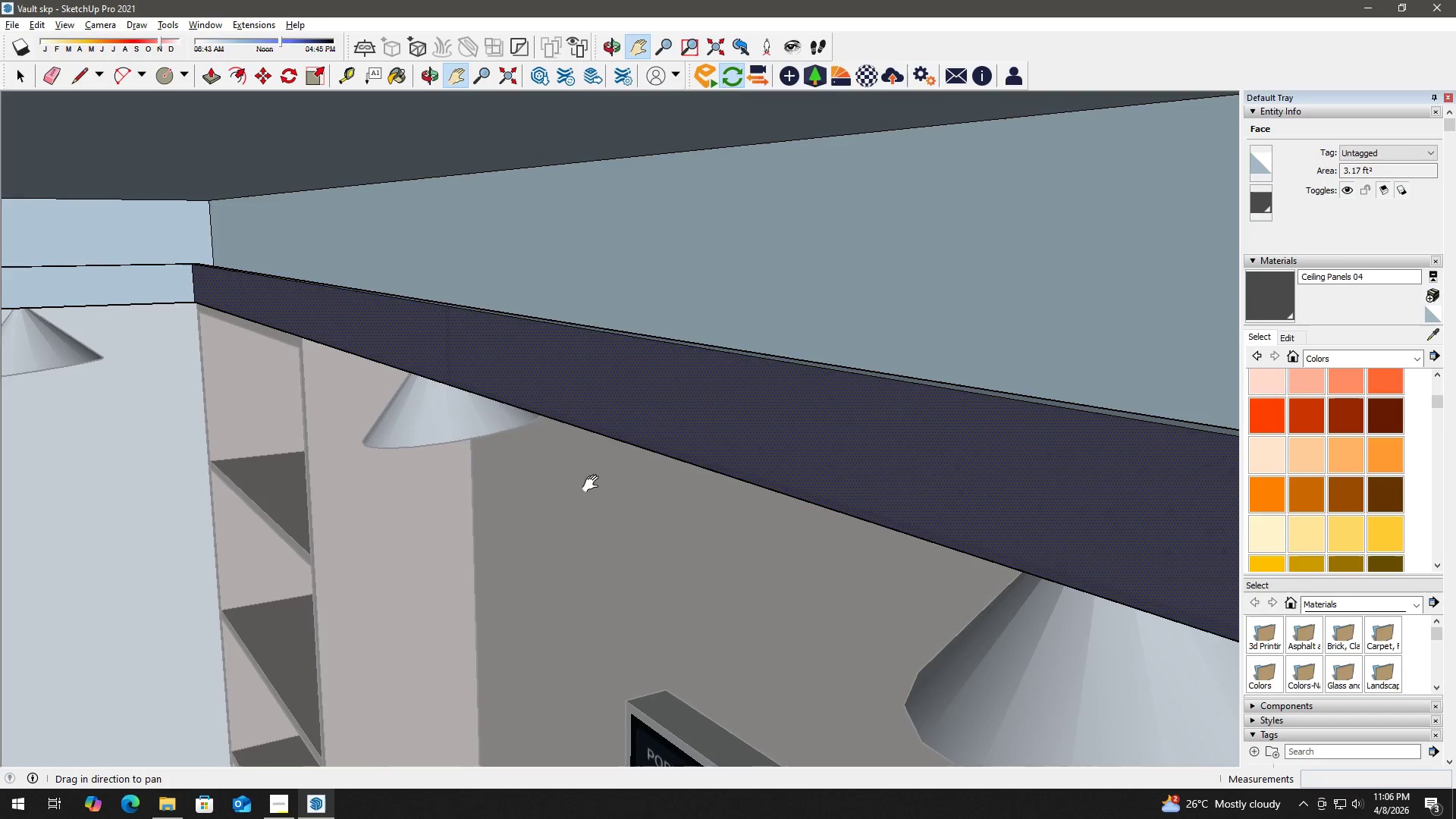 
left_click_drag(start_coordinate=[631, 482], to_coordinate=[598, 210])
 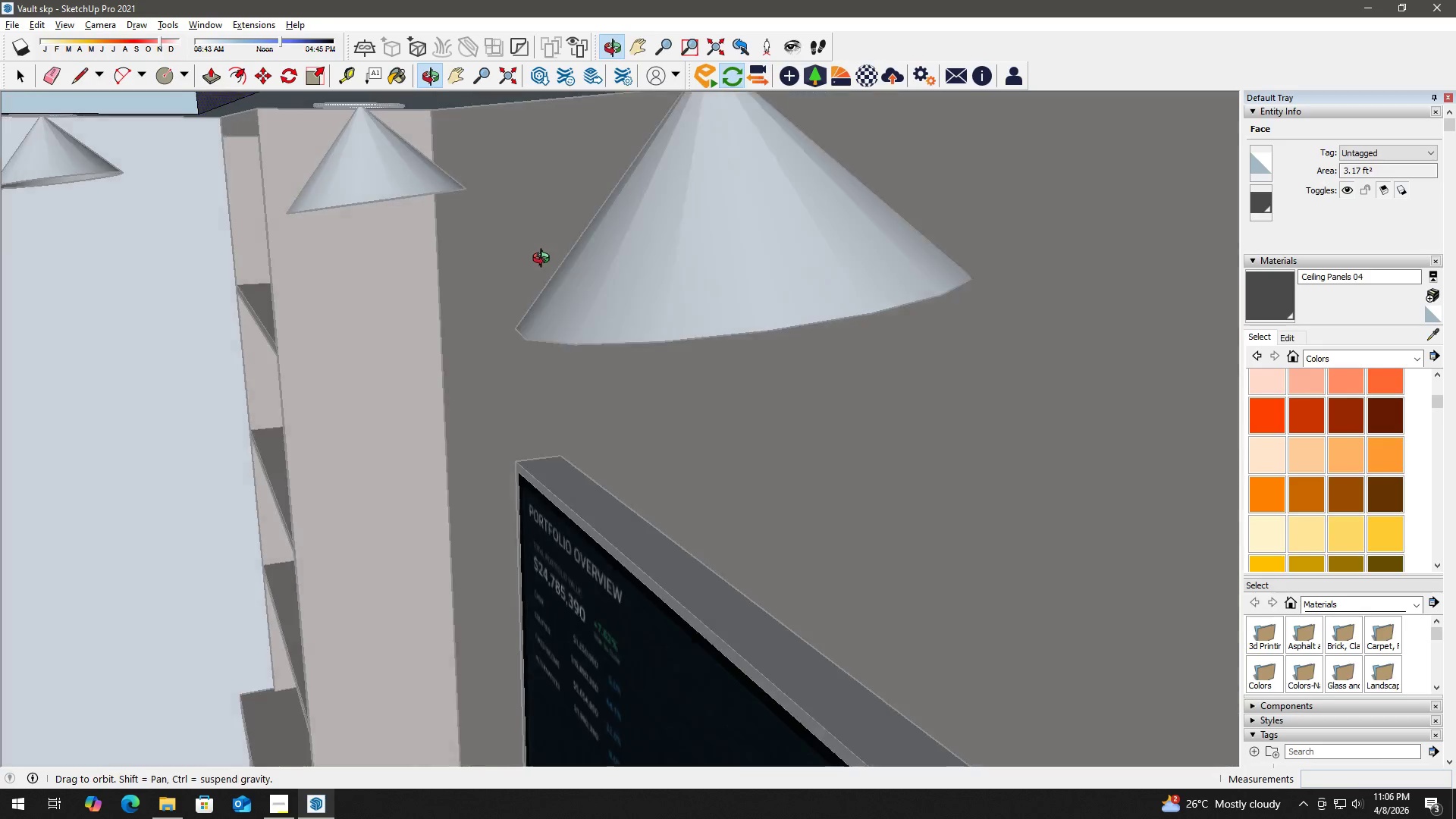 
scroll: coordinate [595, 416], scroll_direction: down, amount: 3.0
 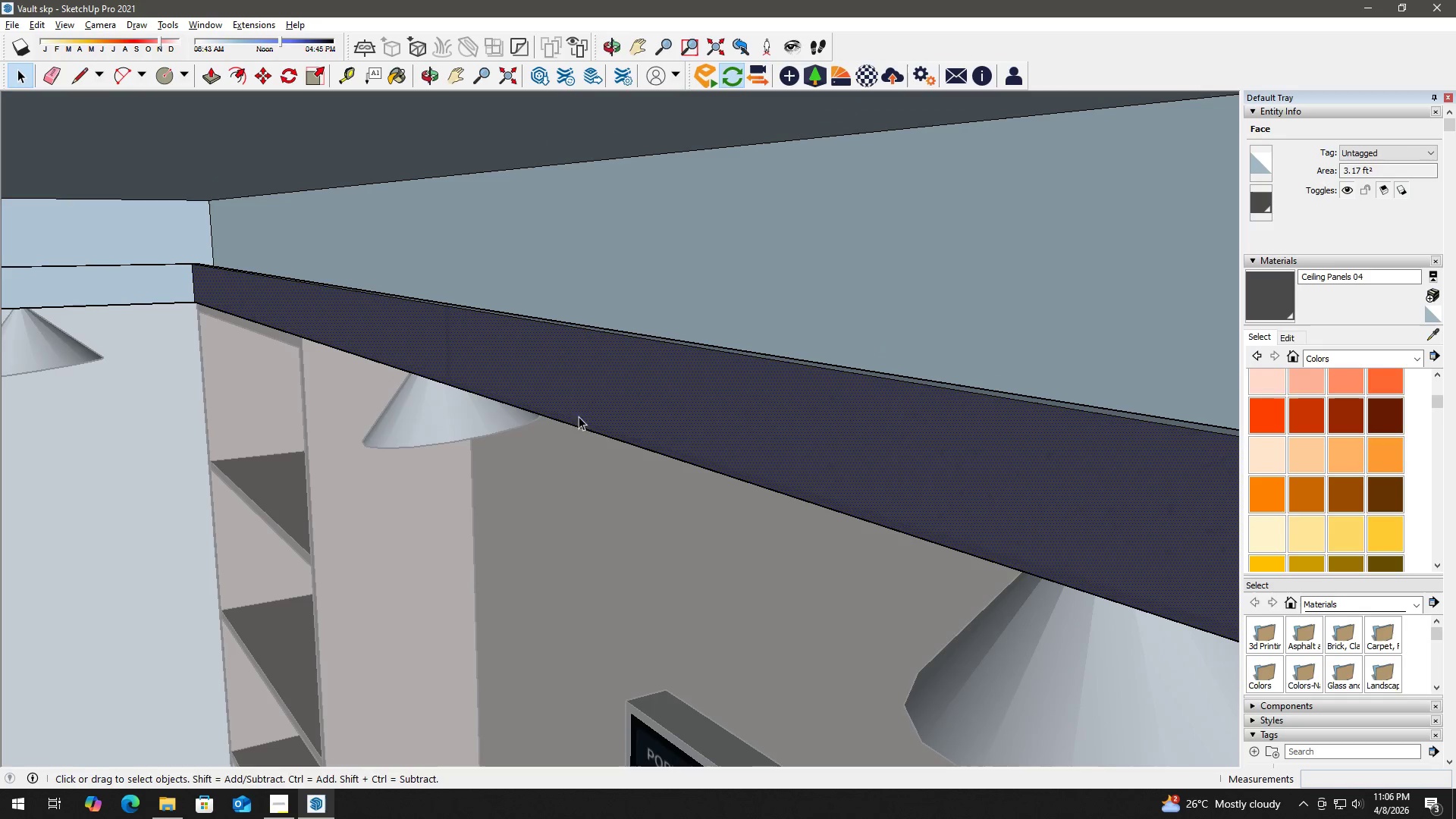 
type(hb hhb b)
 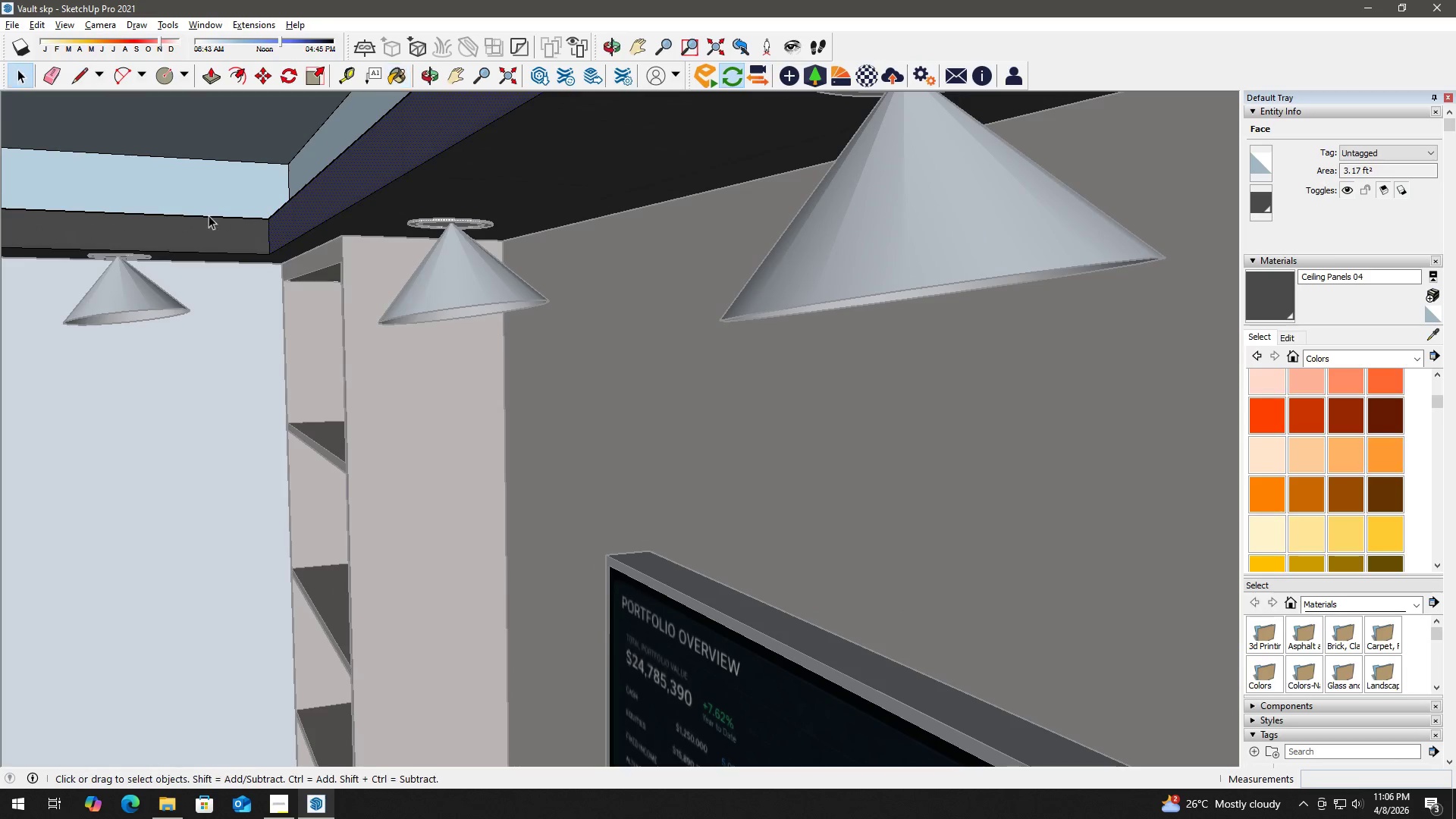 
left_click_drag(start_coordinate=[349, 168], to_coordinate=[421, 317])
 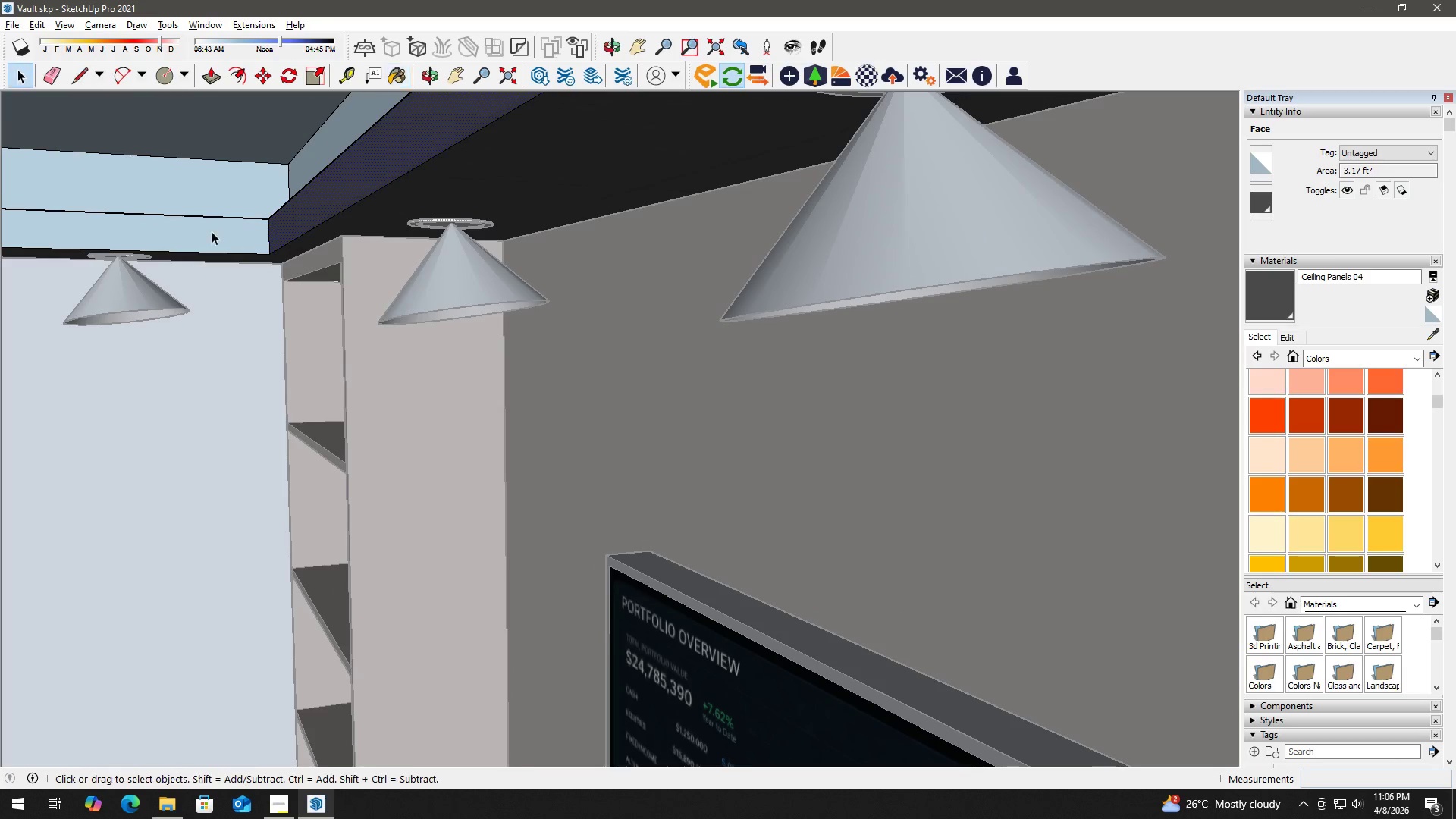 
left_click([208, 230])
 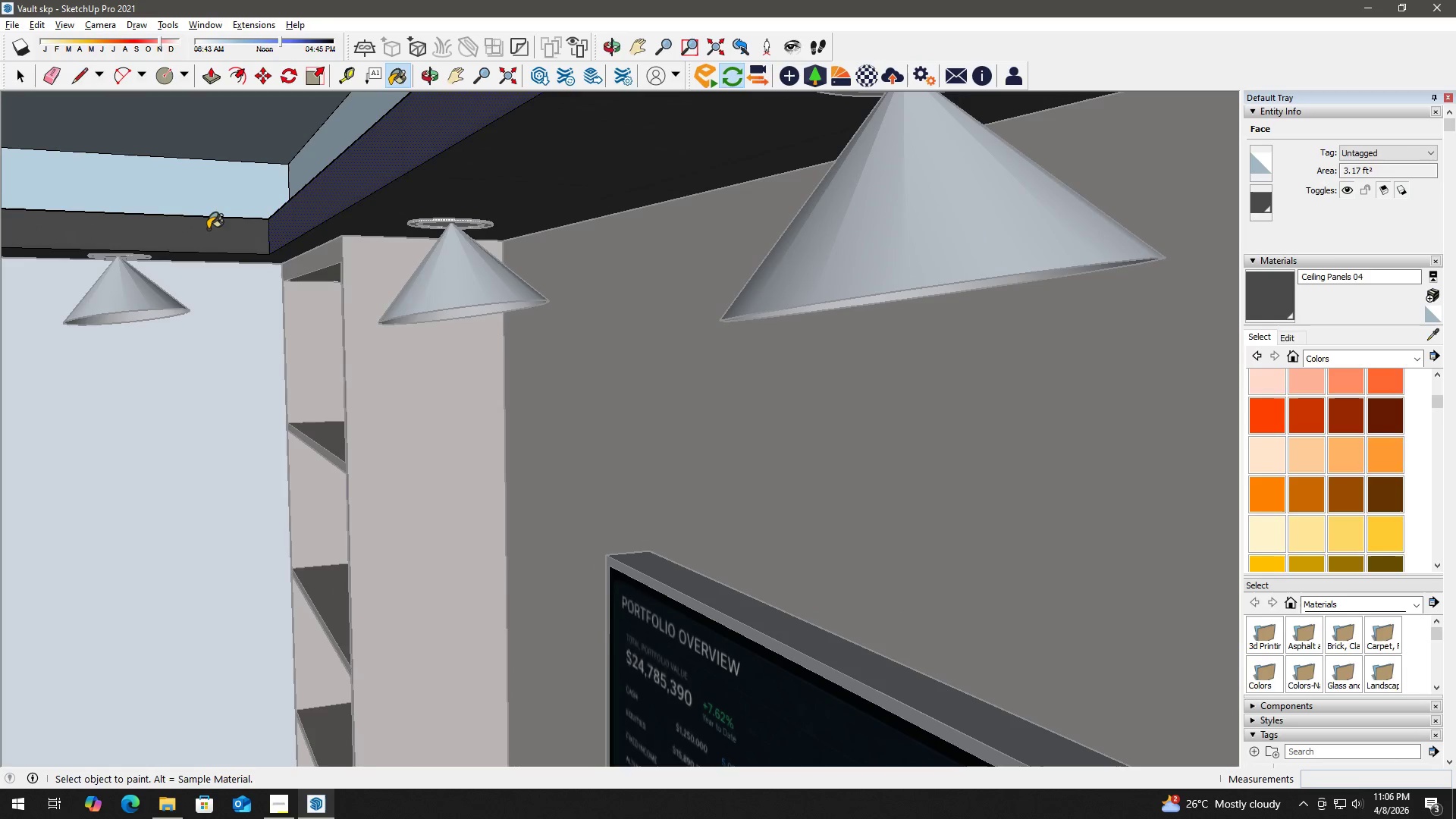 
type( hb)
 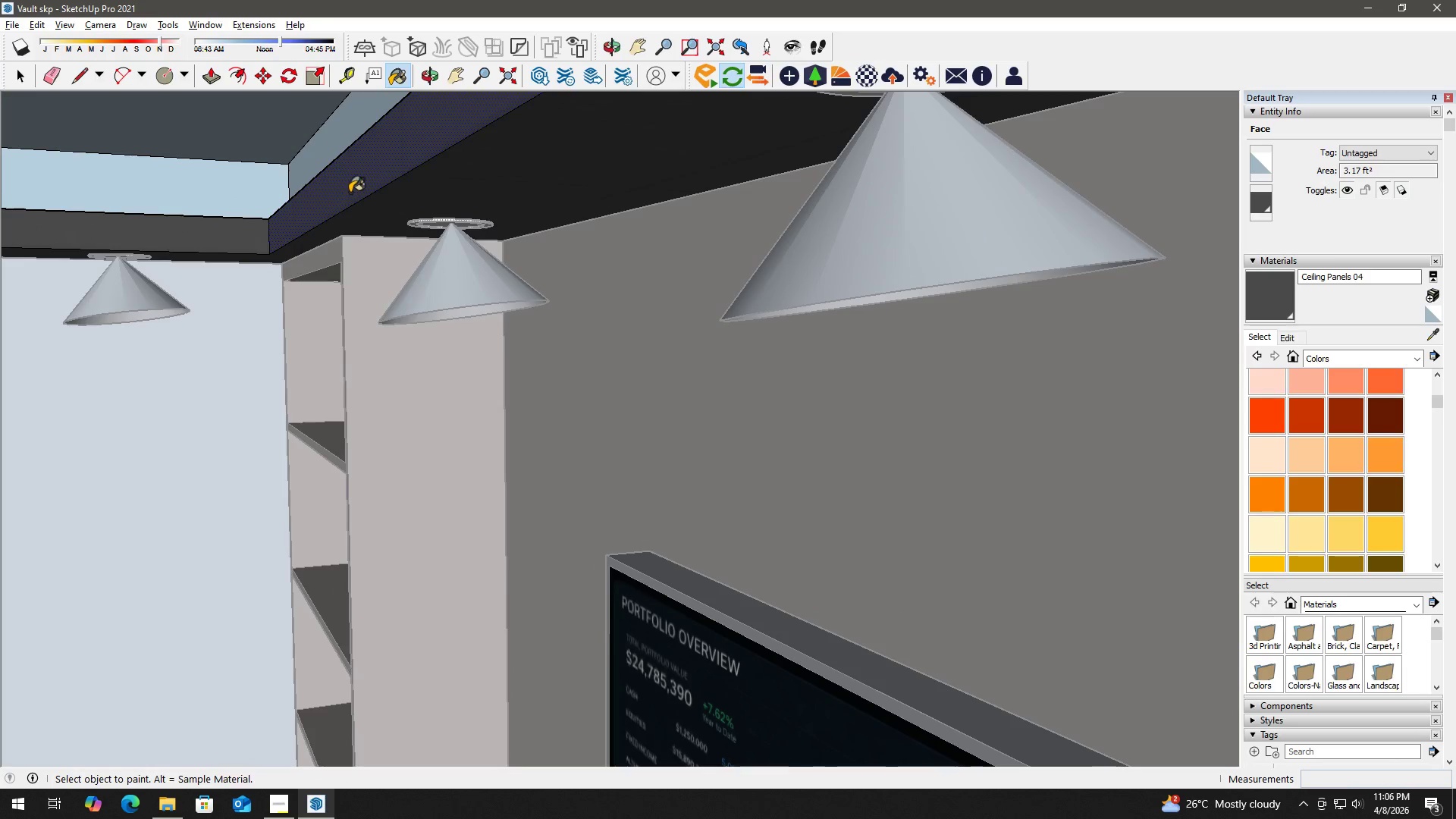 
hold_key(key=AltLeft, duration=0.47)
left_click([371, 174])
 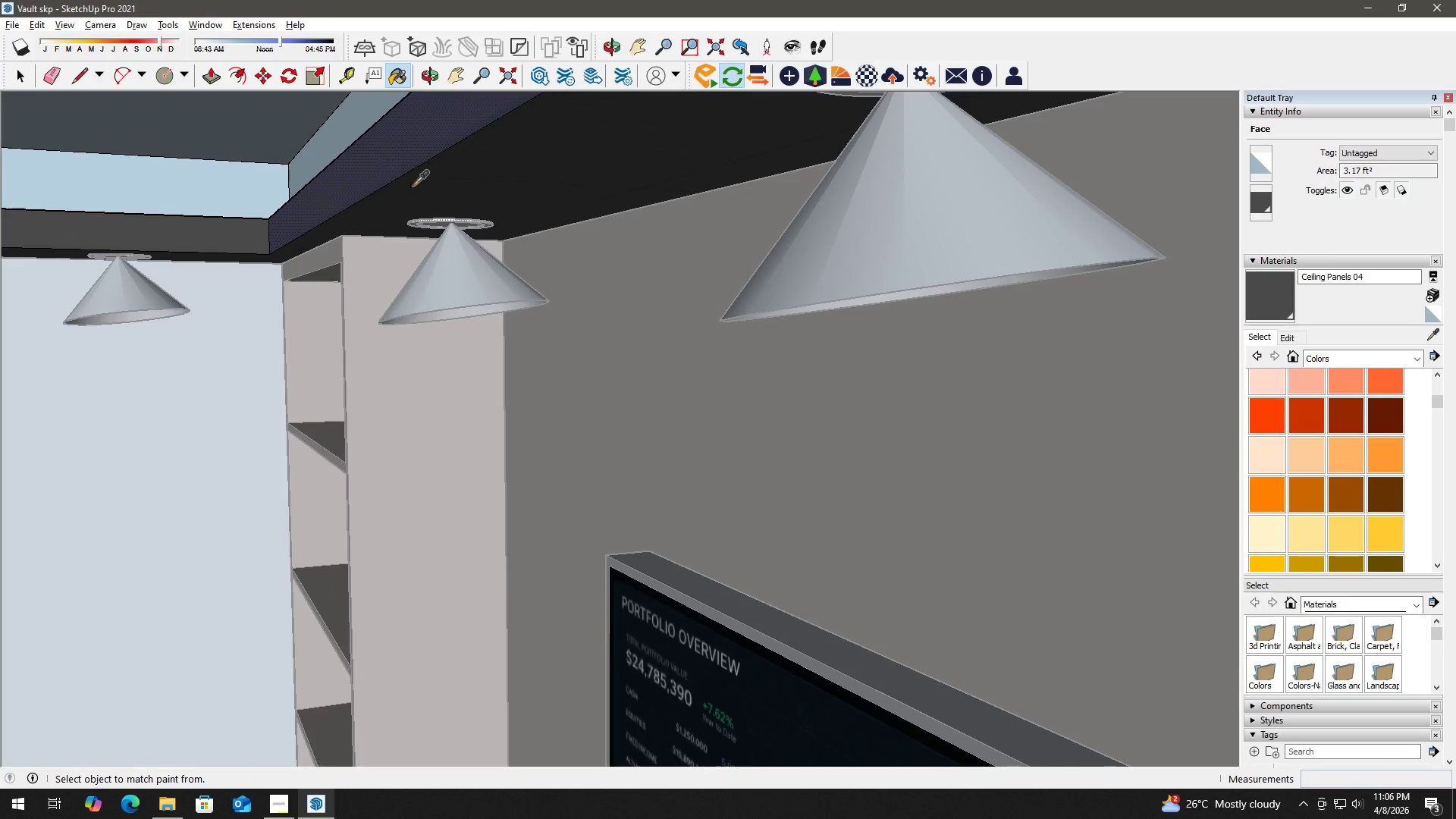 
double_click([519, 184])
 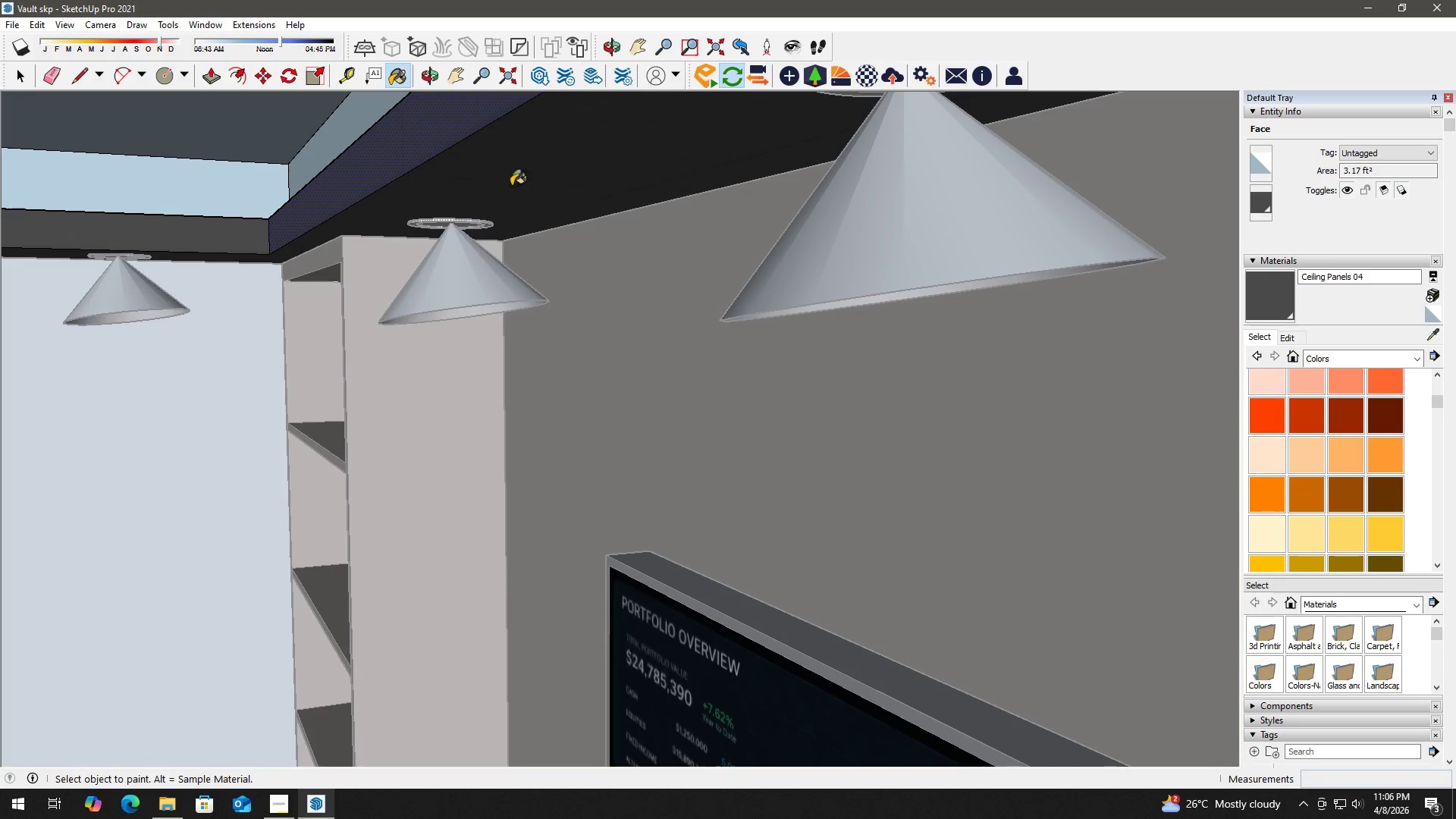 
key(Space)
 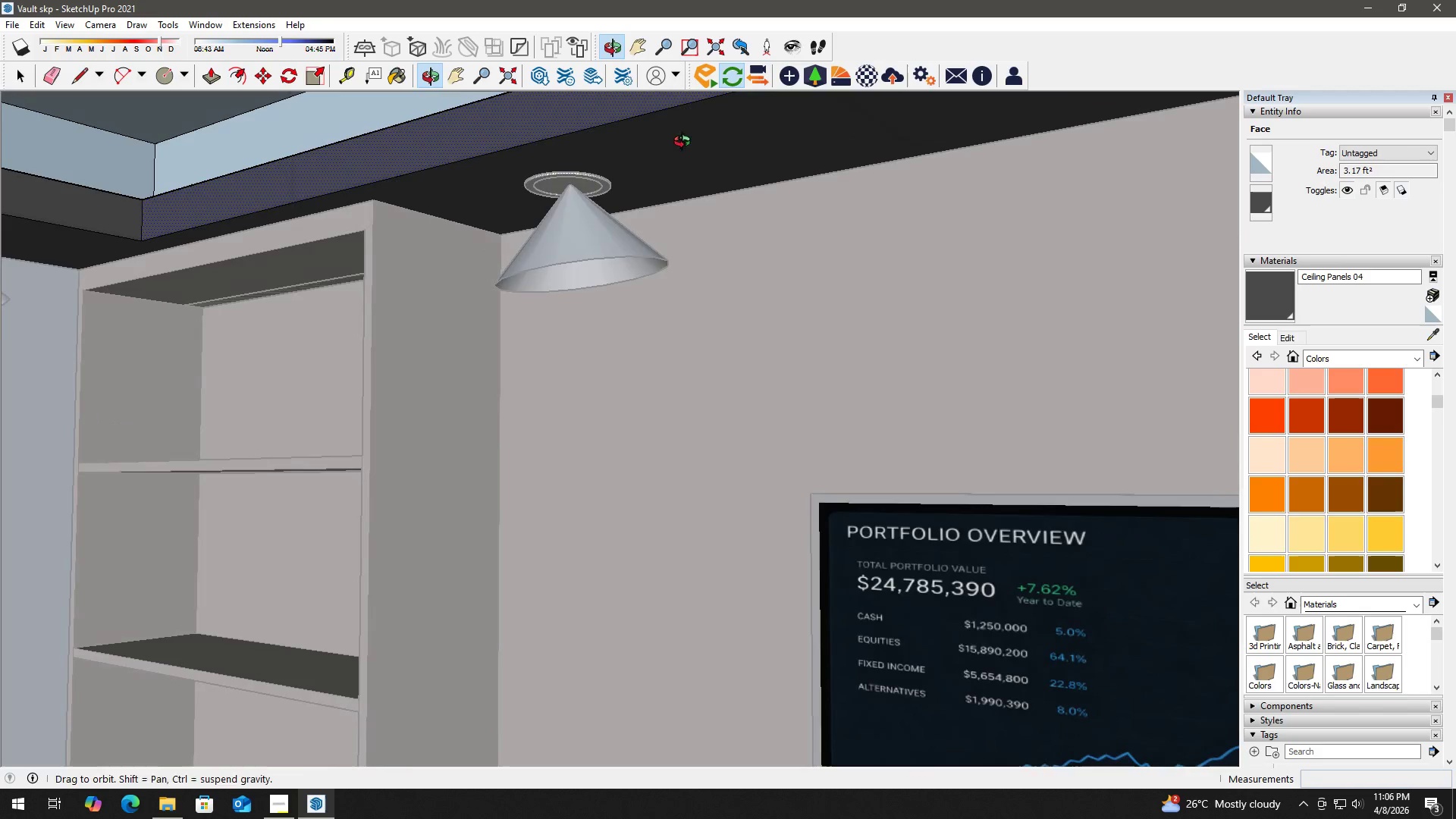 
scroll: coordinate [657, 154], scroll_direction: down, amount: 2.0
 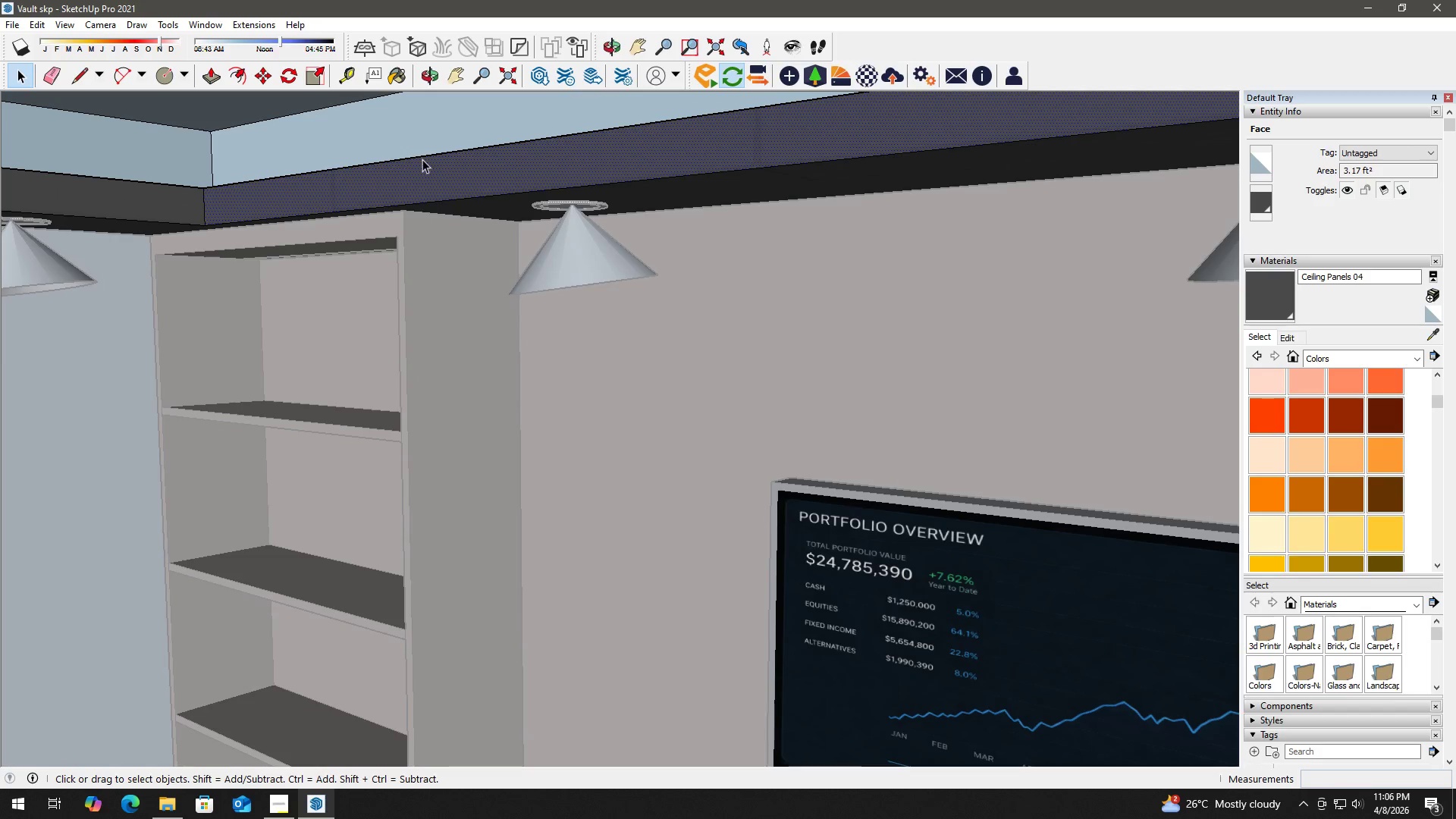 
key(Alt+Tab)
 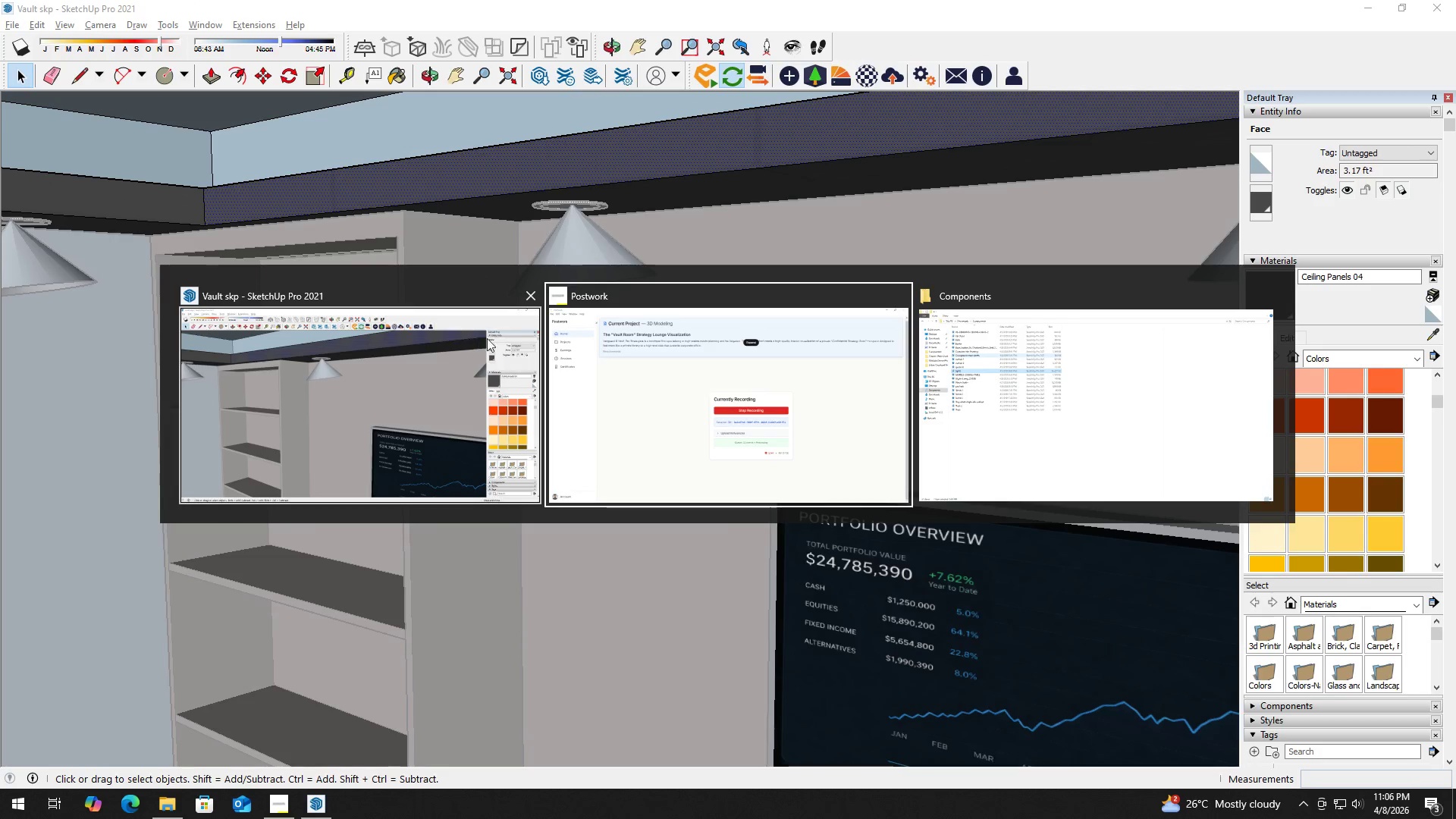 
left_click([392, 359])
 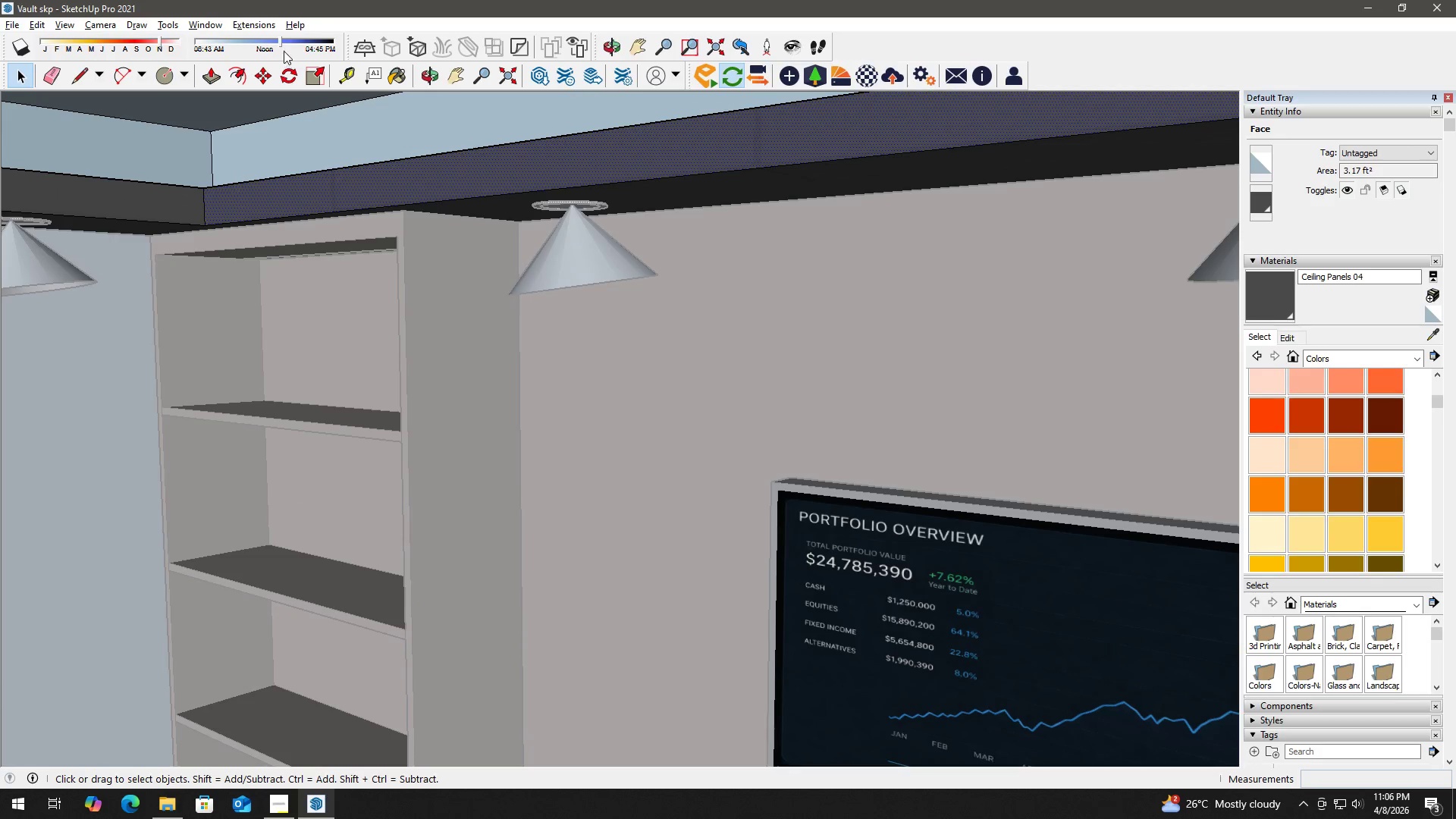 
left_click([259, 24])
 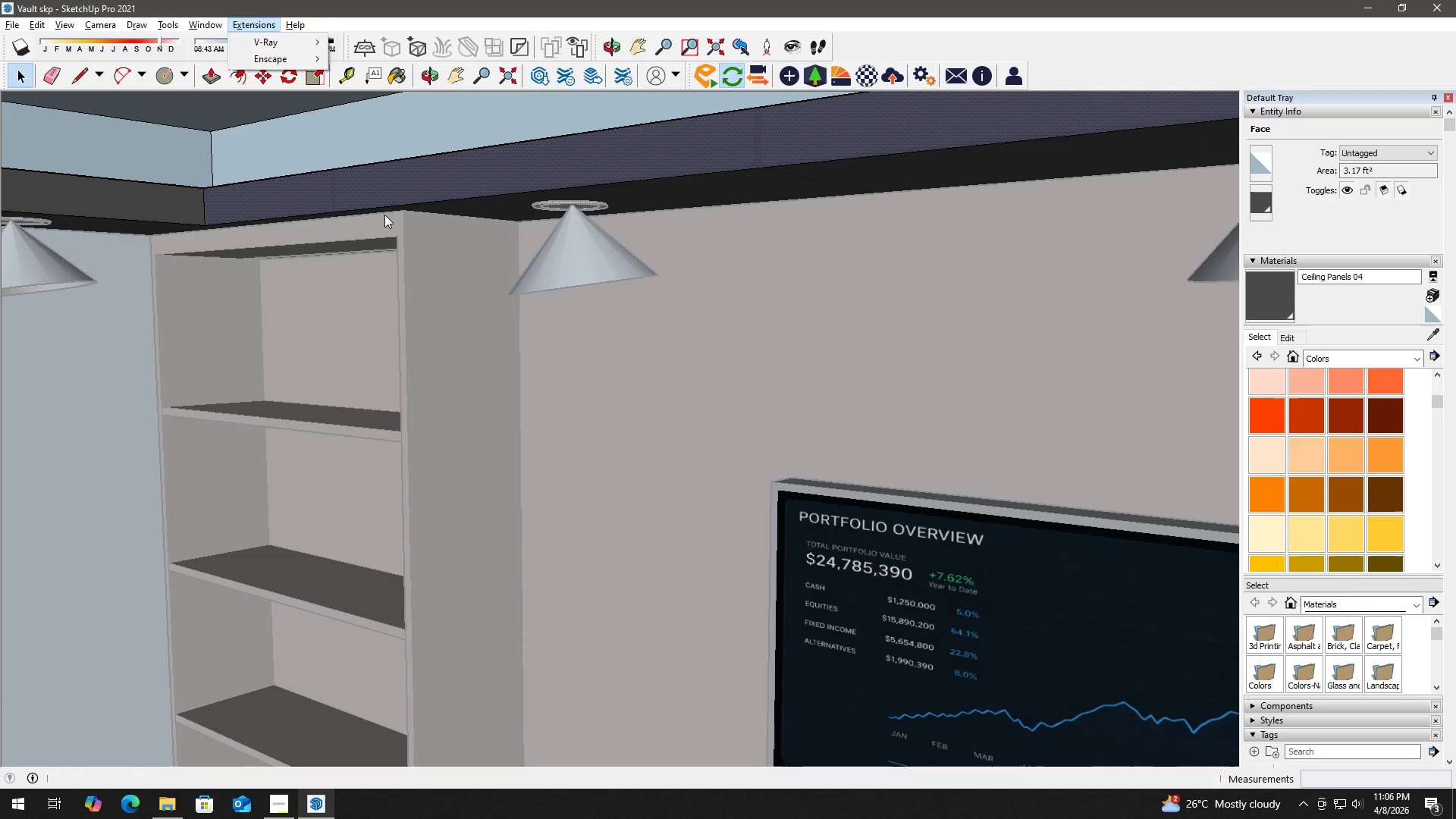 
key(Space)
 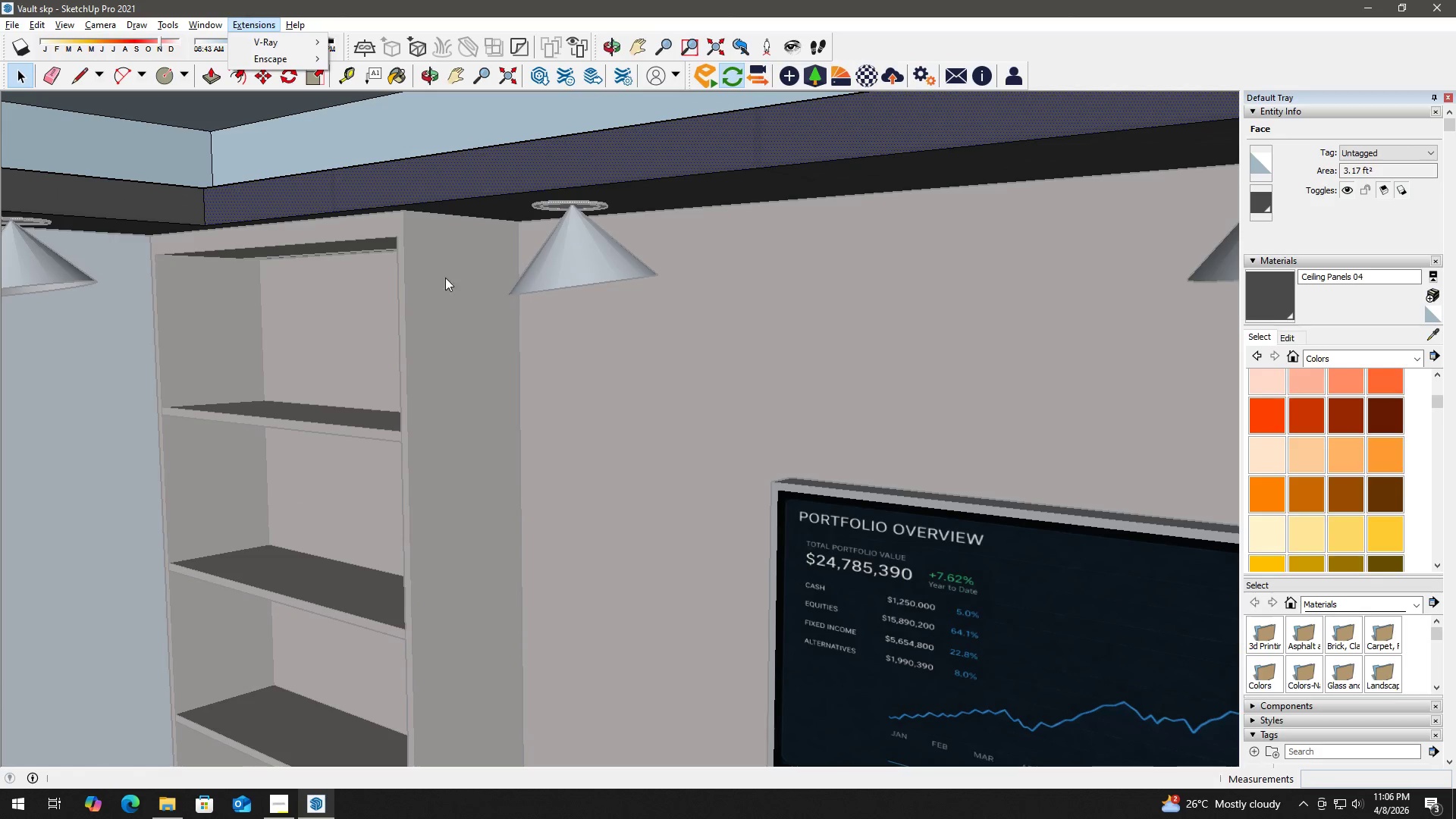 
key(Escape)
 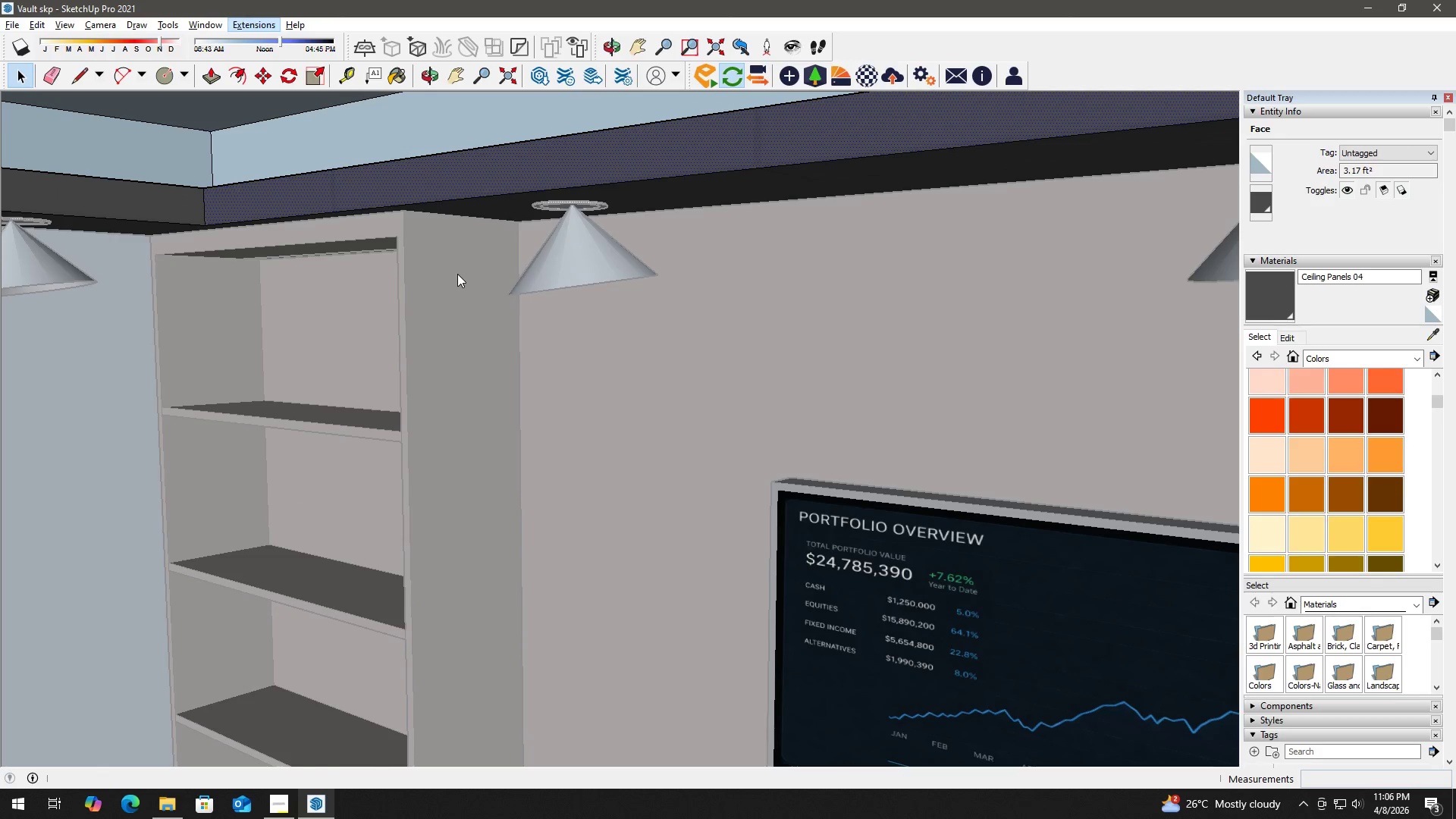 
key(Escape)
 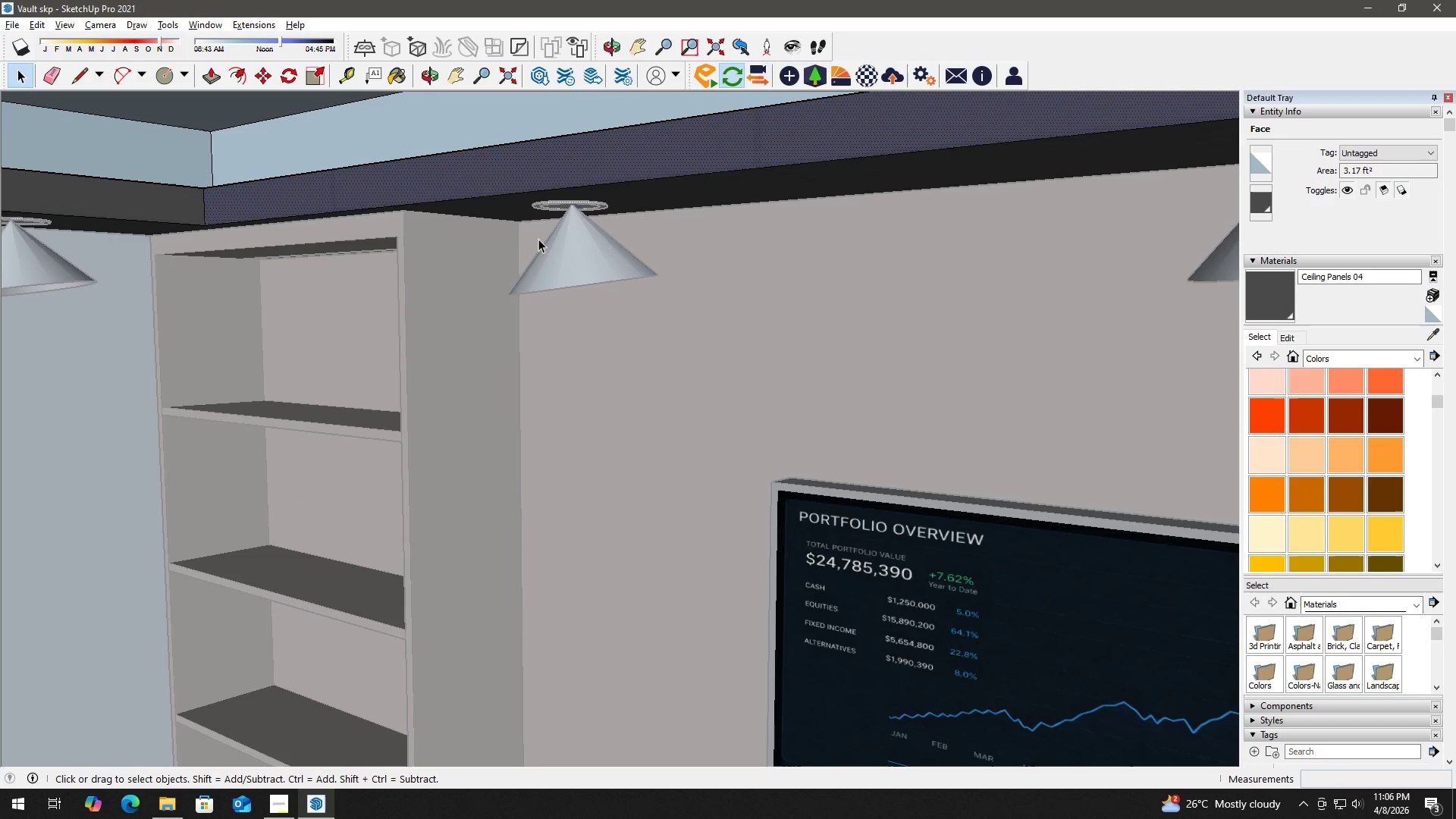 
scroll: coordinate [456, 283], scroll_direction: down, amount: 2.0
 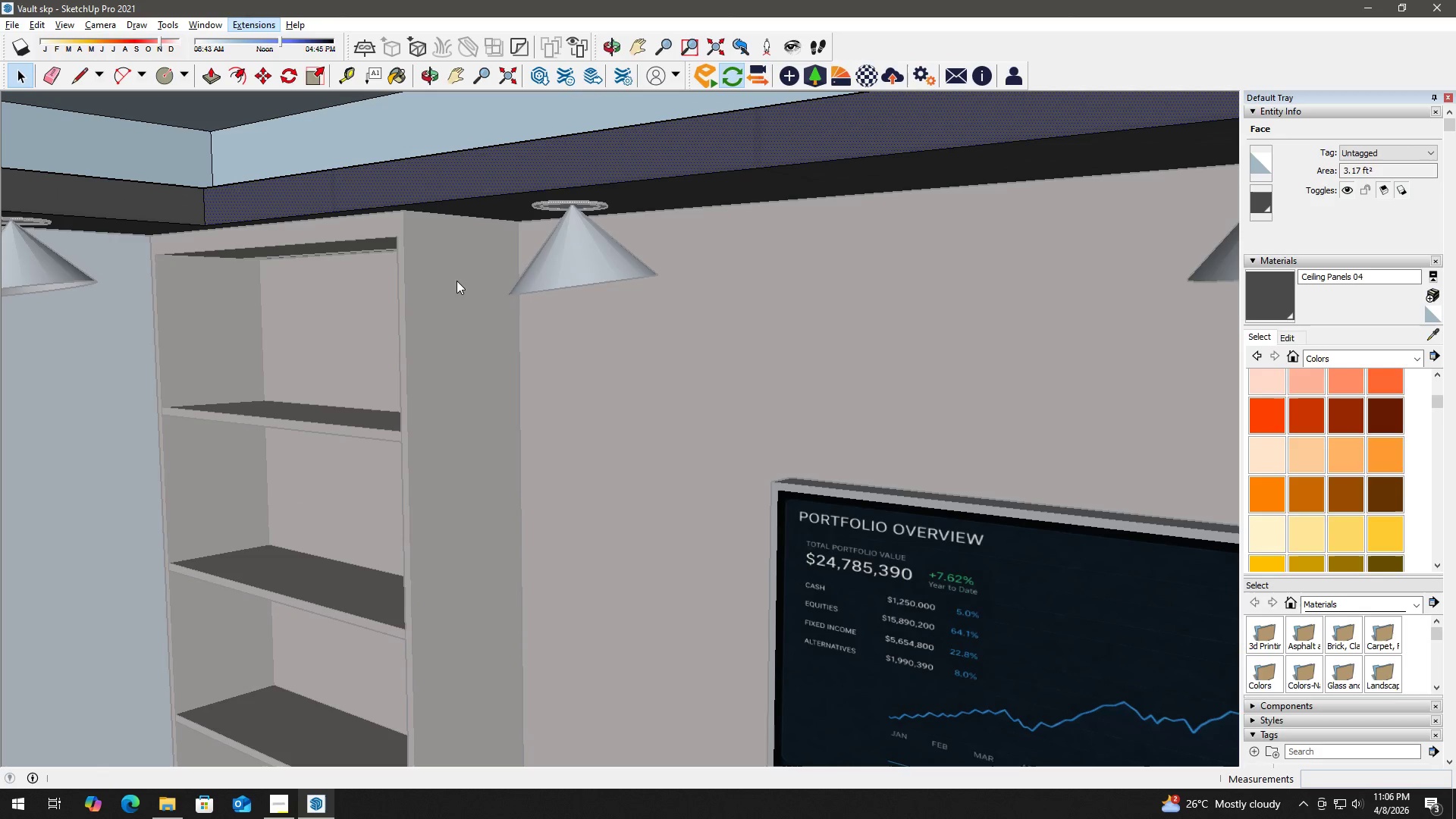 
left_click([617, 254])
 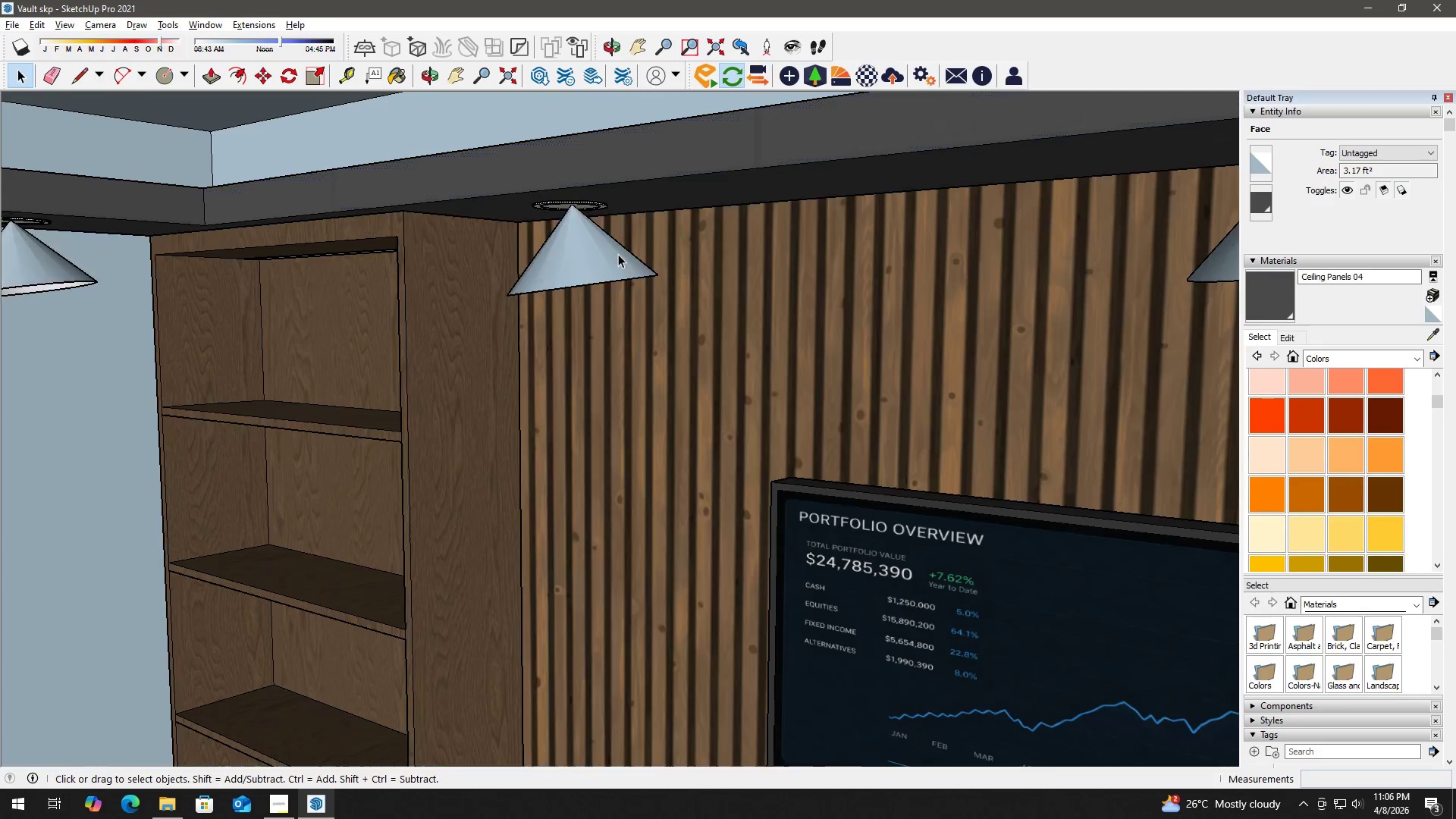 
key(Escape)
 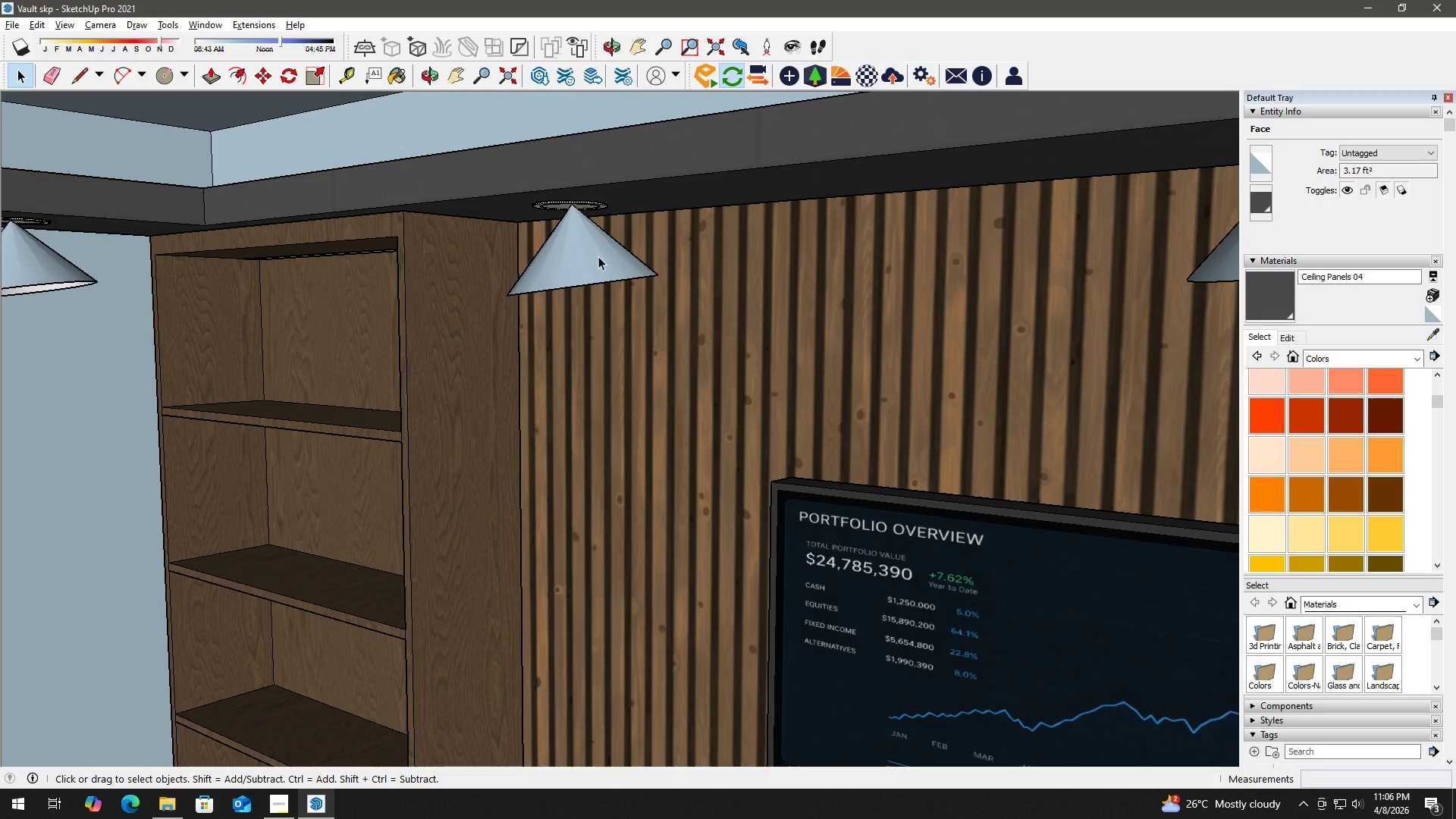 
key(Escape)
 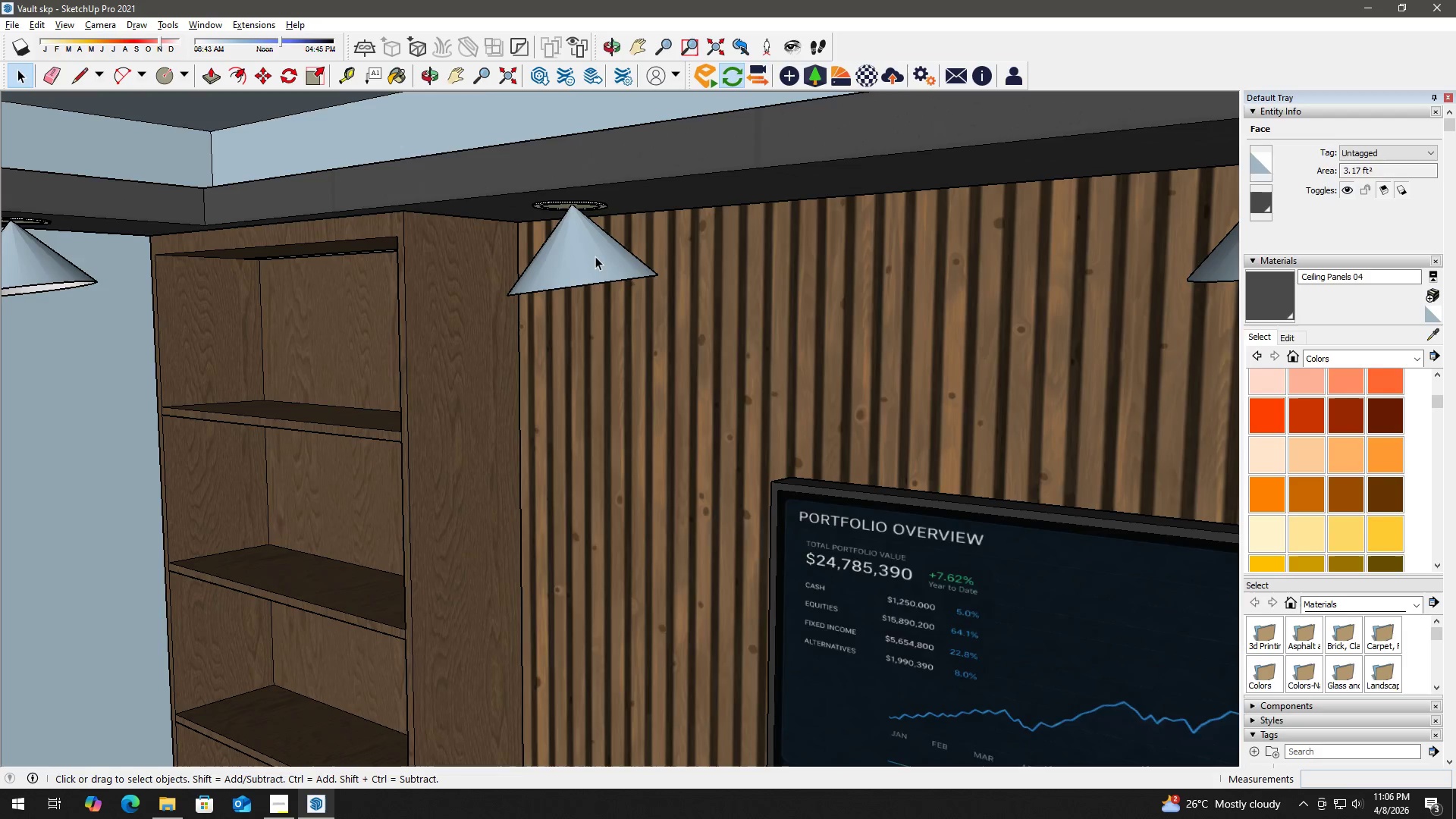 
key(Escape)
 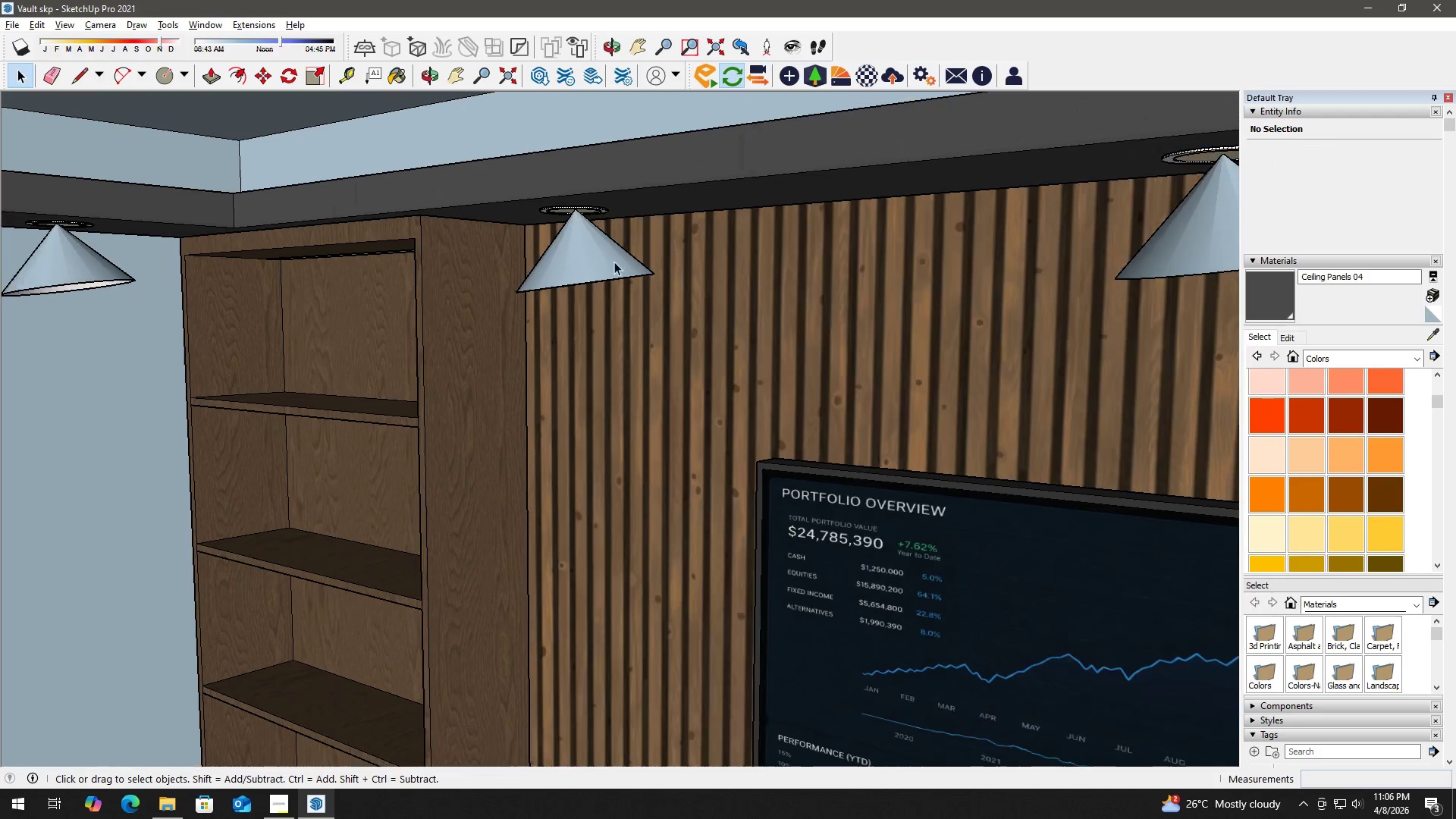 
scroll: coordinate [612, 260], scroll_direction: down, amount: 1.0
 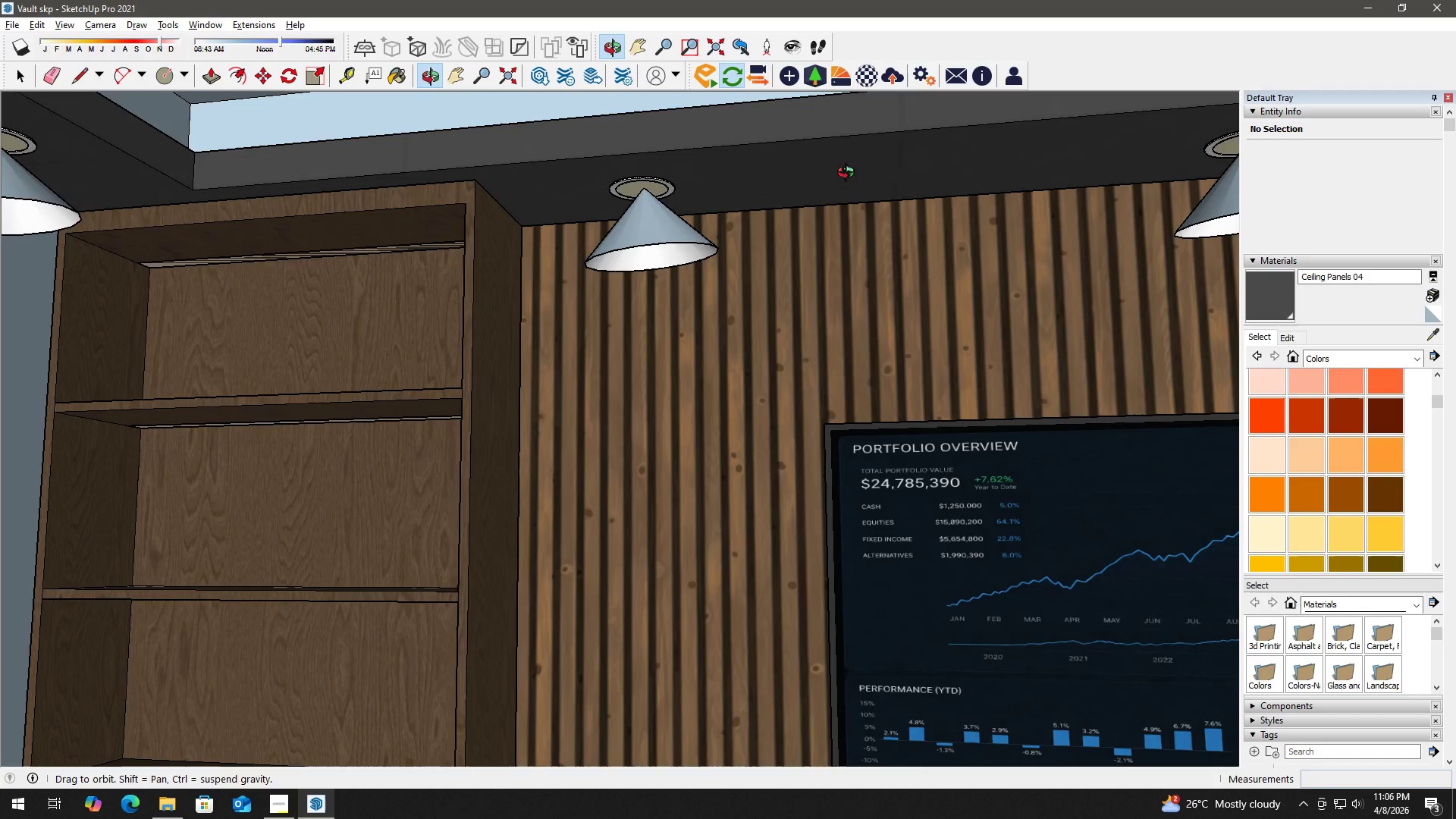 
key(Alt+Tab)
 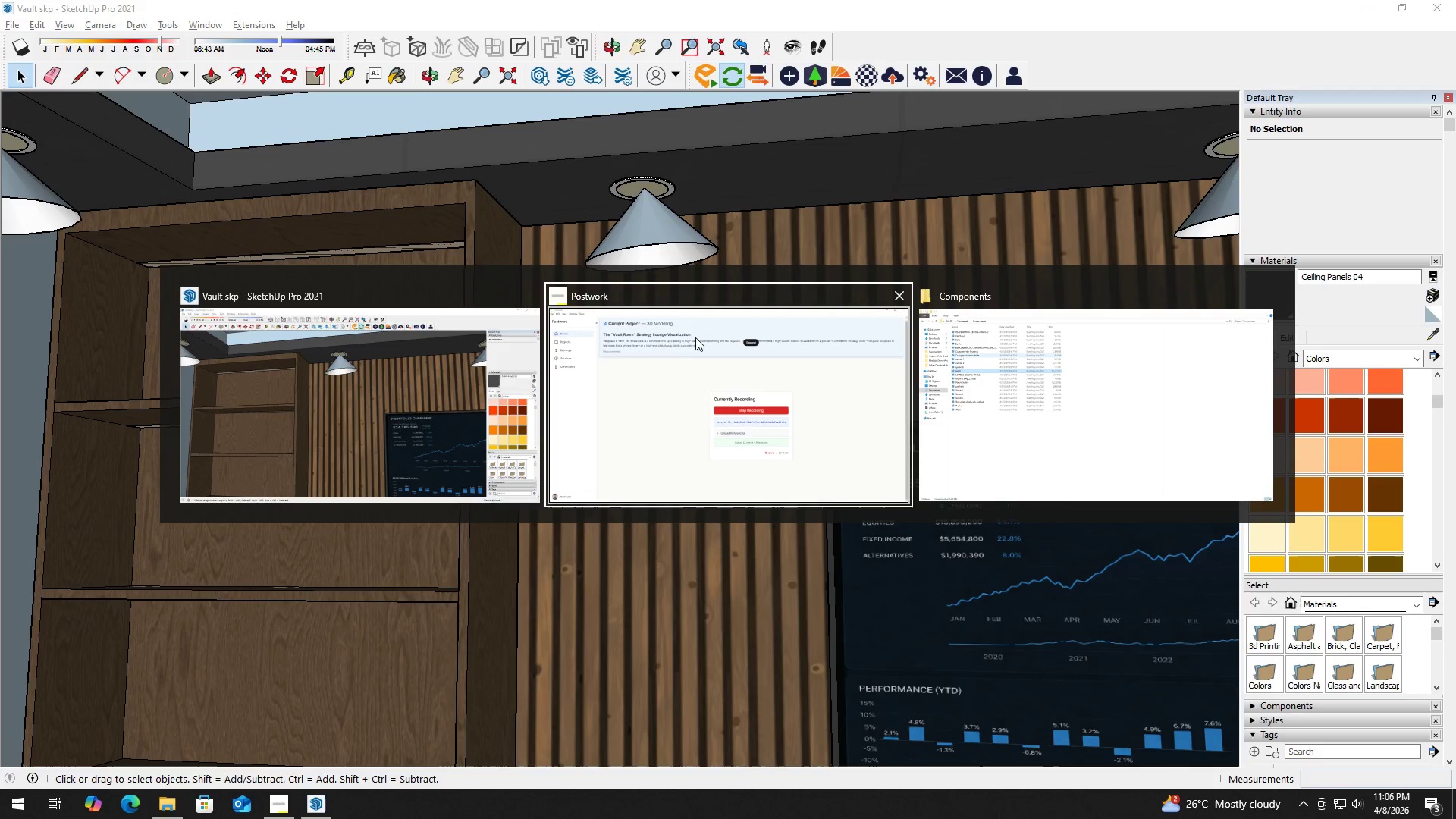 
left_click([443, 387])
 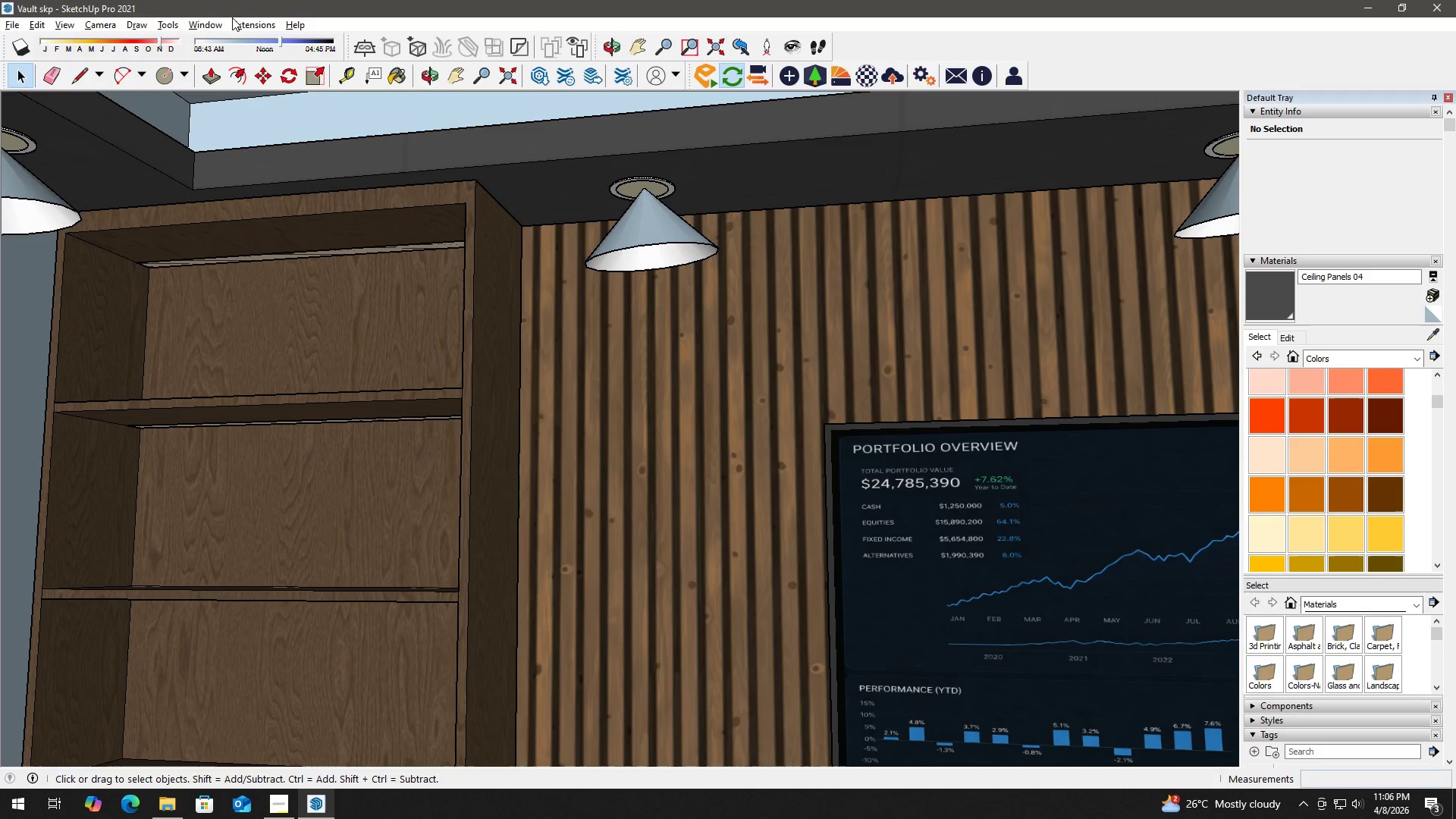 
left_click([236, 23])
 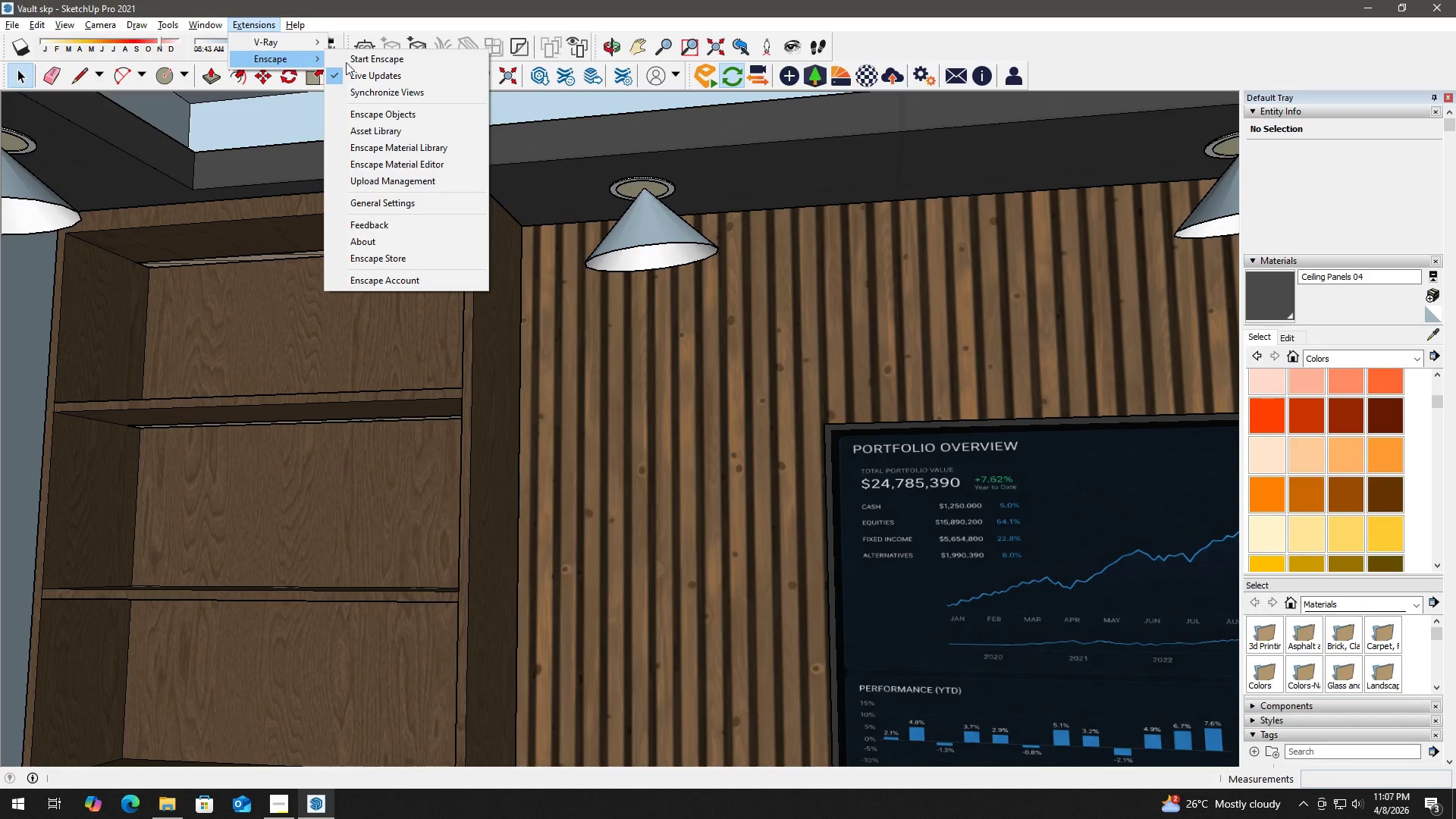 
left_click([379, 62])
 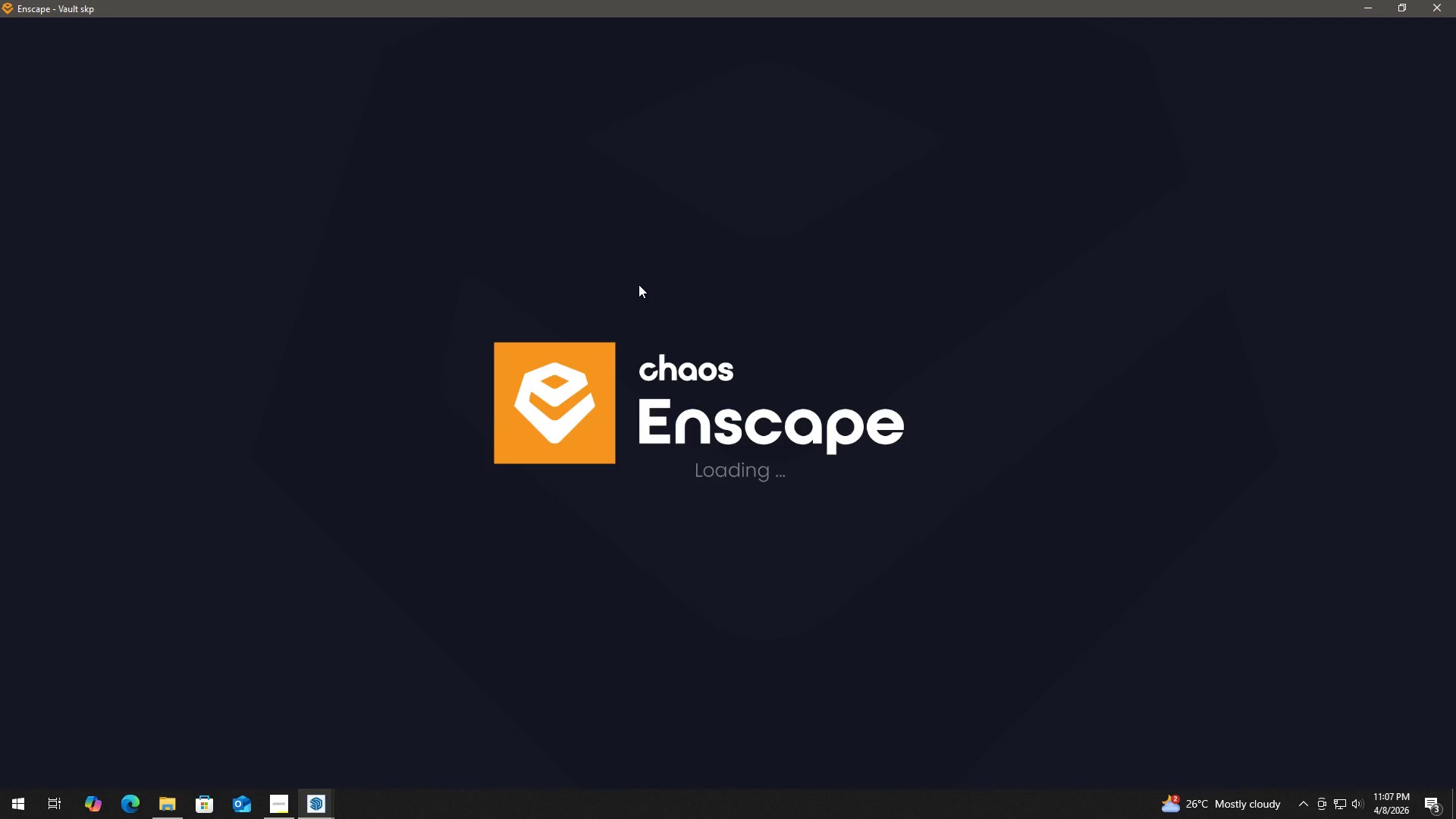 
wait(14.03)
 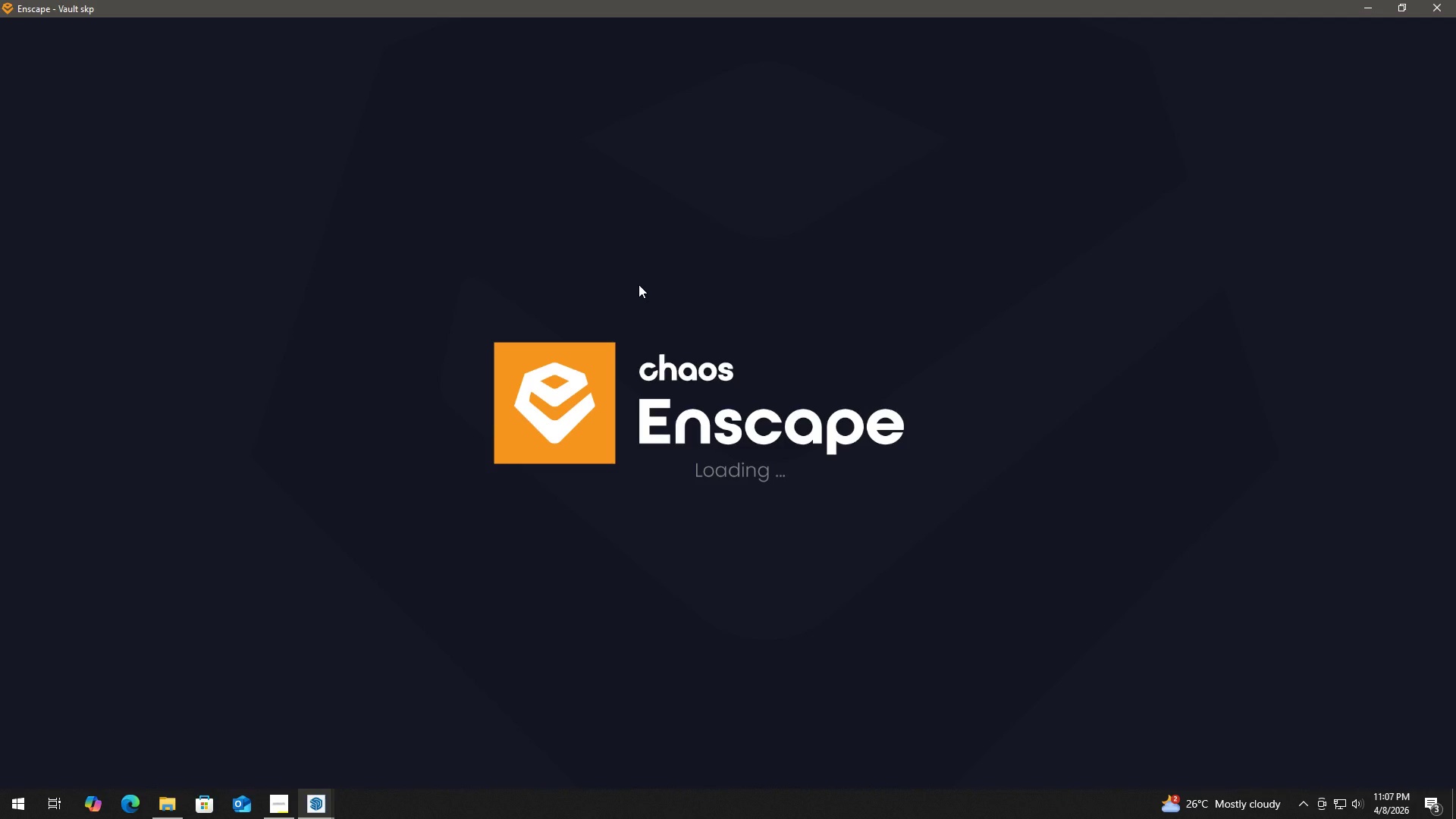 
scroll: coordinate [802, 394], scroll_direction: down, amount: 3.0
 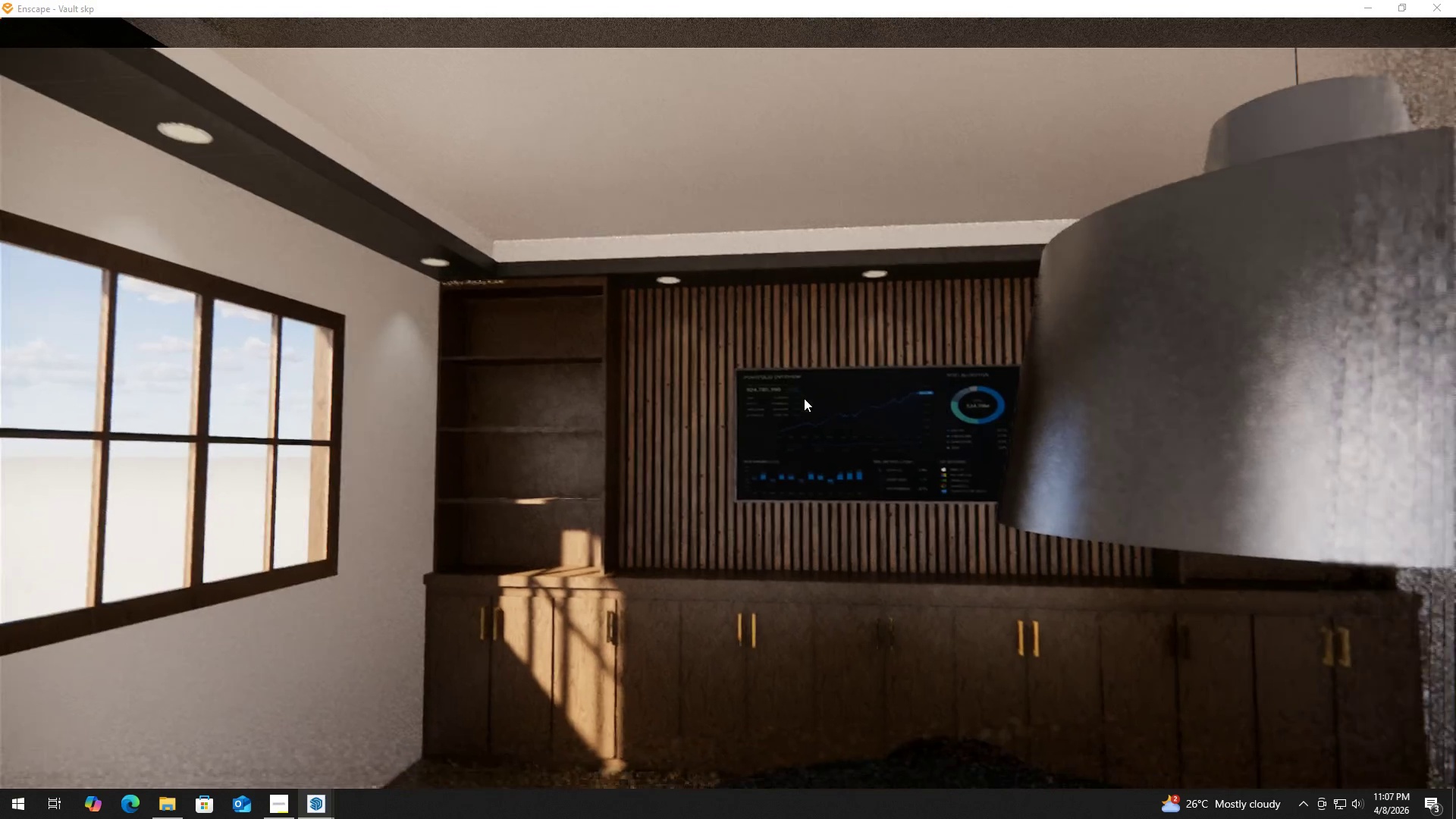 
left_click([804, 398])
 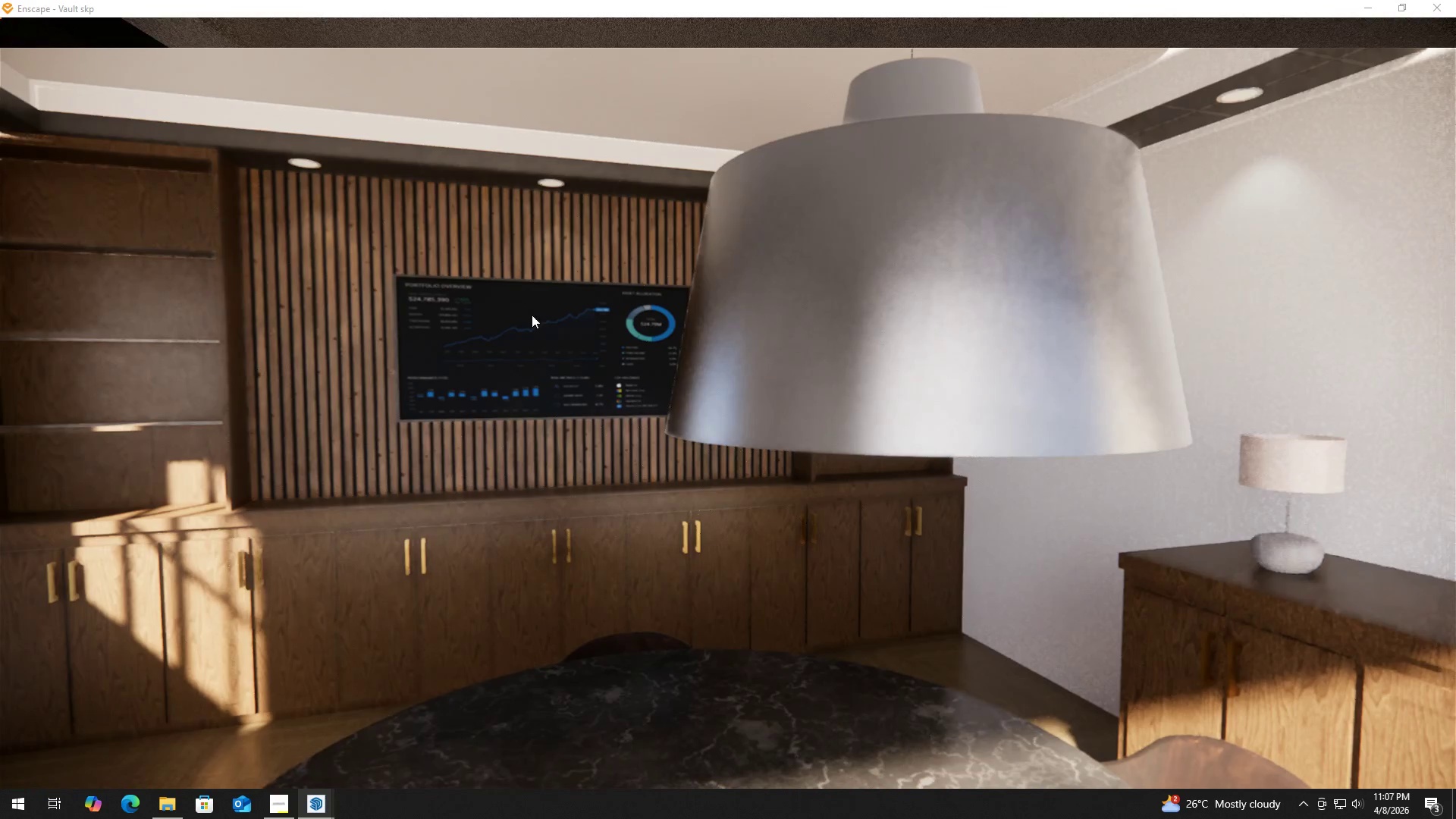 
key(Alt+Tab)
 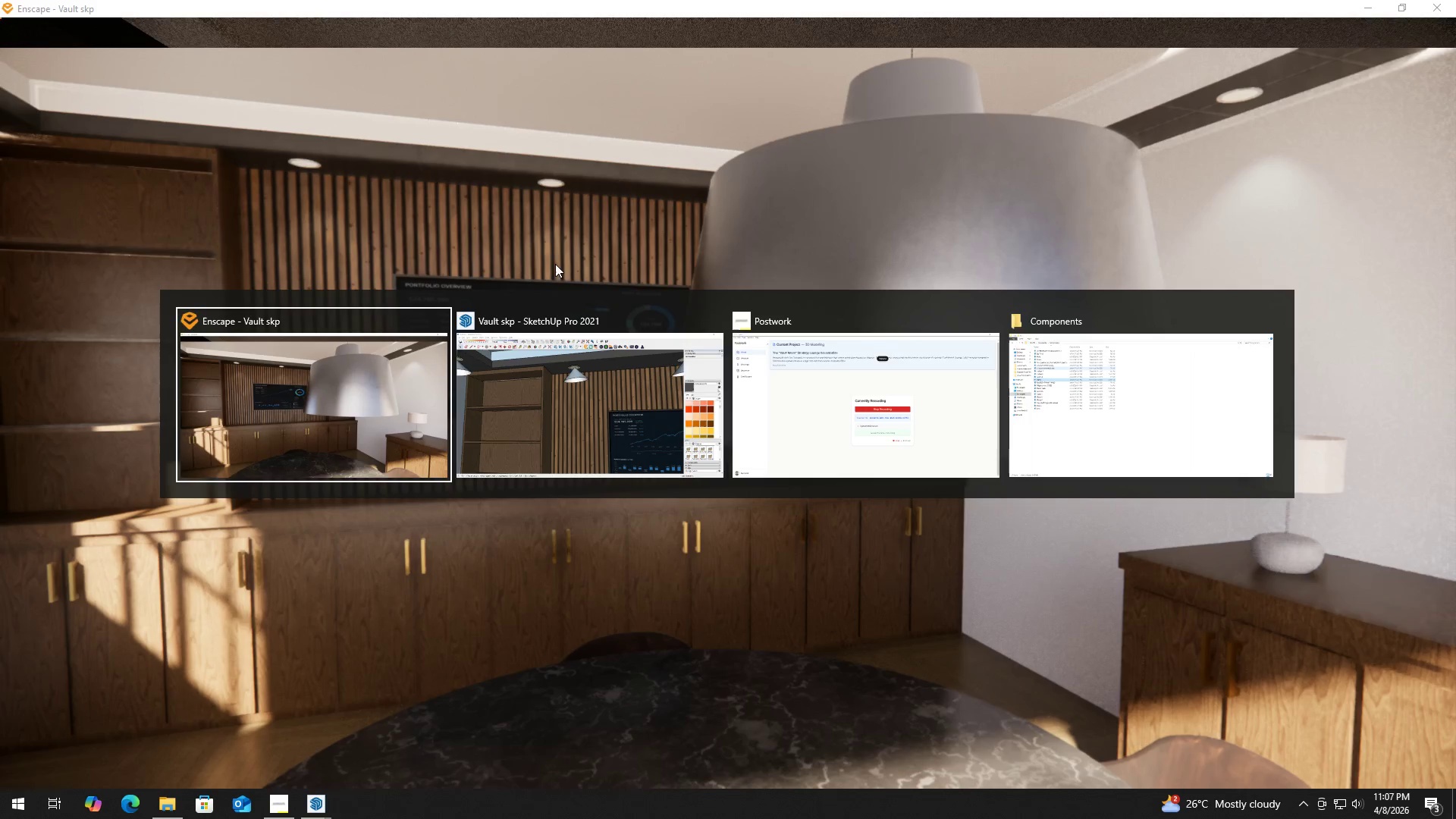 
key(Alt+Tab)
 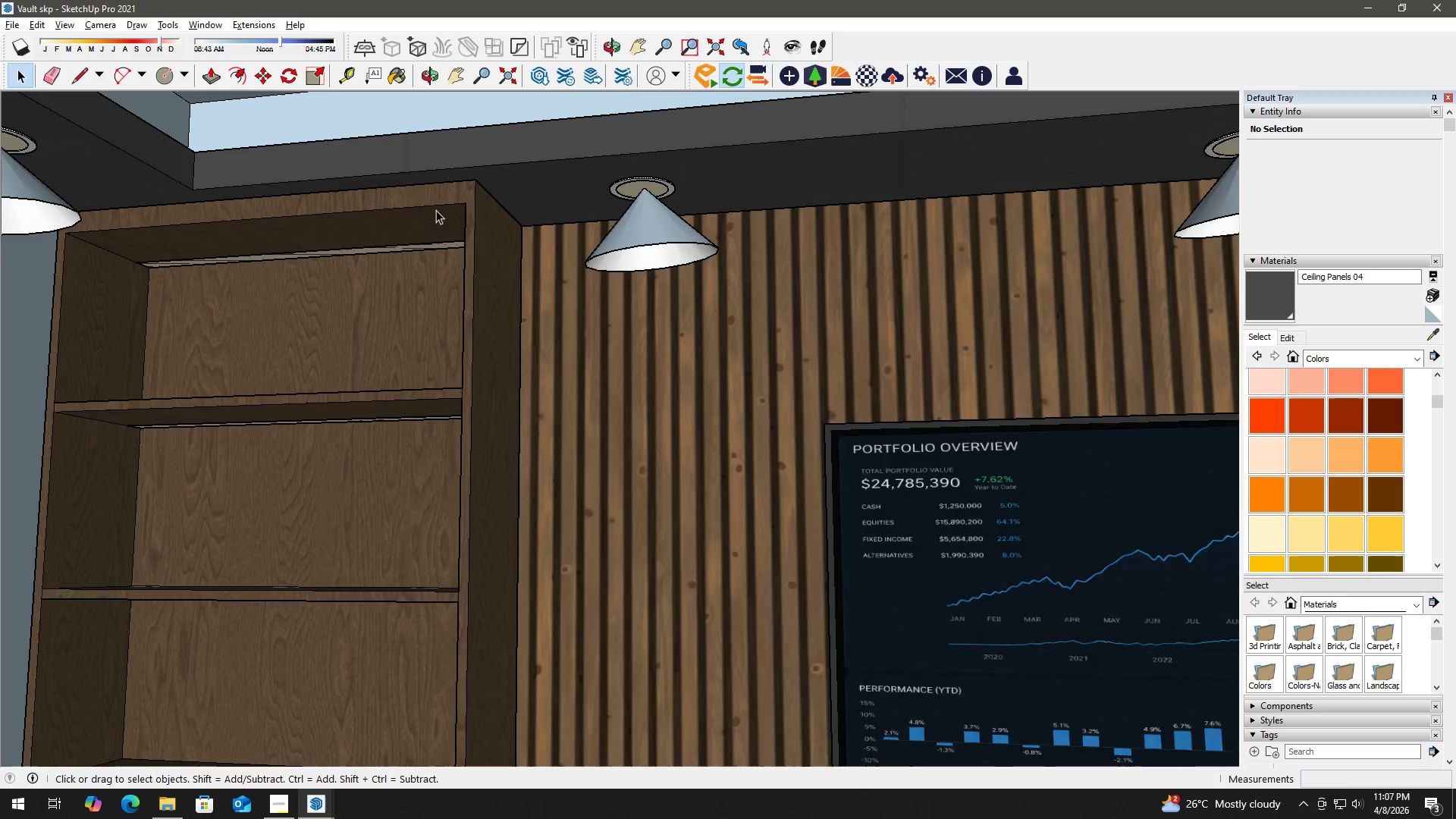 
scroll: coordinate [437, 193], scroll_direction: up, amount: 2.0
 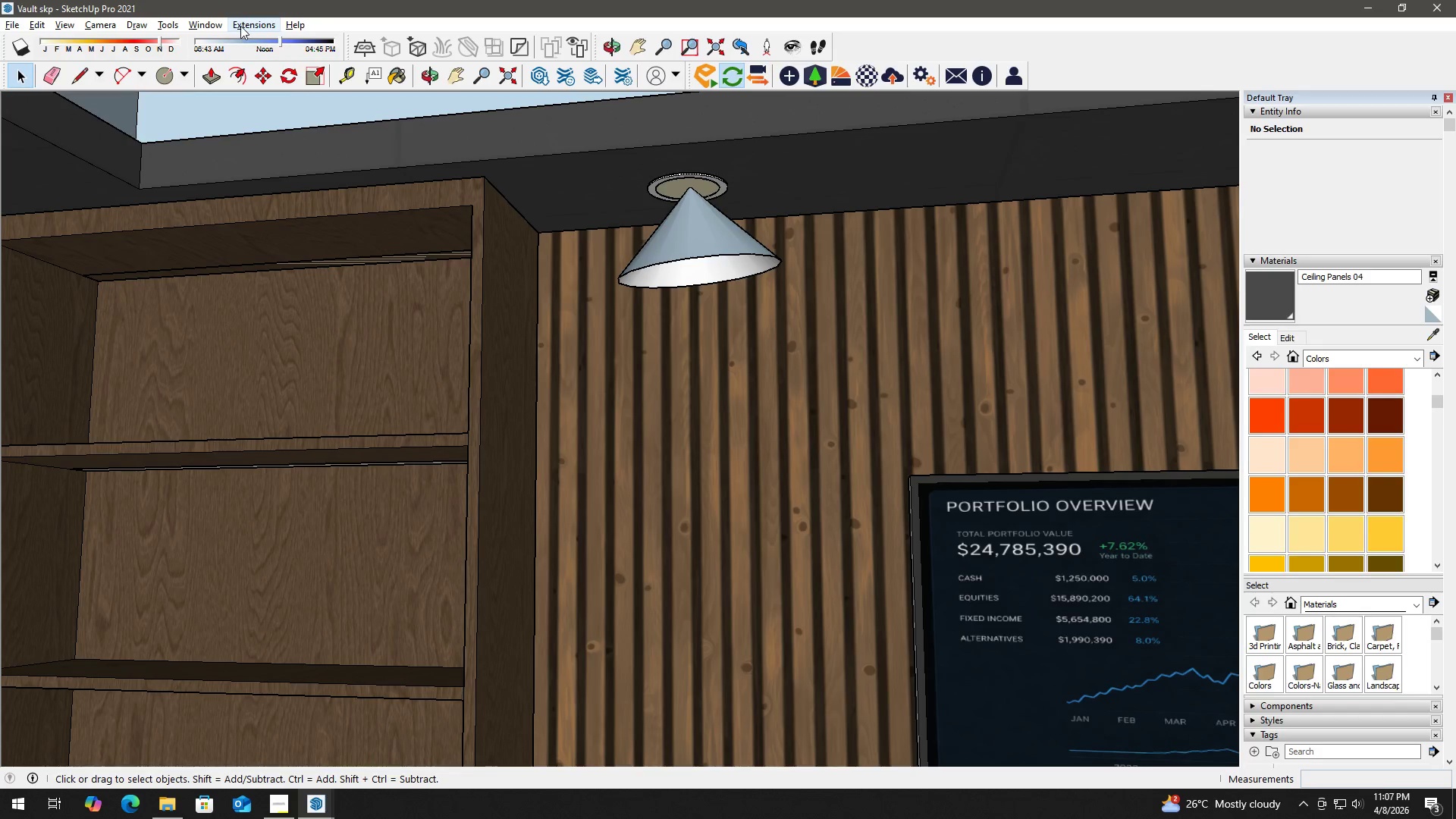 
mouse_move([289, 60])
 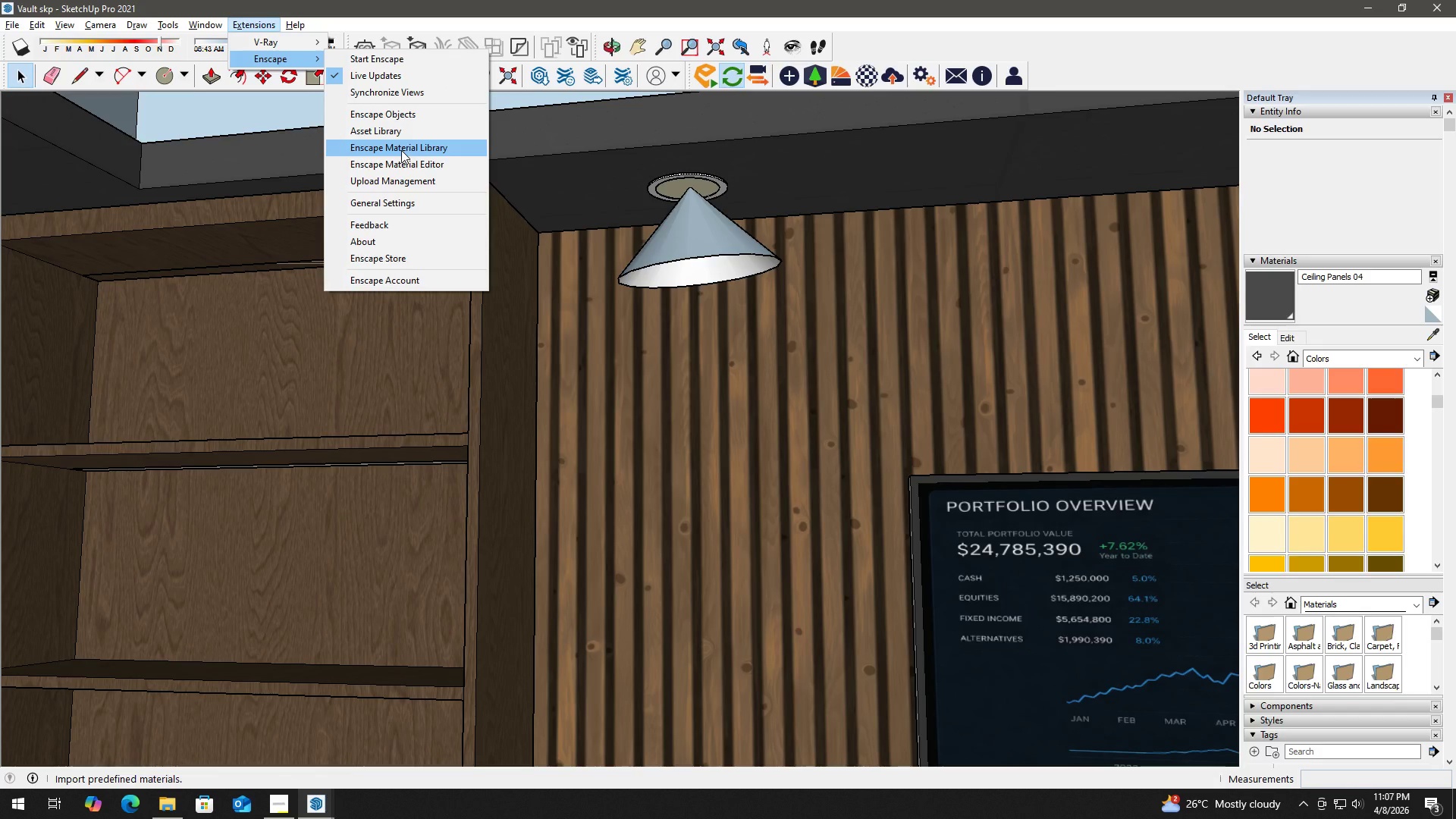 
left_click([401, 150])
 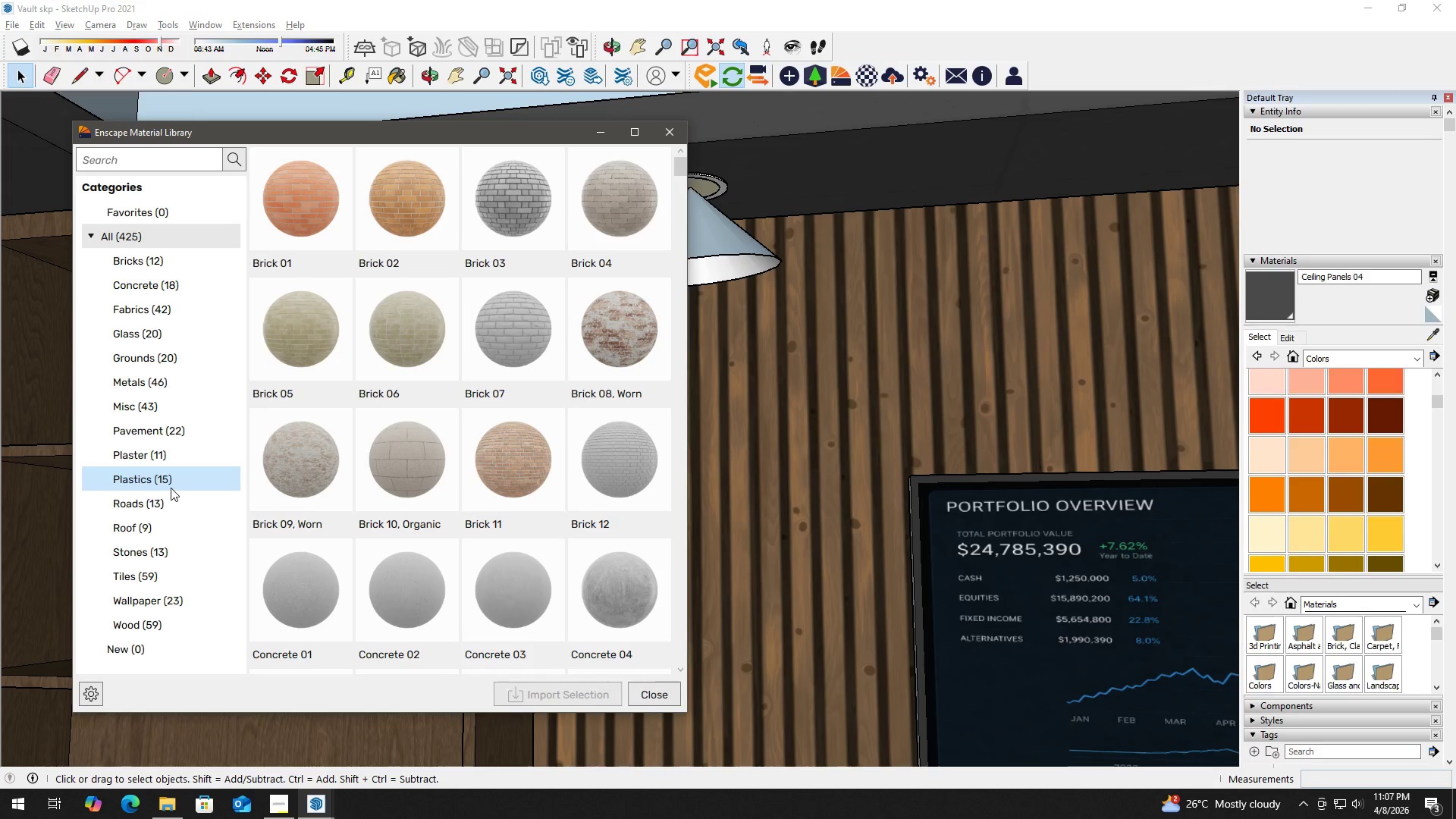 
left_click([155, 413])
 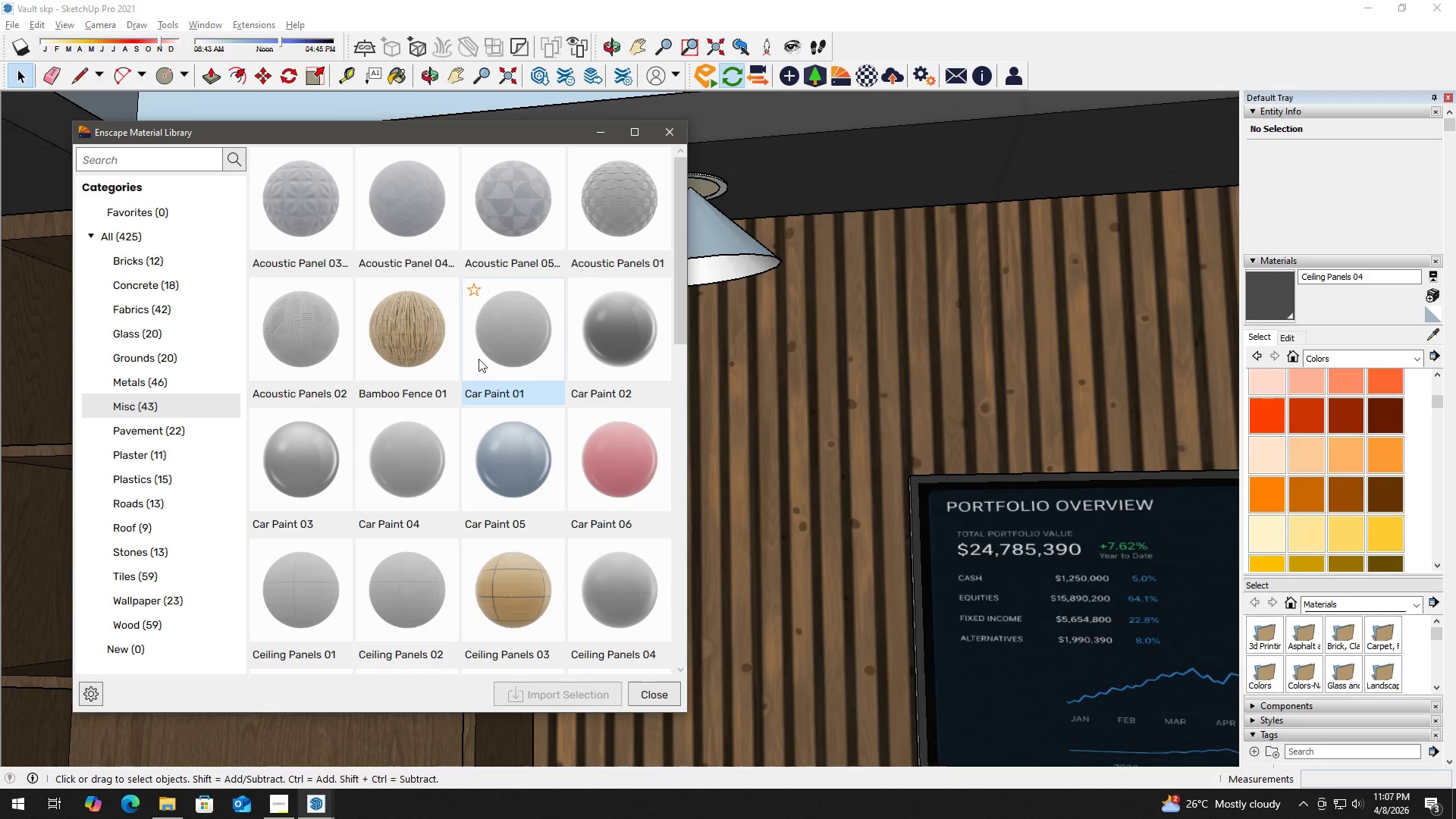 
left_click([412, 220])
 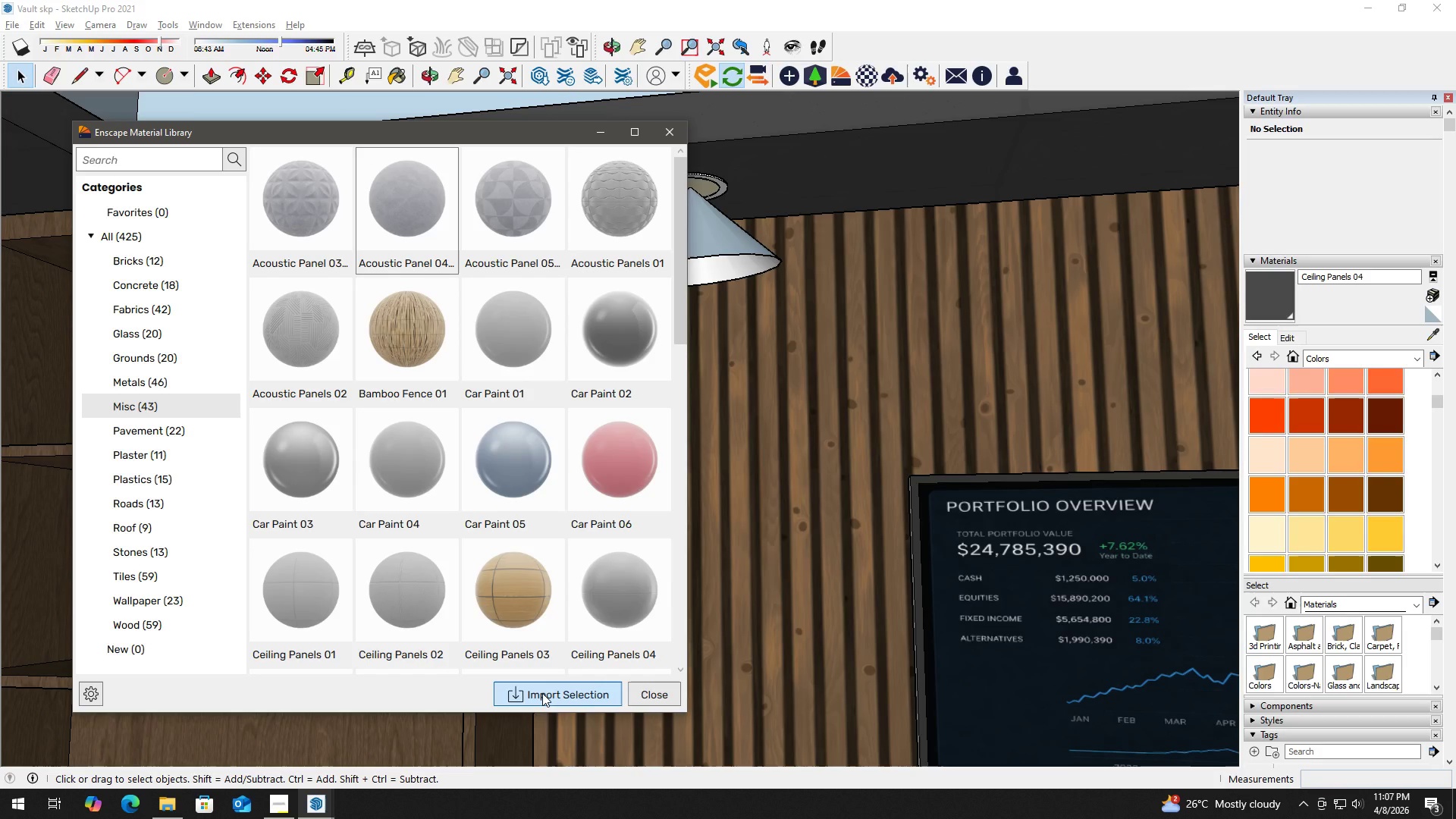 
left_click([542, 693])
 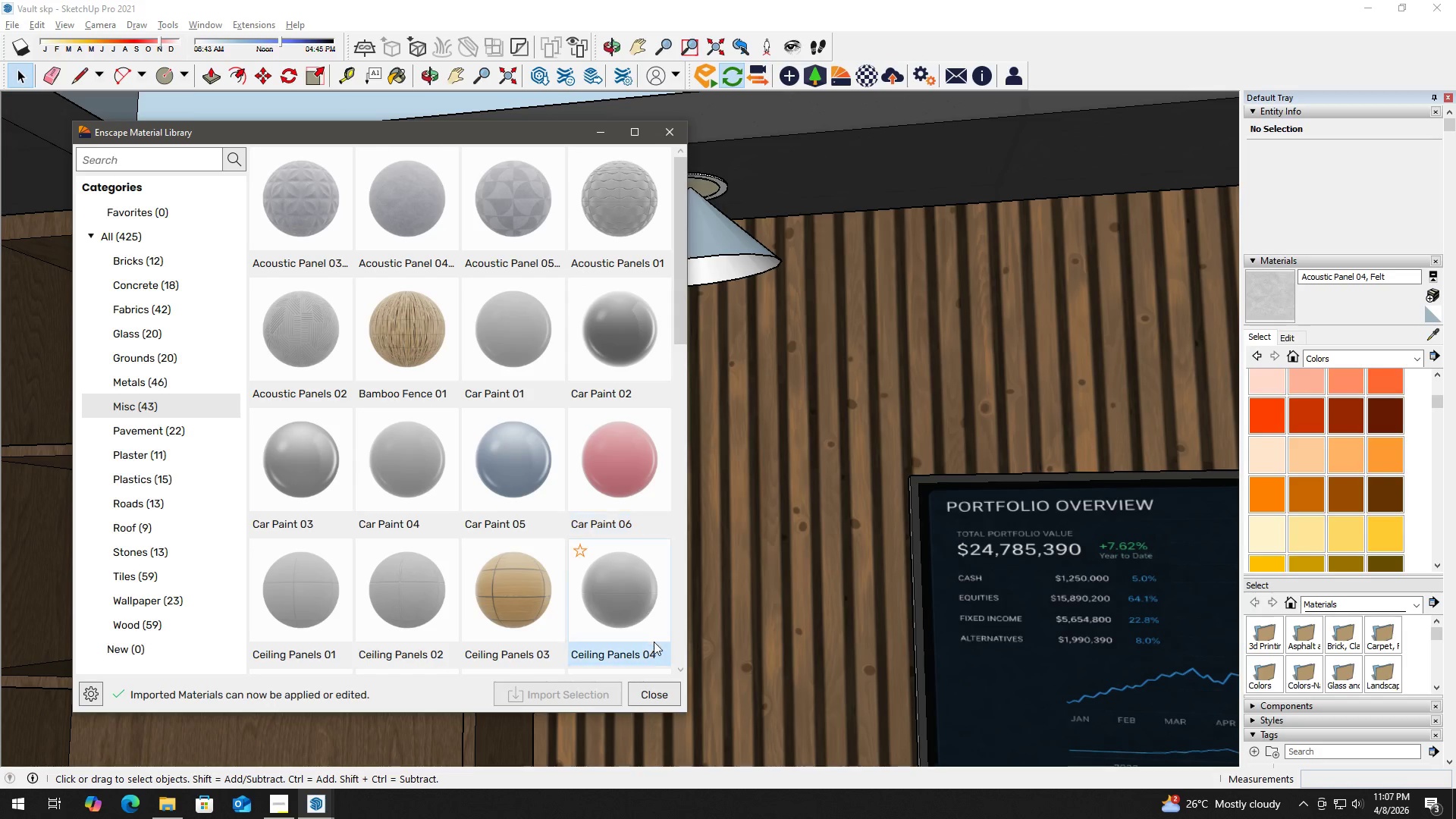 
left_click([653, 692])
 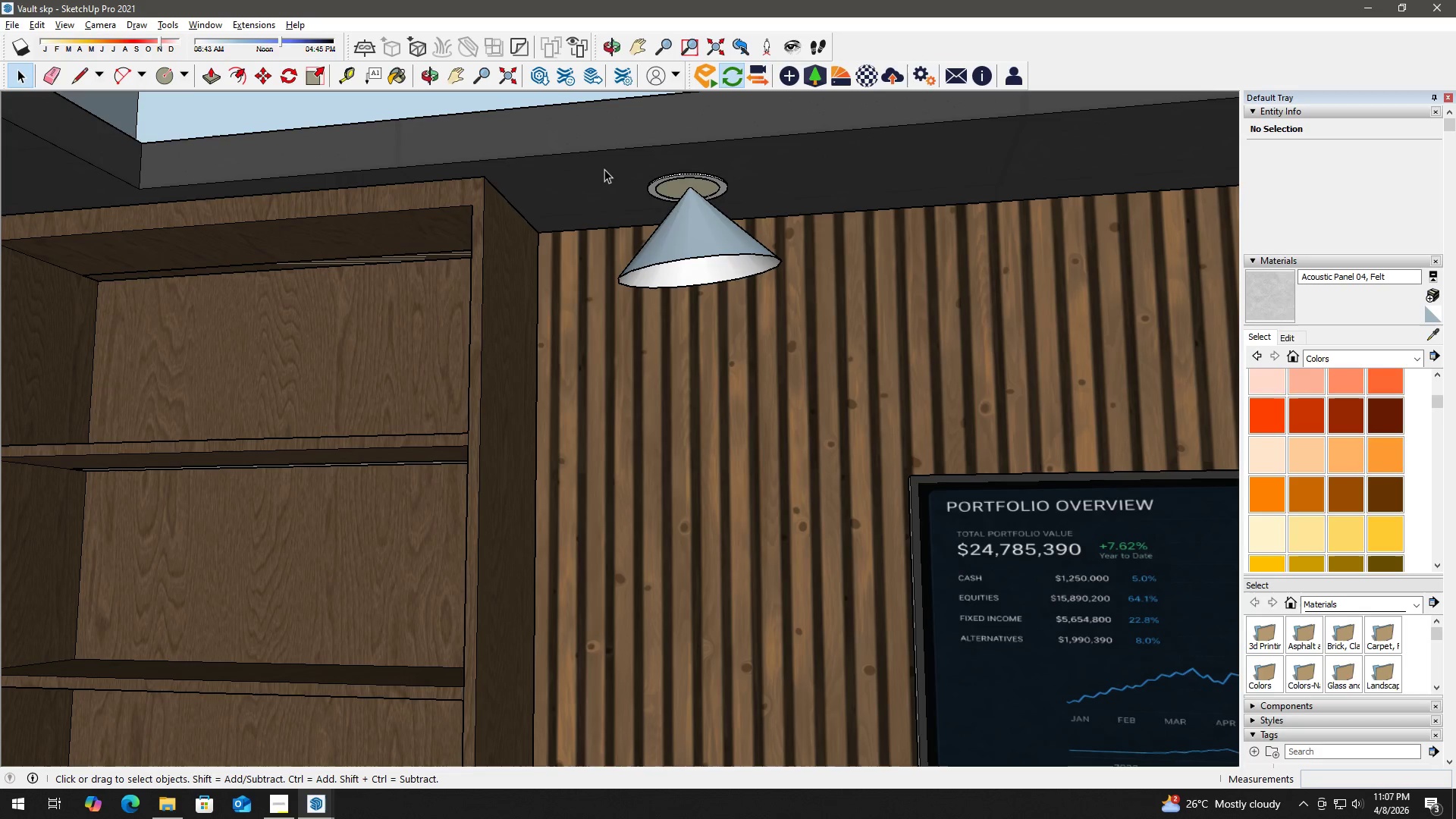 
left_click([595, 169])
 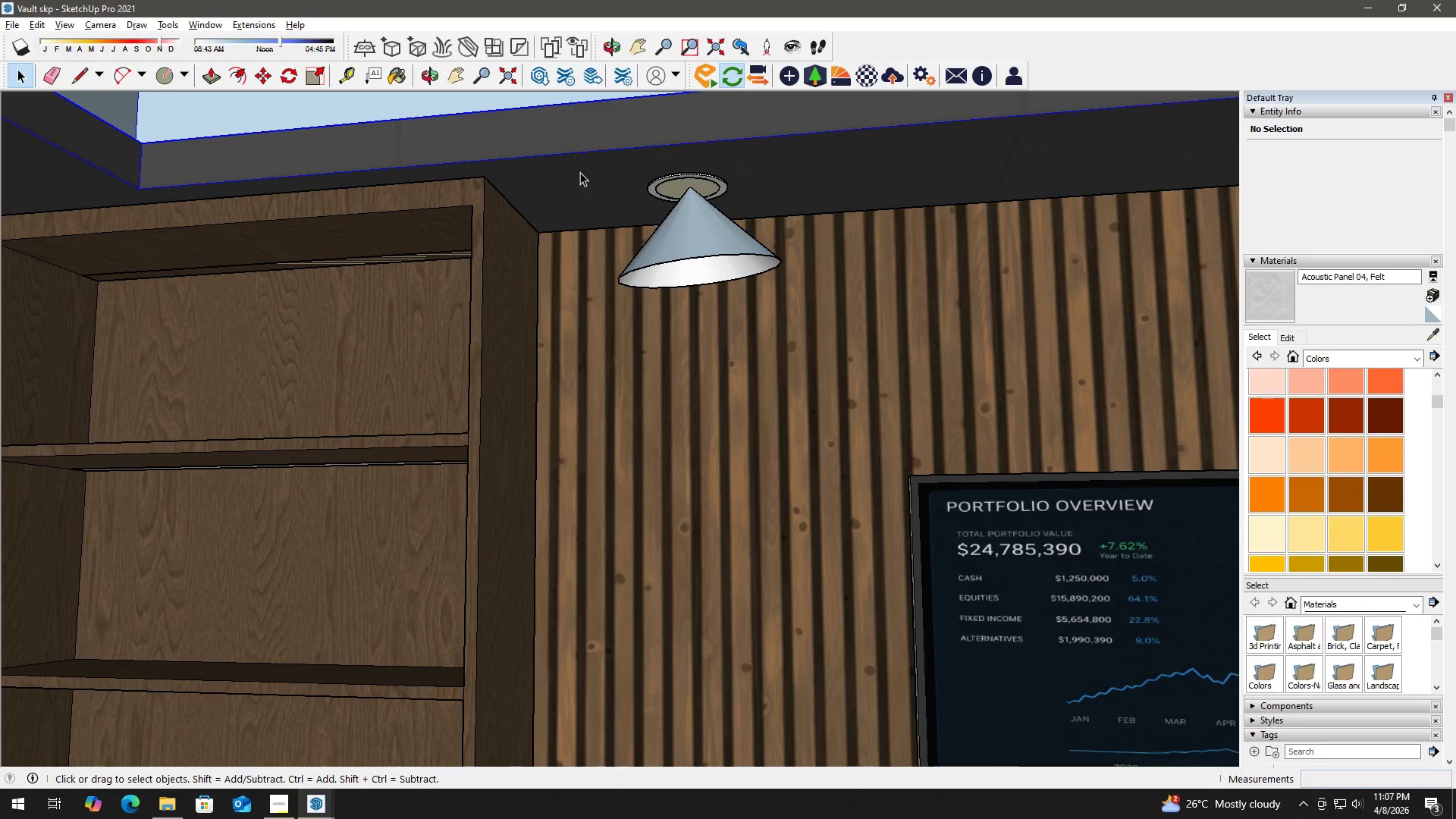 
double_click([580, 172])
 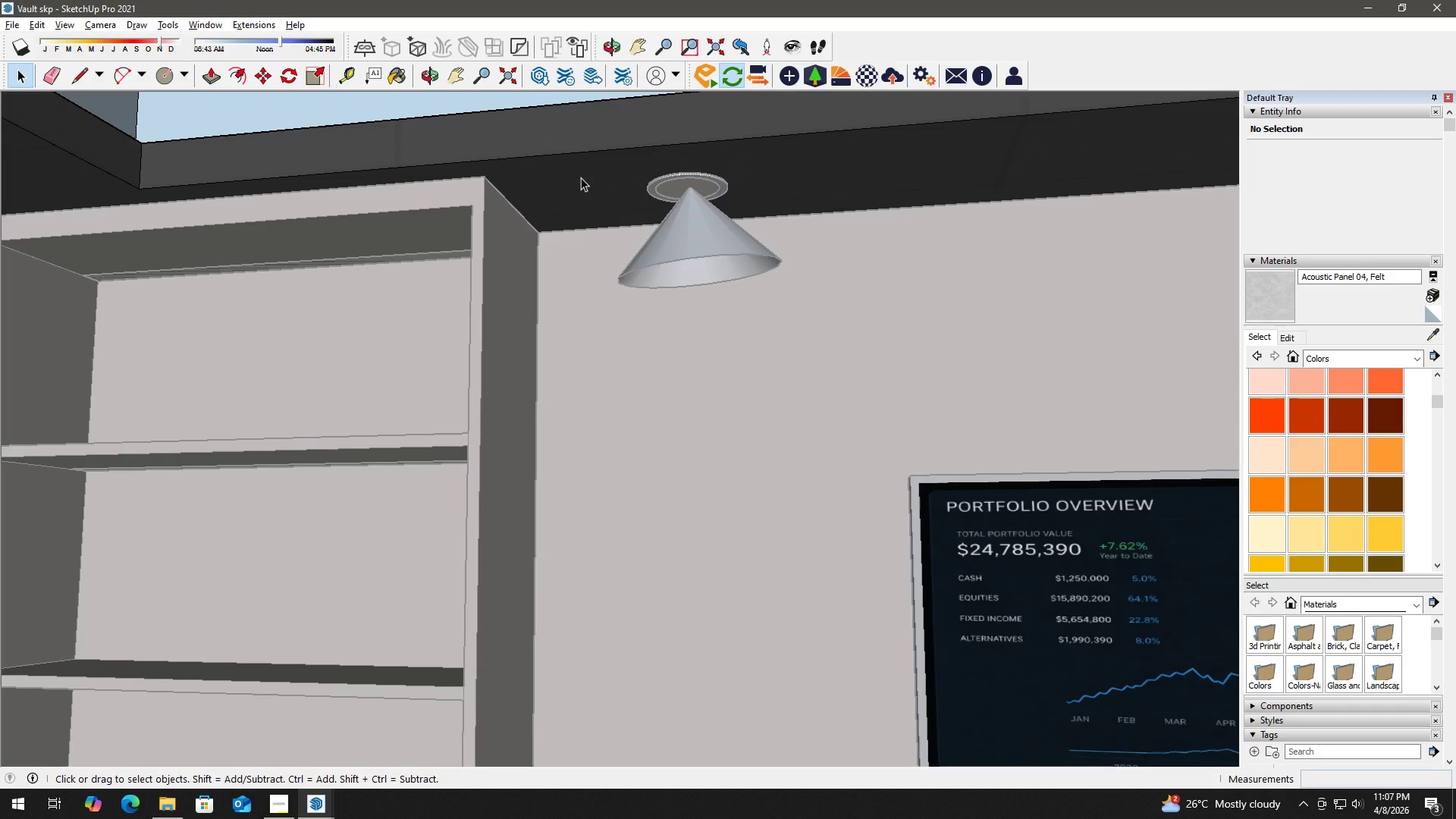 
triple_click([581, 180])
 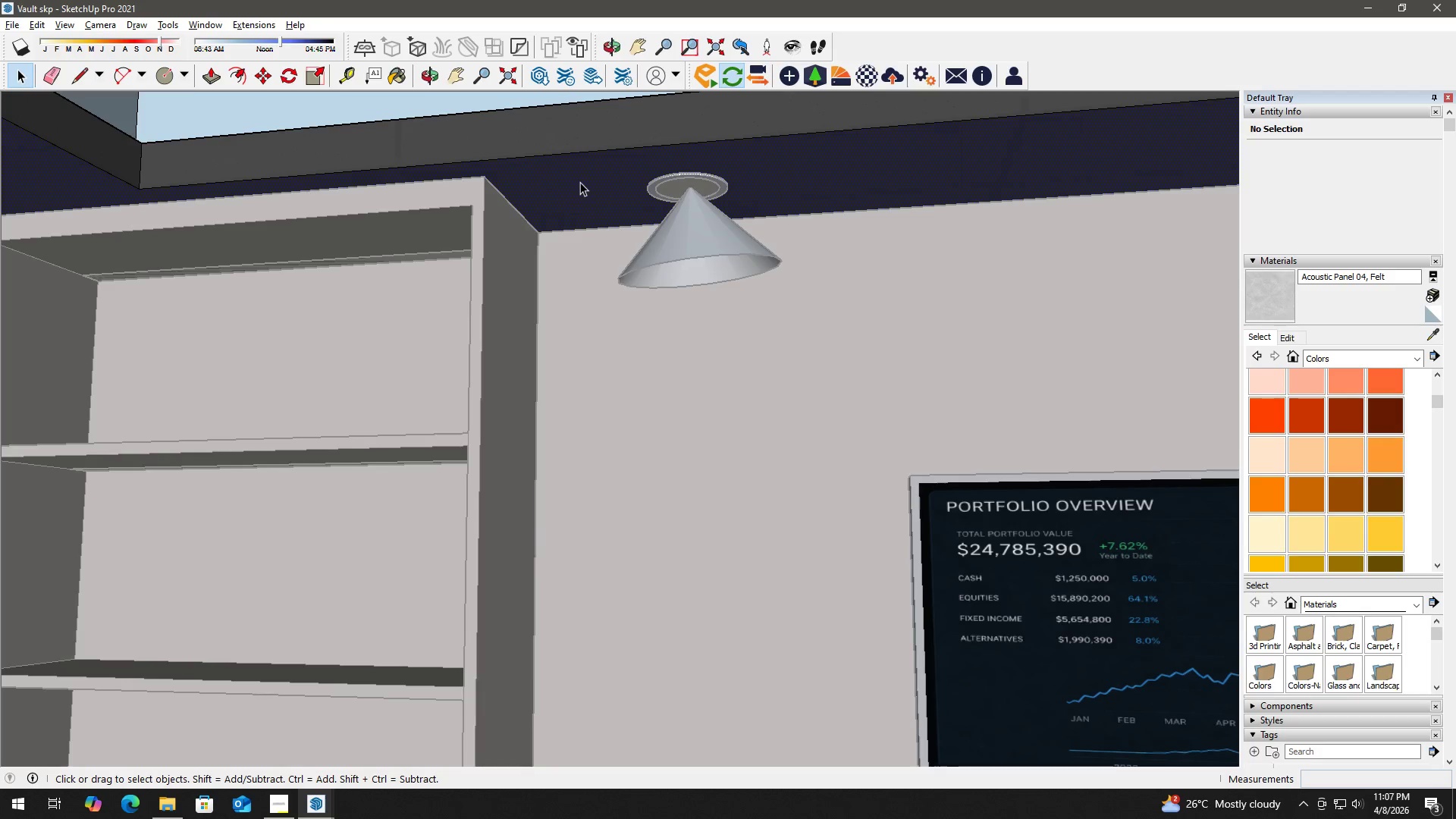 
key(B)
 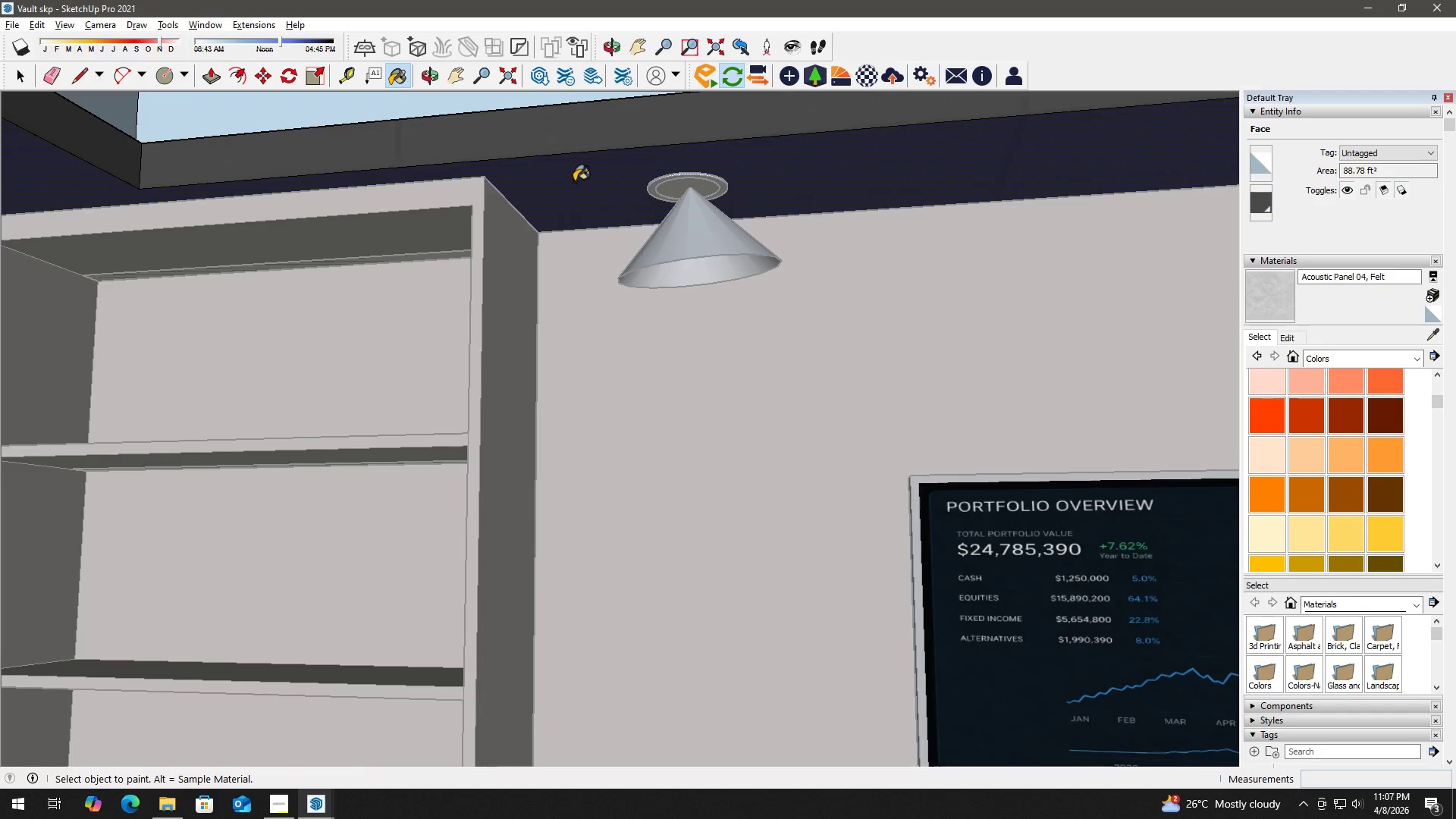 
double_click([574, 181])
 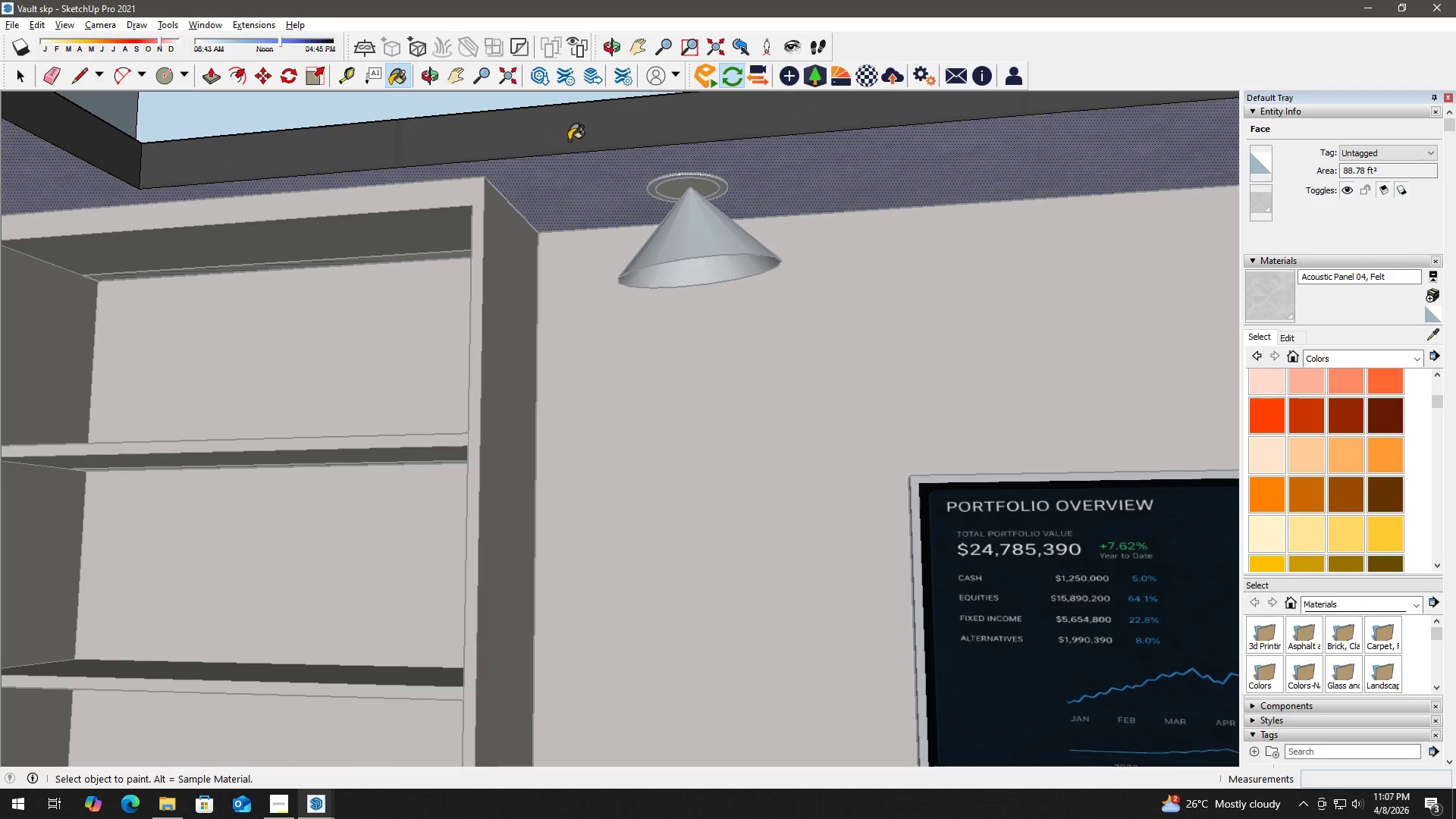 
key(Space)
 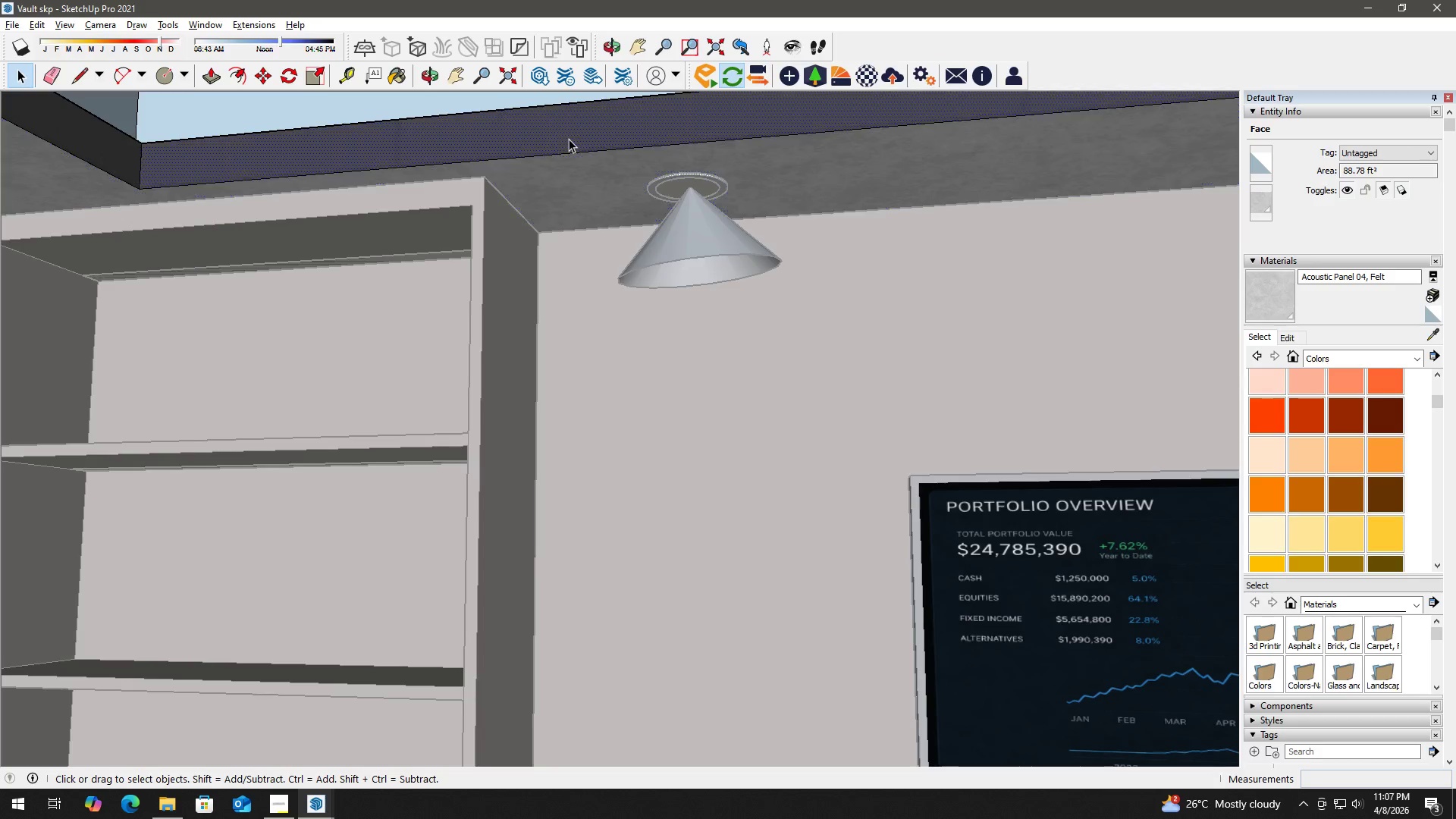 
double_click([569, 139])
 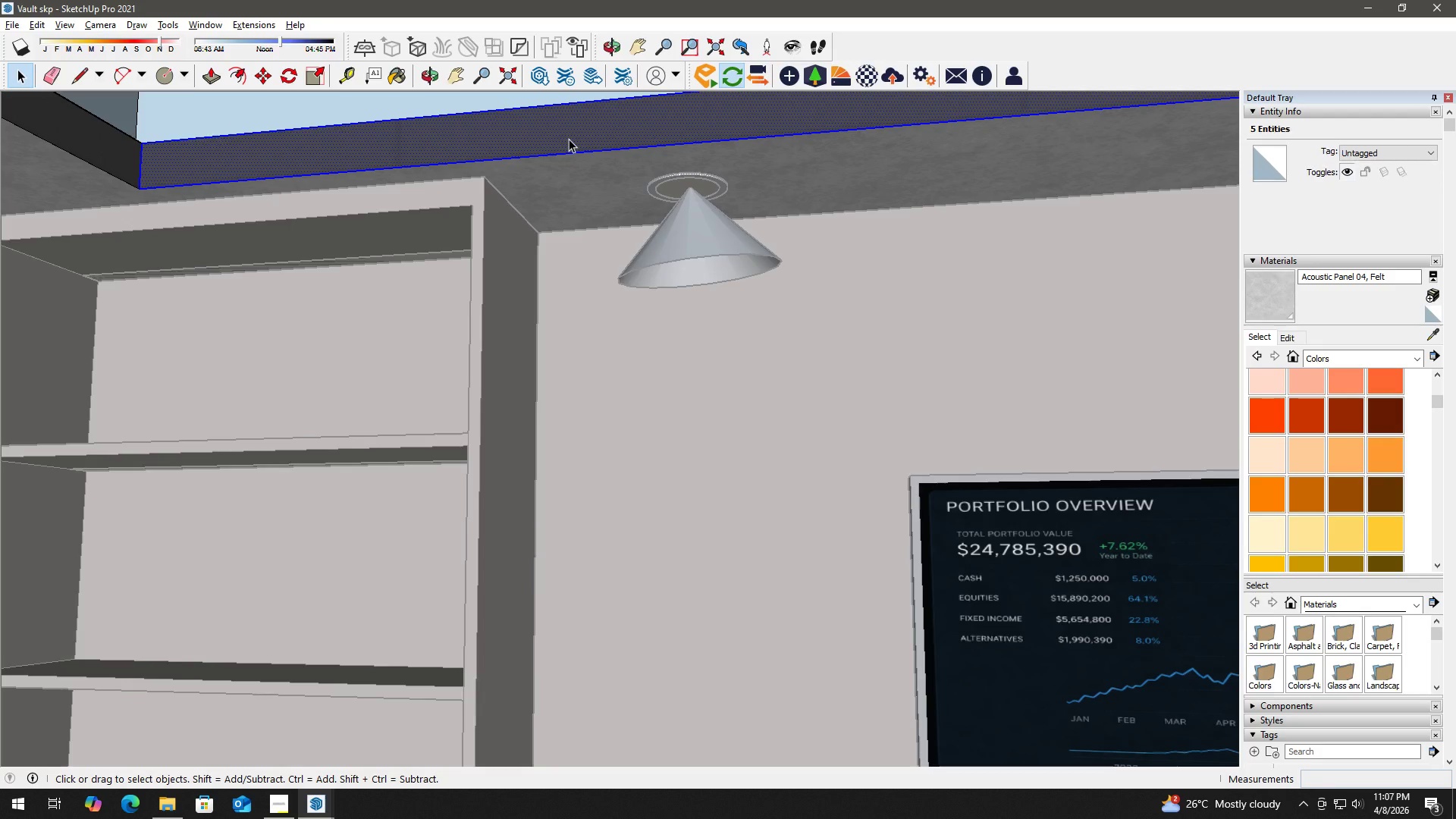 
key(B)
 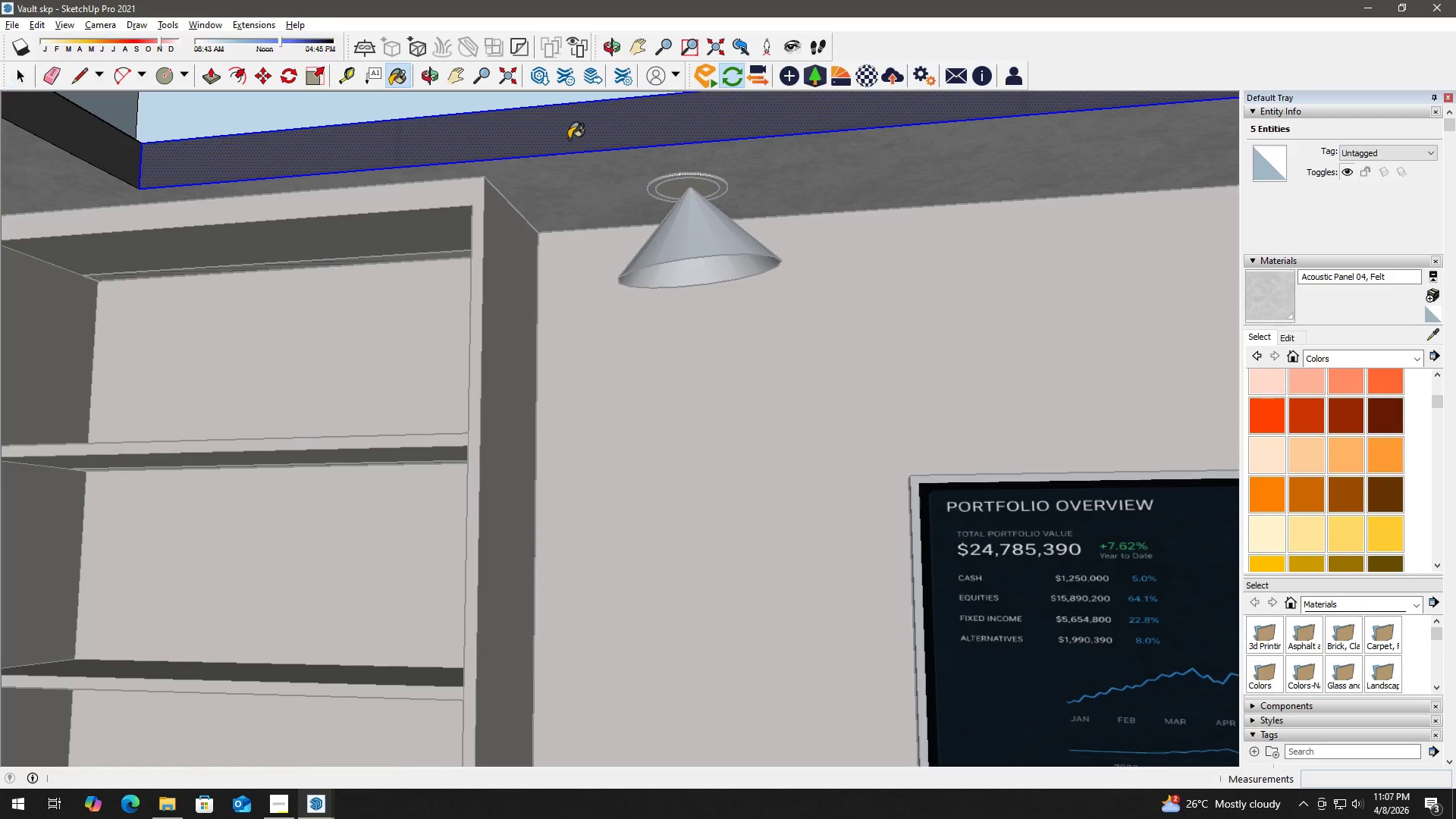 
left_click([569, 139])
 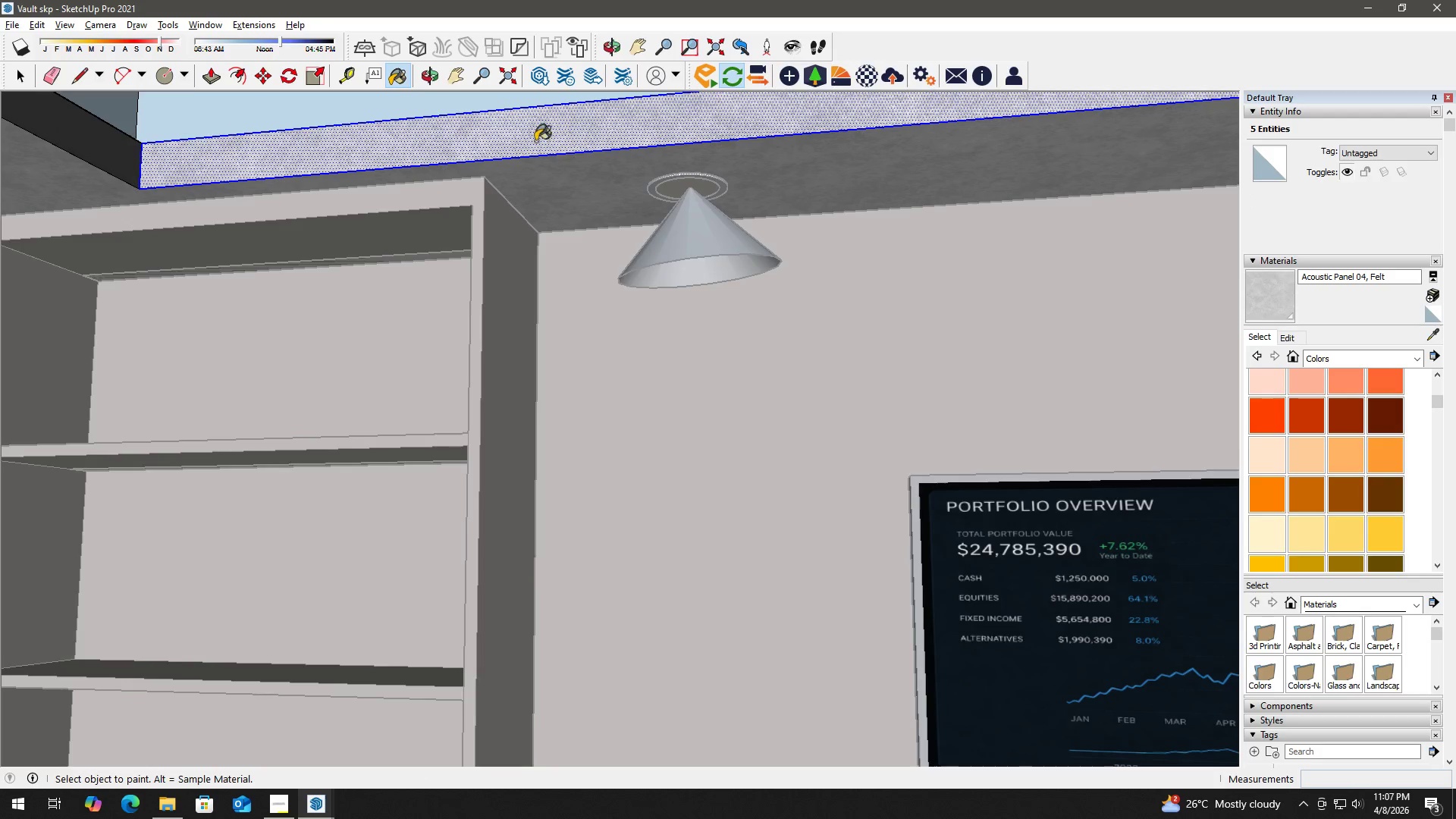 
key(Space)
 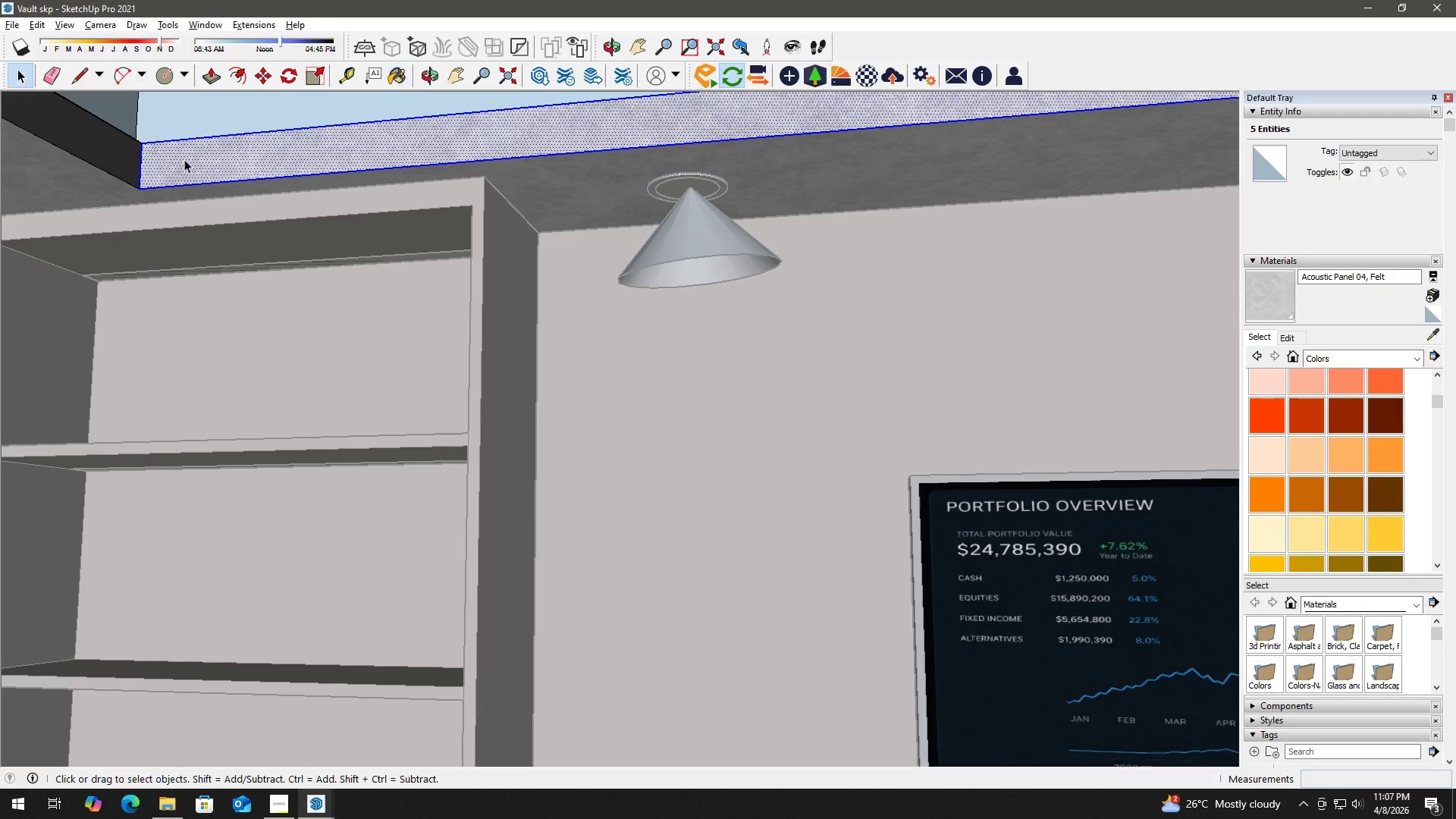 
key(B)
 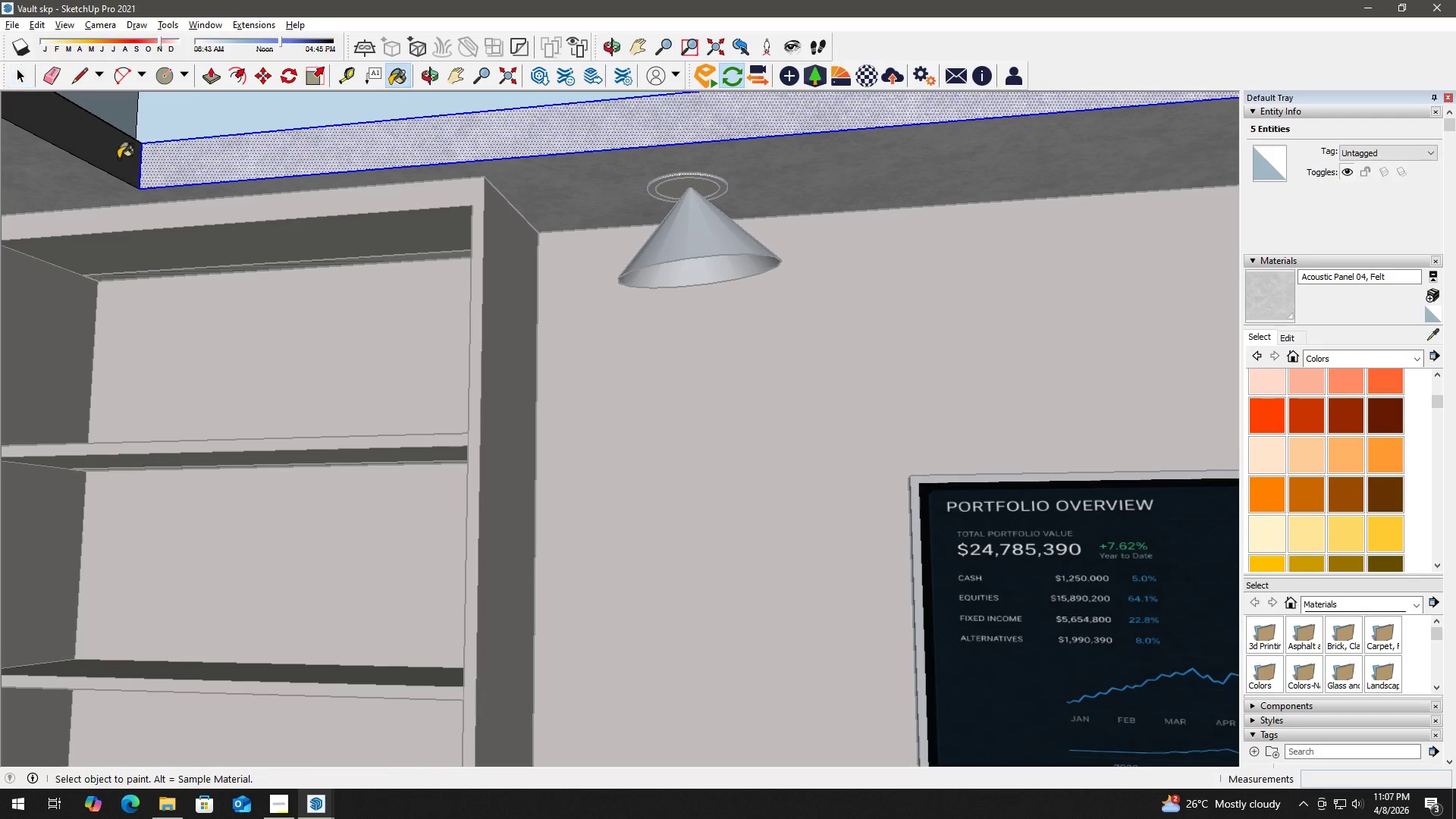 
left_click([118, 158])
 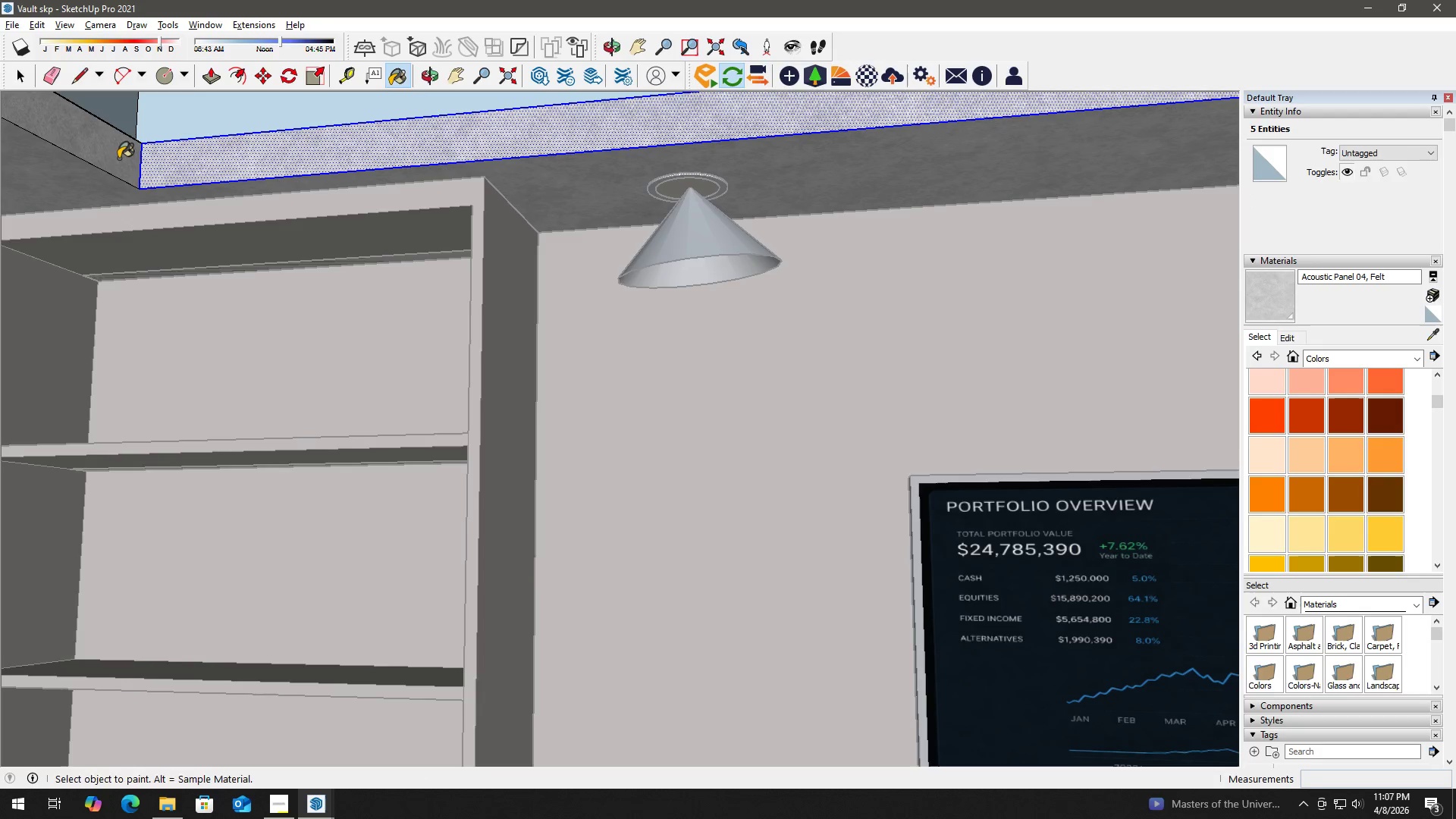 
key(Space)
 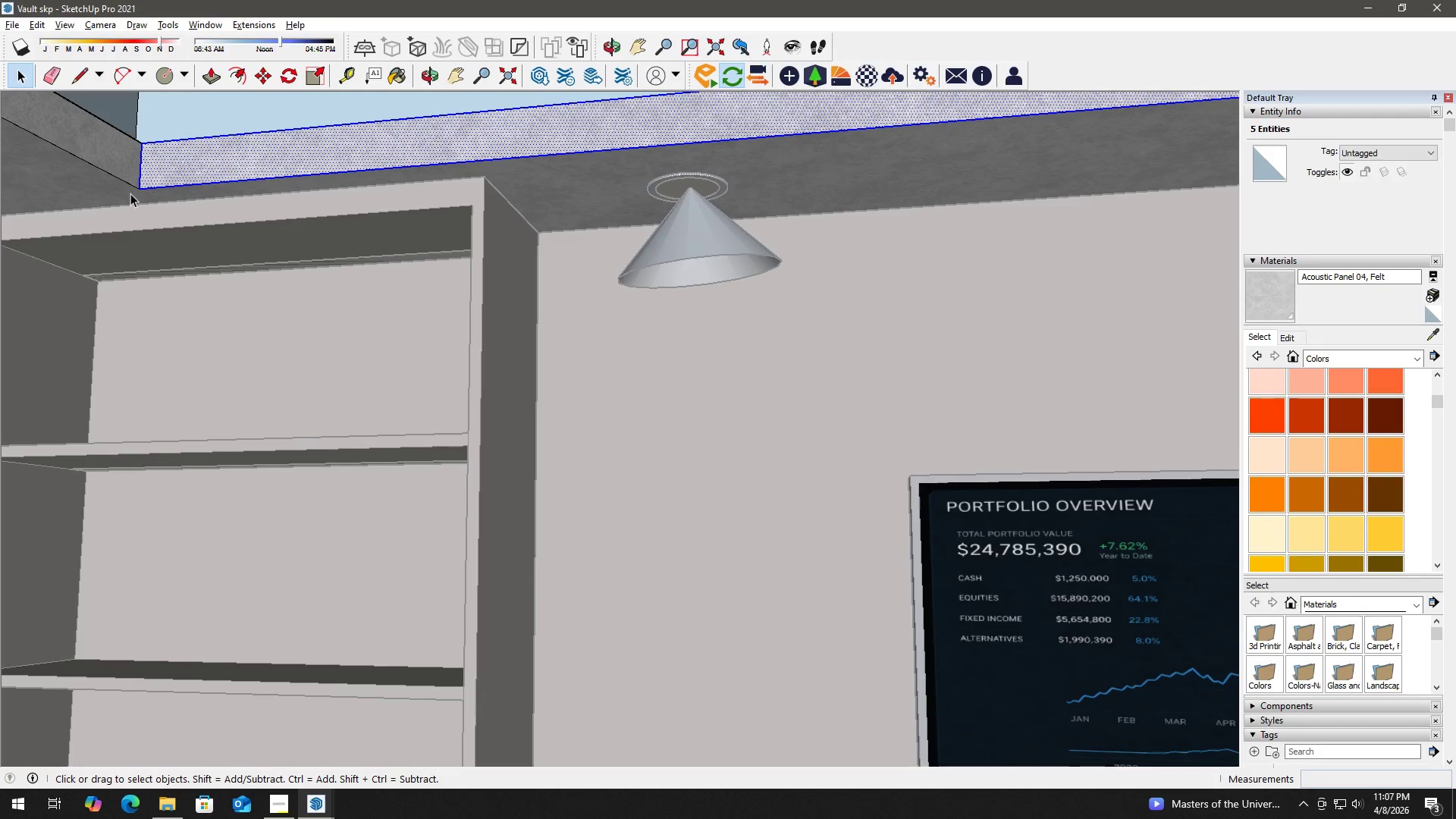 
key(H)
 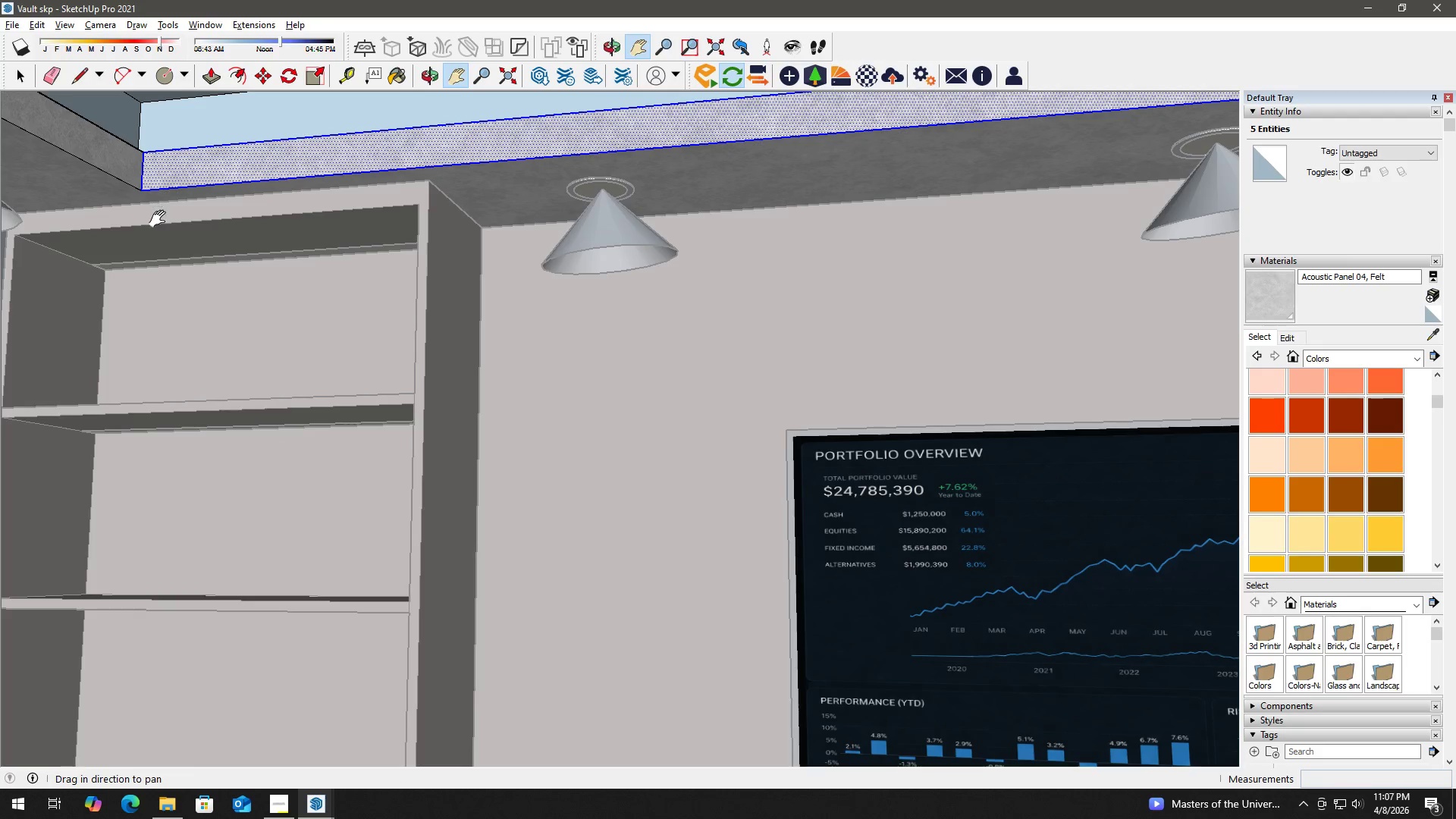 
scroll: coordinate [152, 200], scroll_direction: down, amount: 2.0
 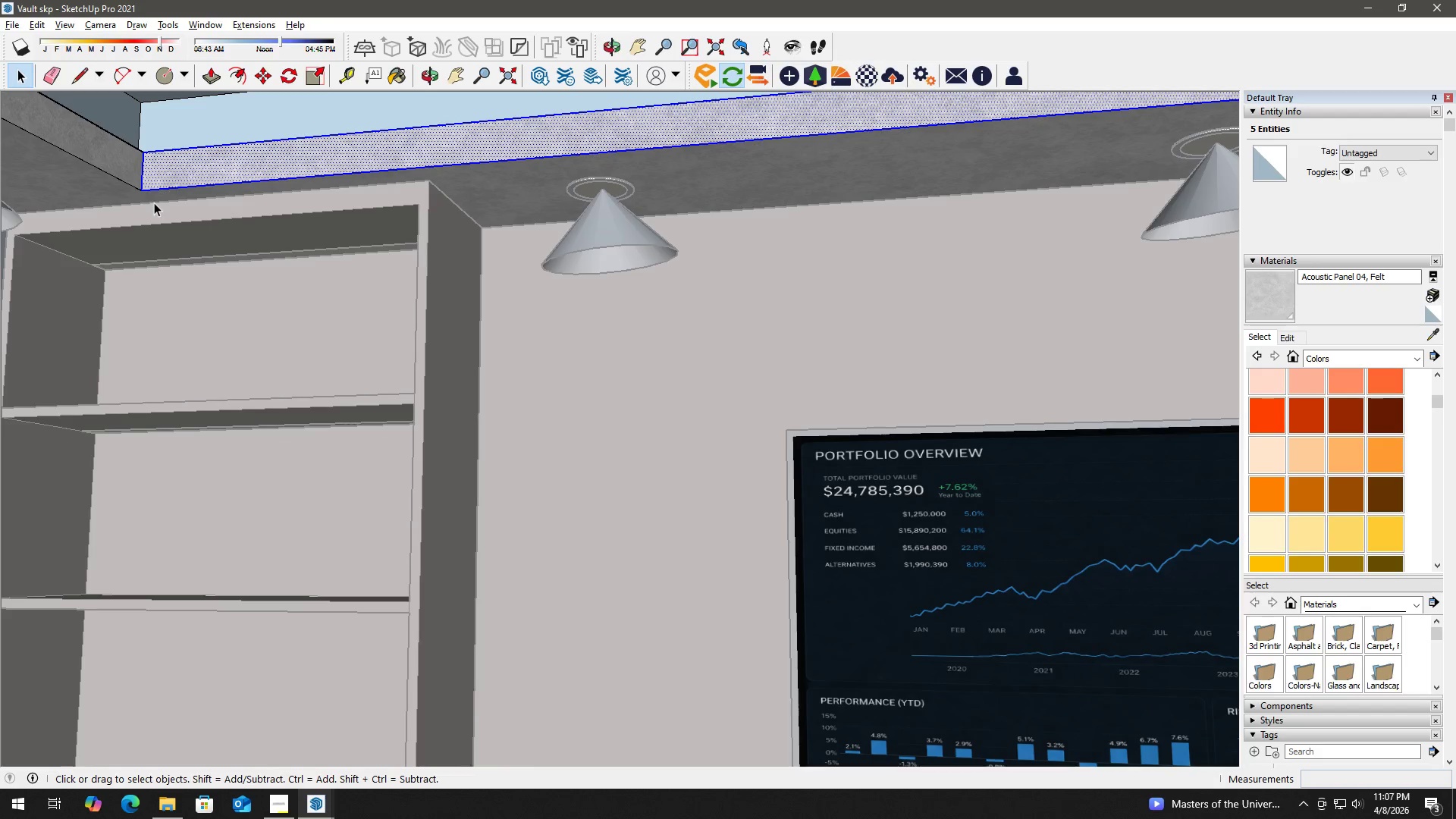 
left_click_drag(start_coordinate=[162, 223], to_coordinate=[190, 331])
 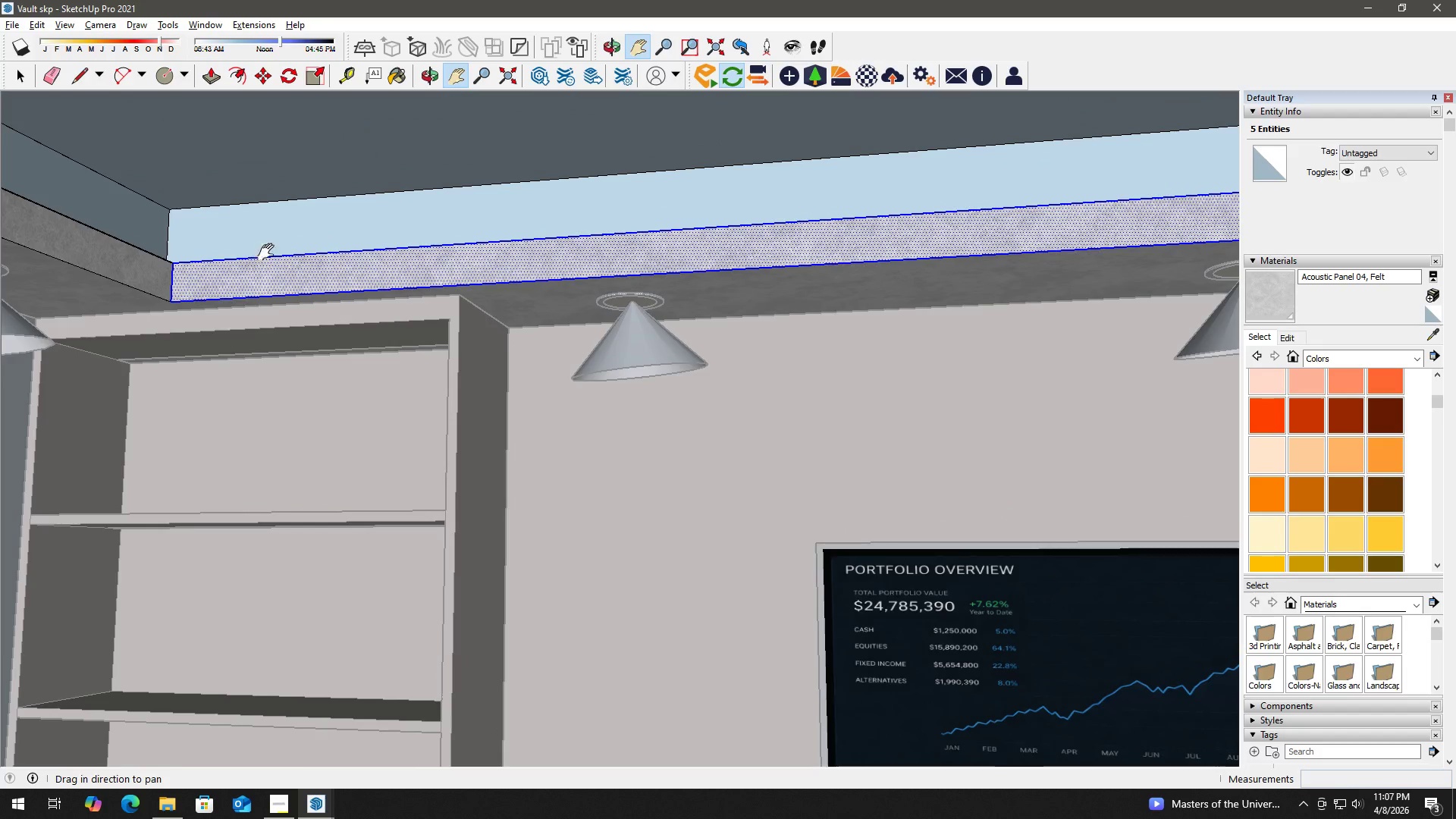 
key(Space)
 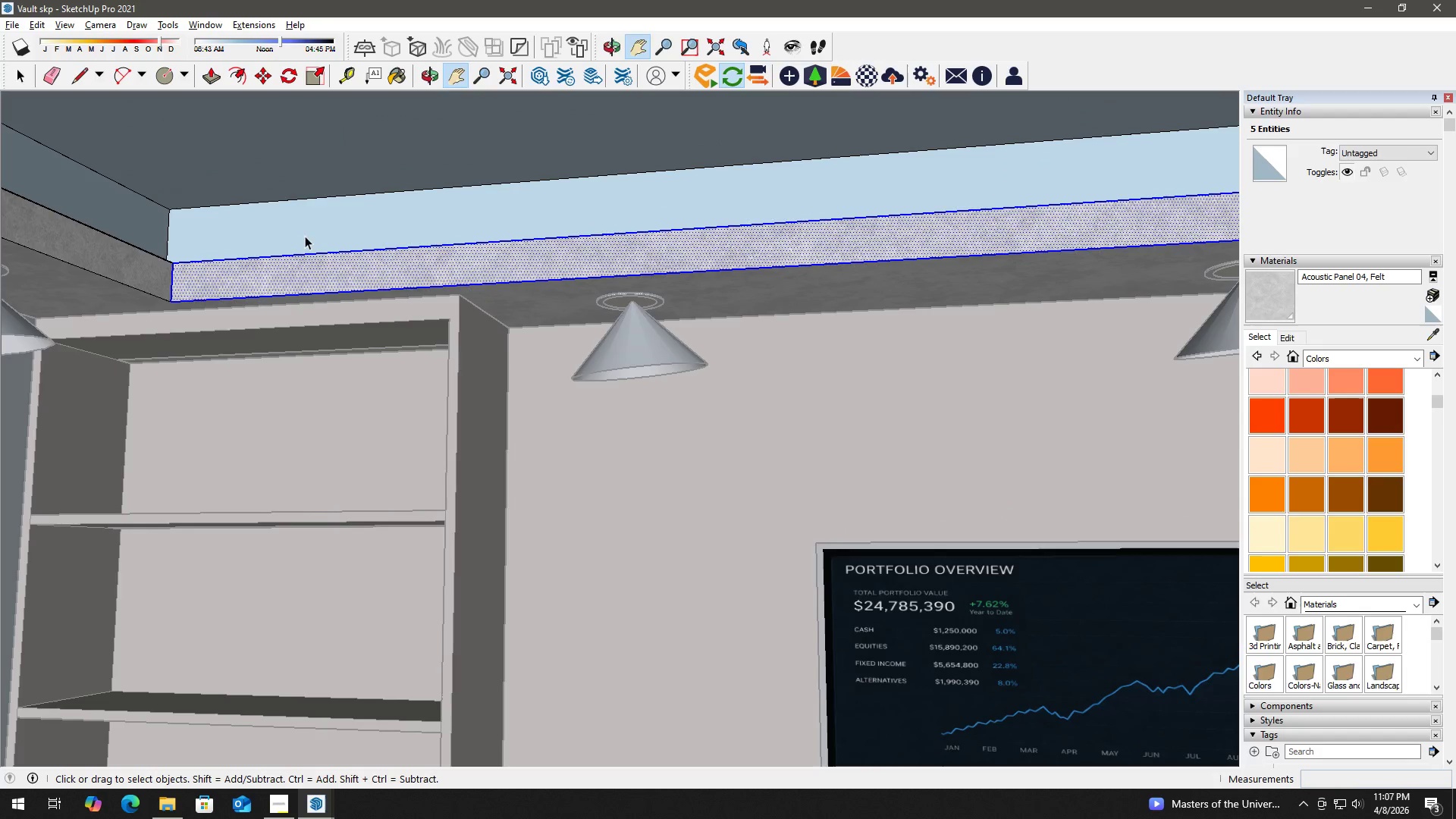 
left_click([334, 219])
 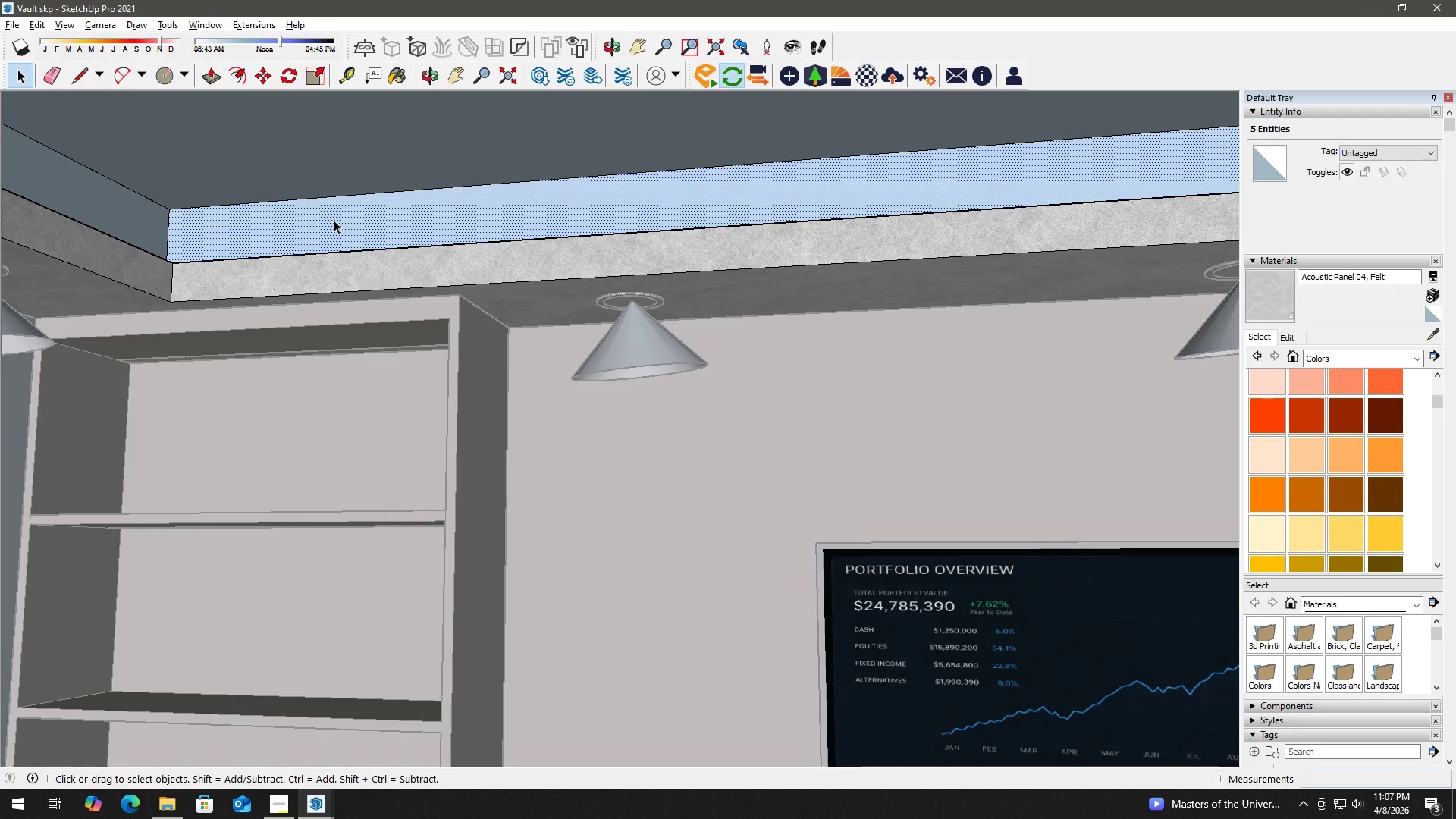 
key(B)
 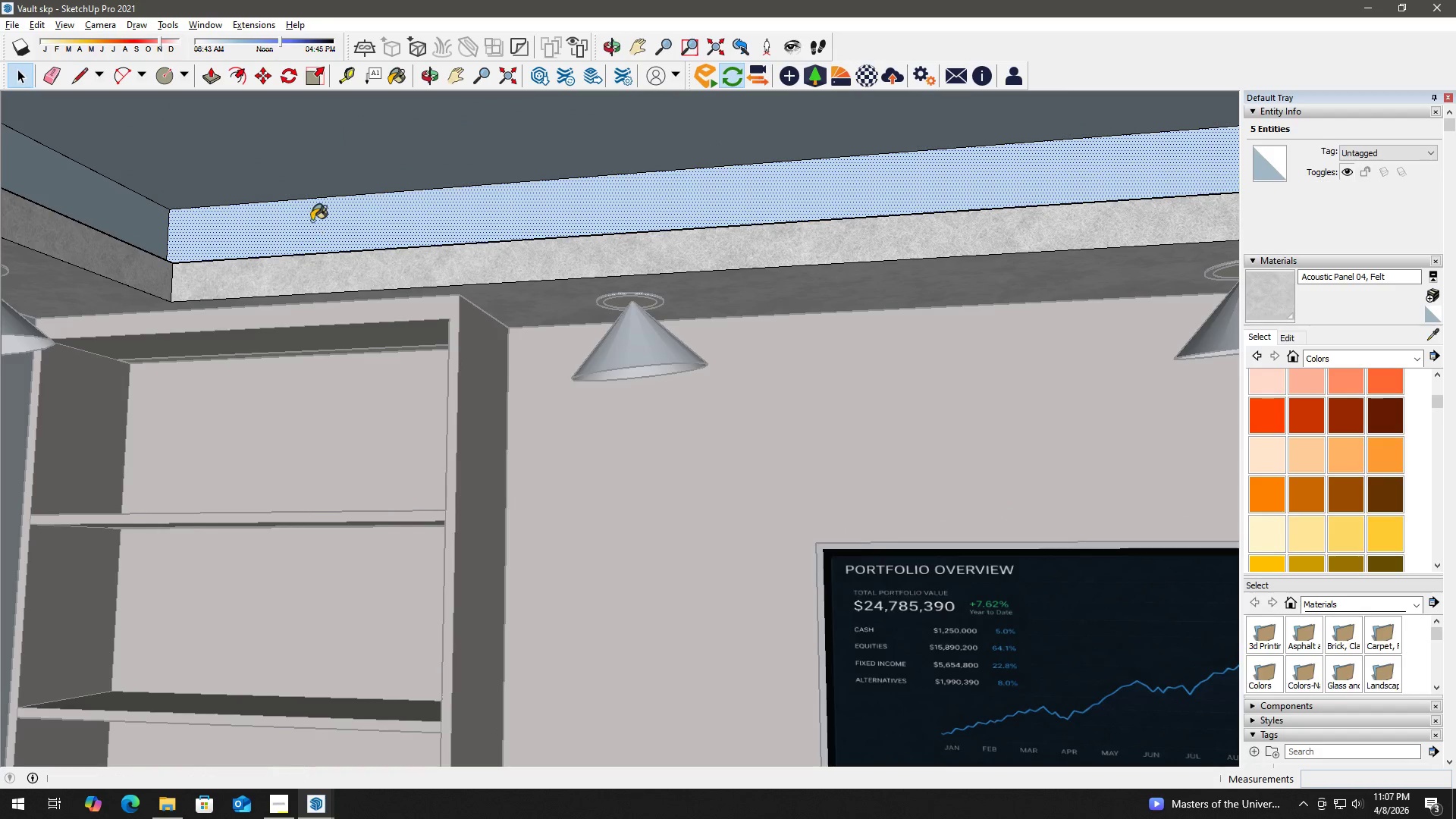 
left_click([312, 221])
 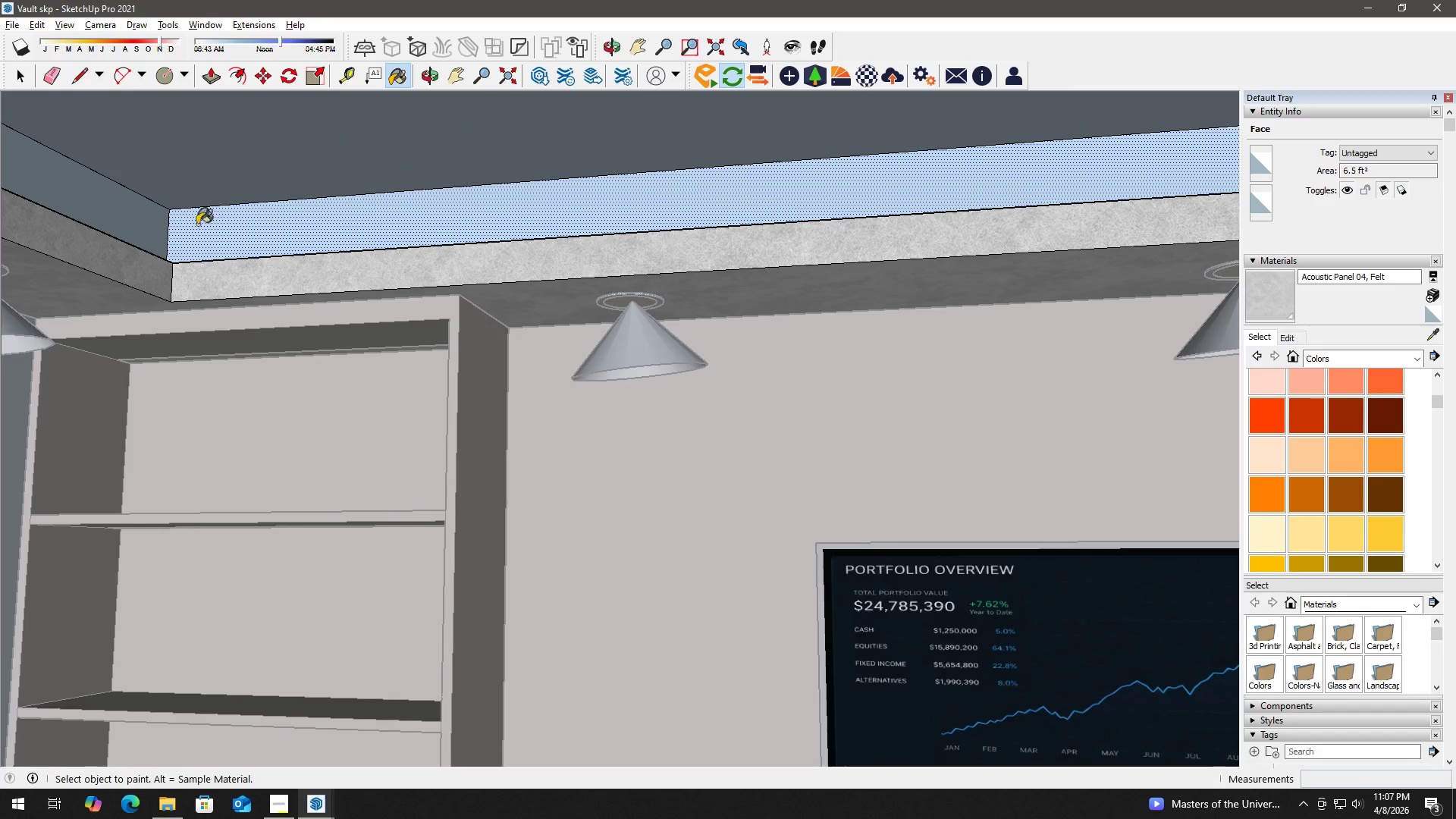 
key(Space)
 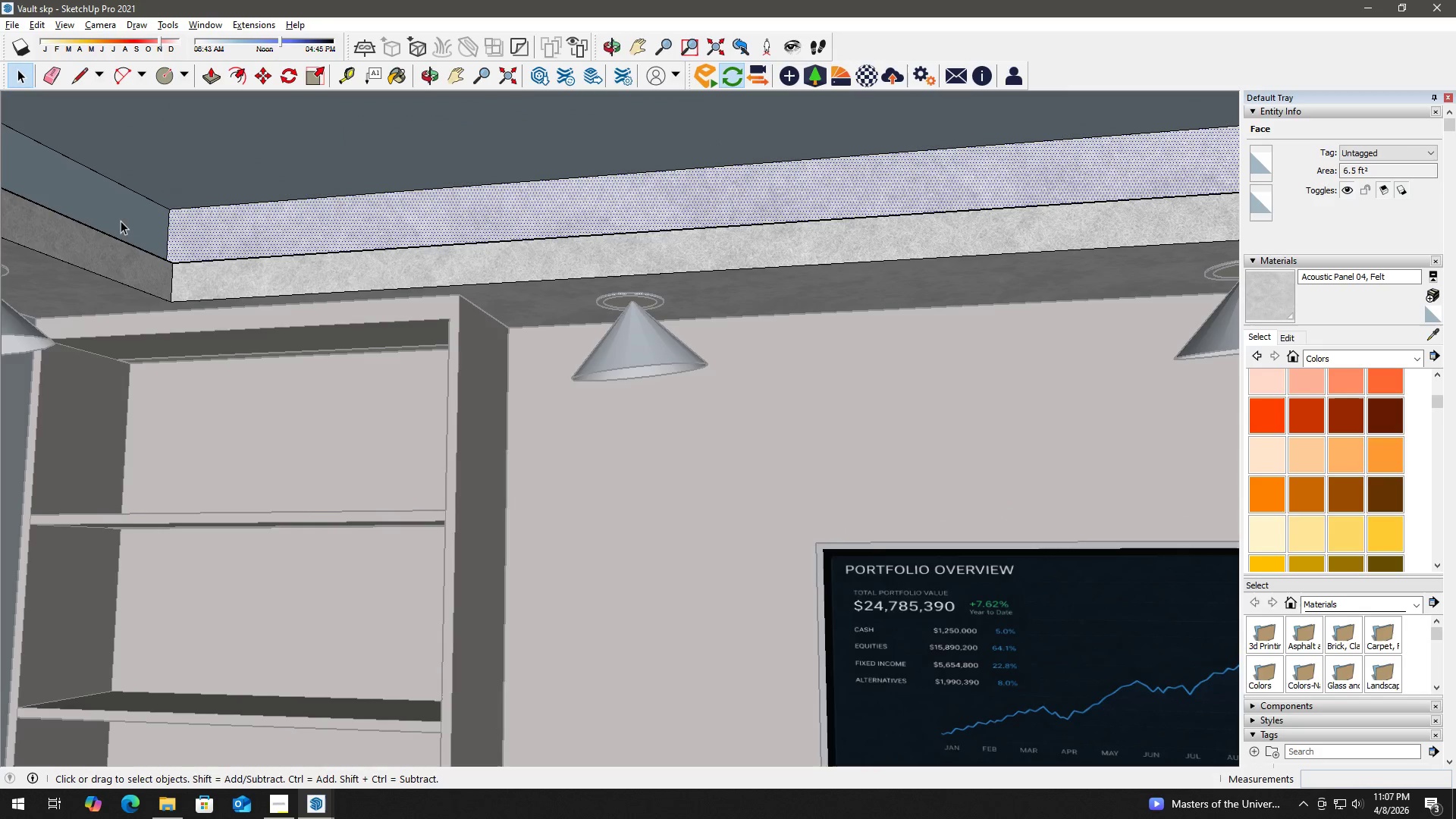 
key(B)
 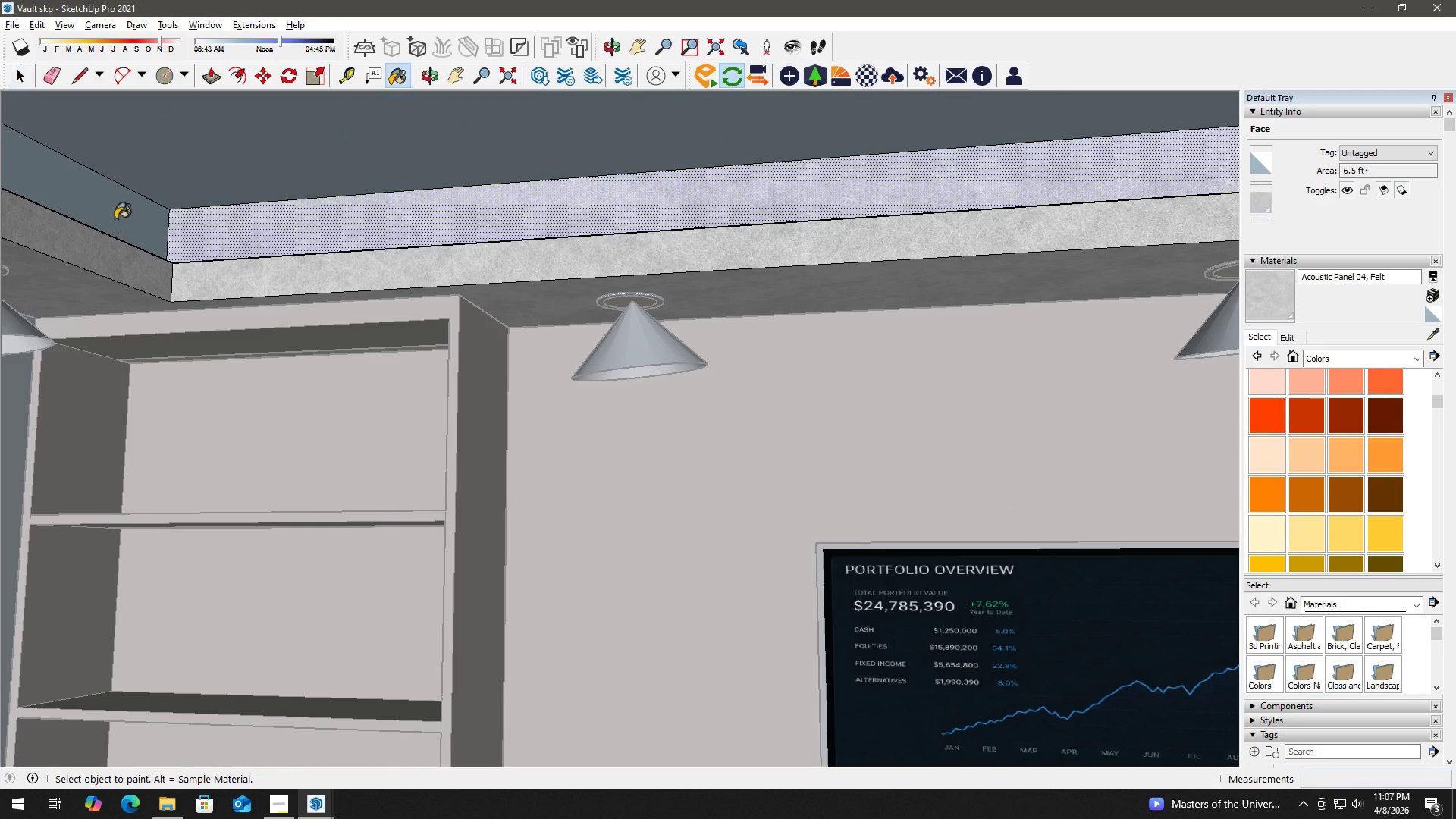 
left_click([115, 219])
 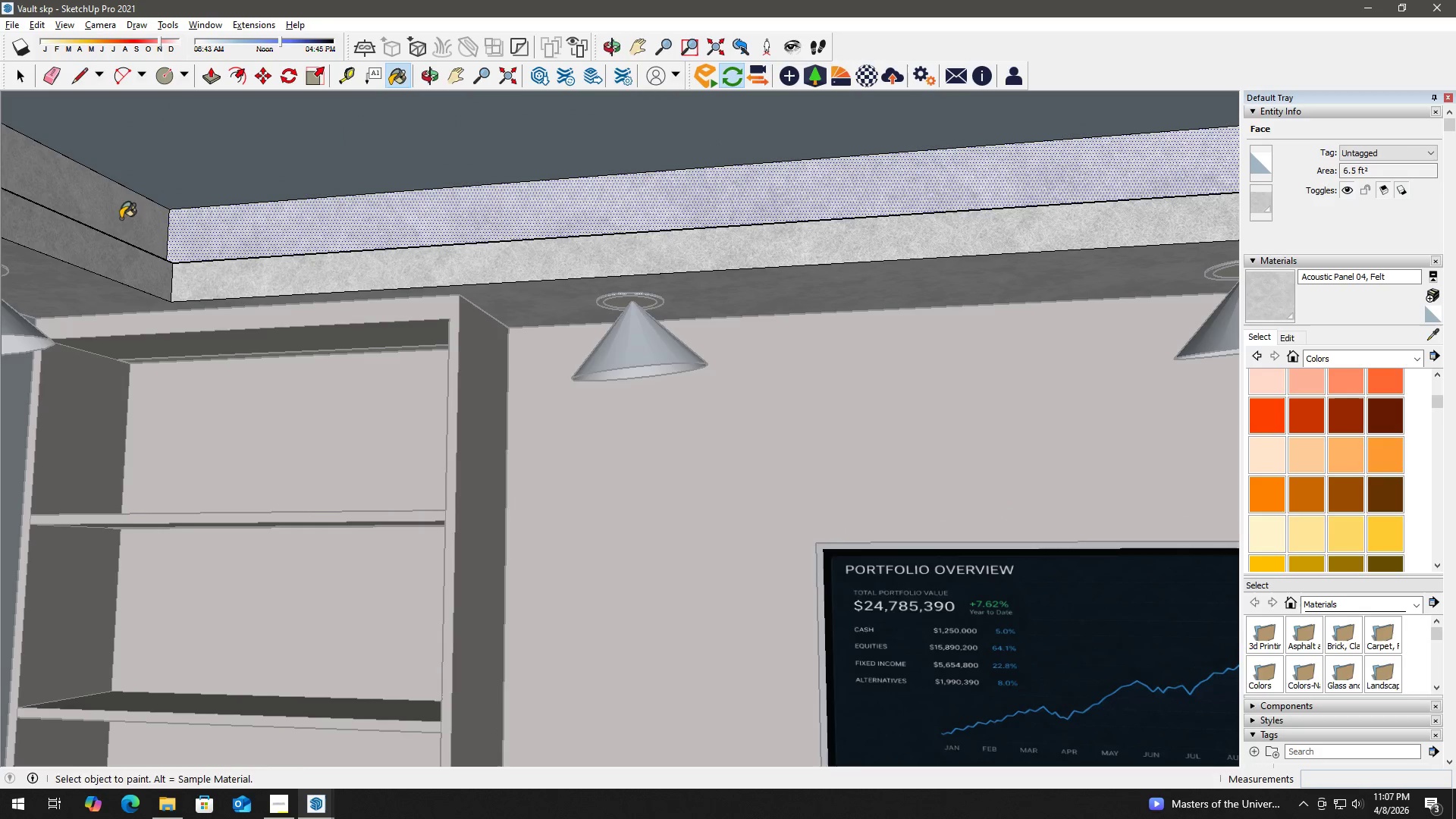 
type( hb)
 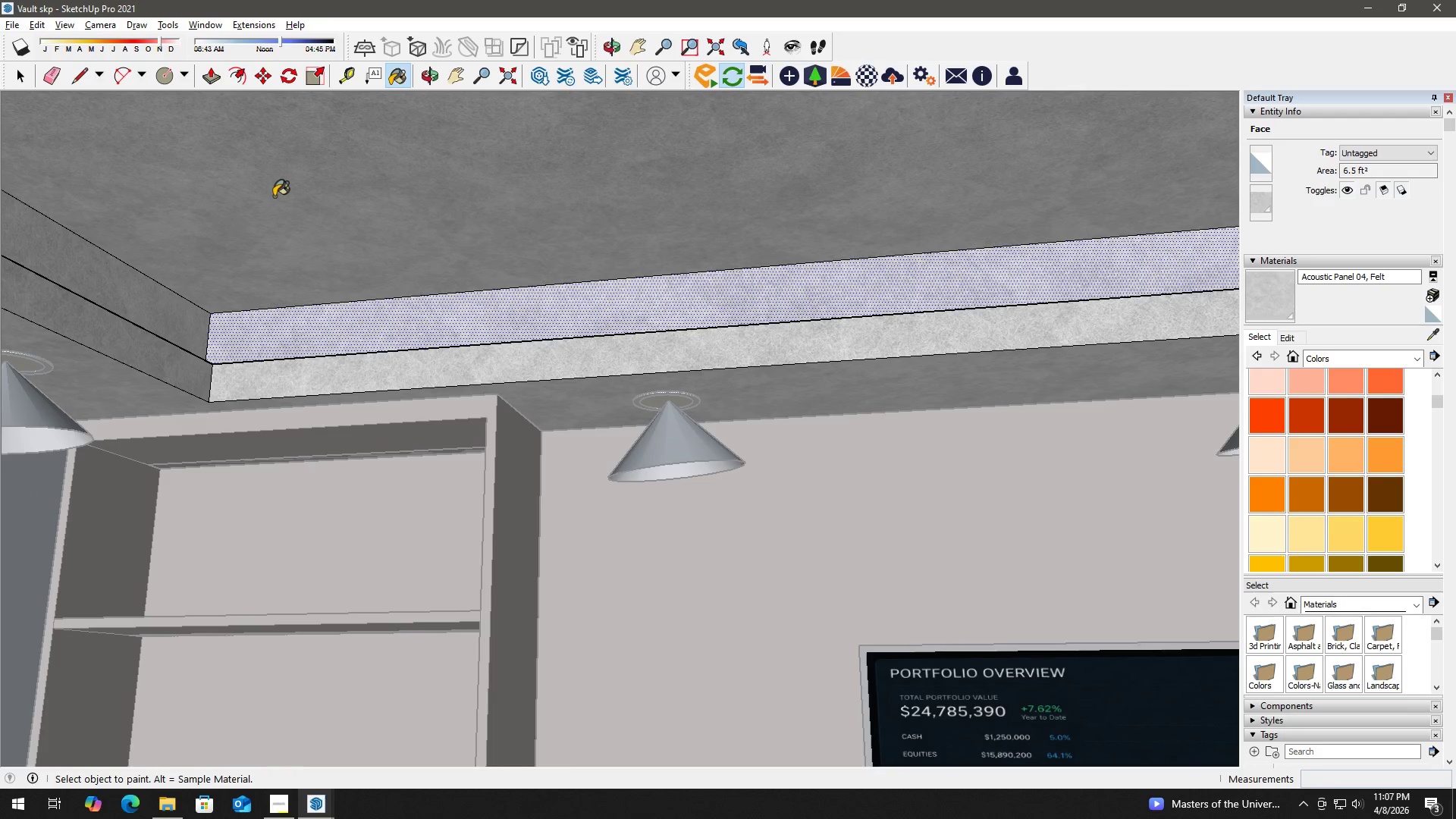 
left_click_drag(start_coordinate=[179, 212], to_coordinate=[214, 310])
 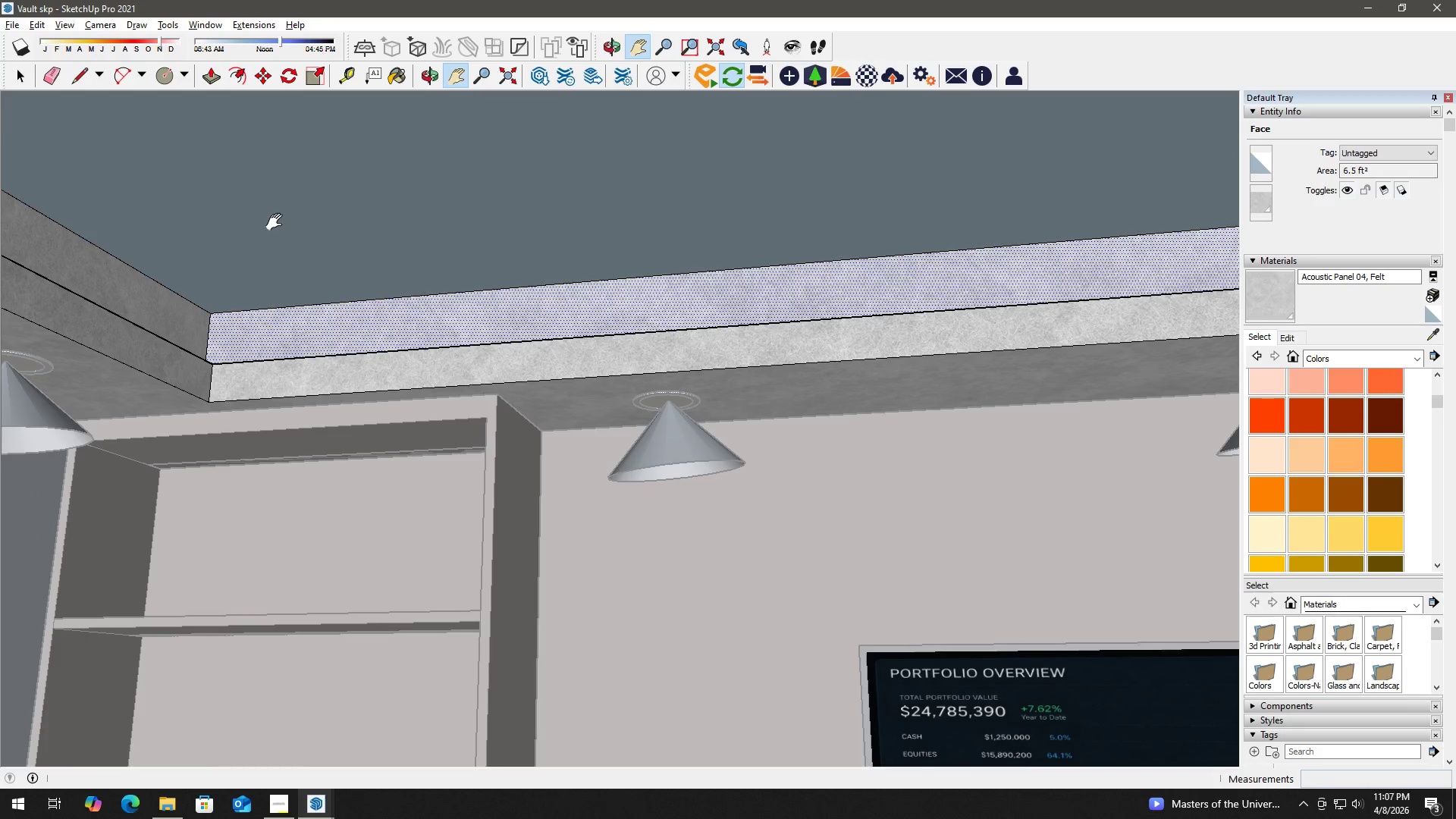 
left_click([277, 192])
 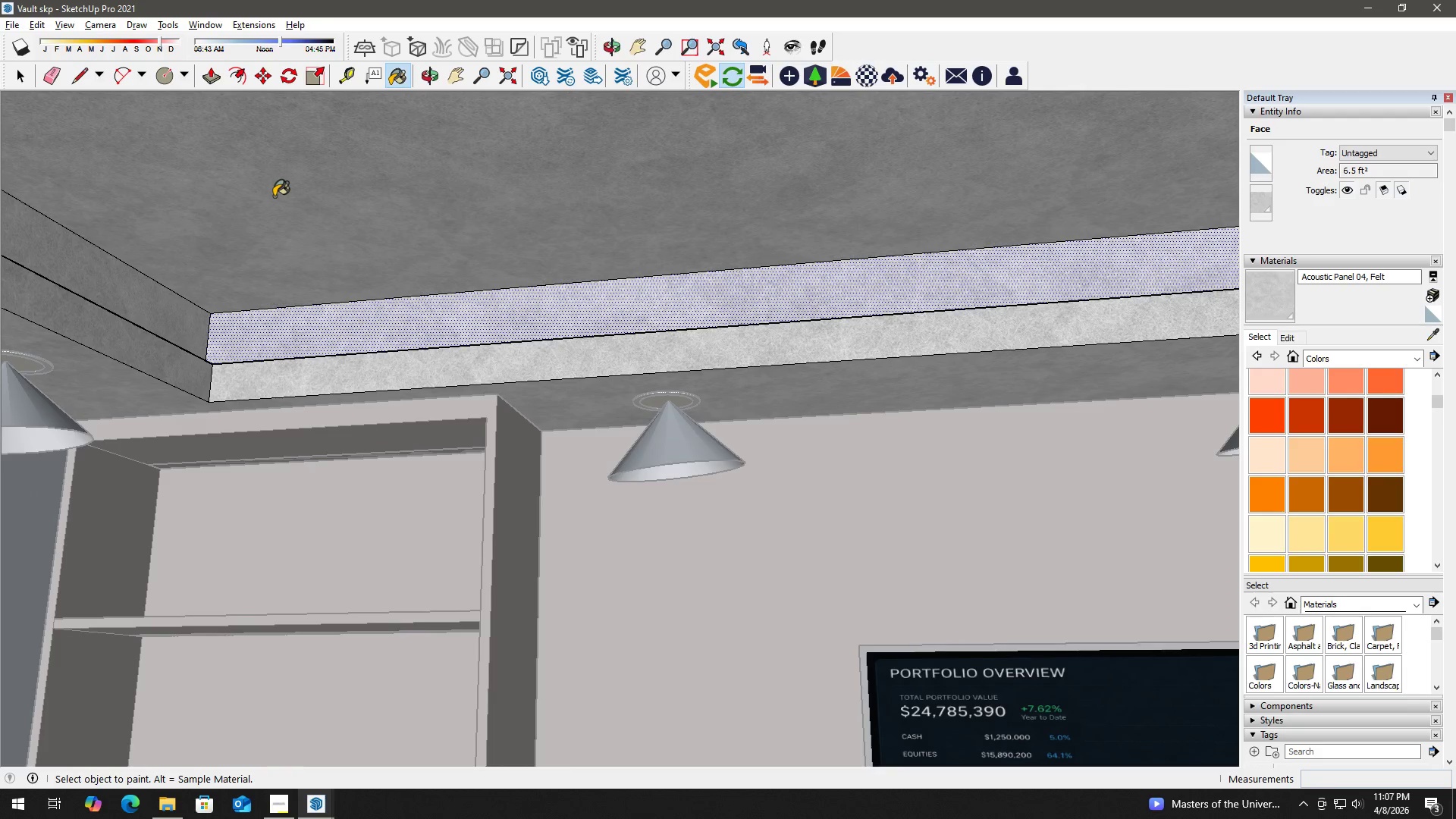 
key(Space)
 